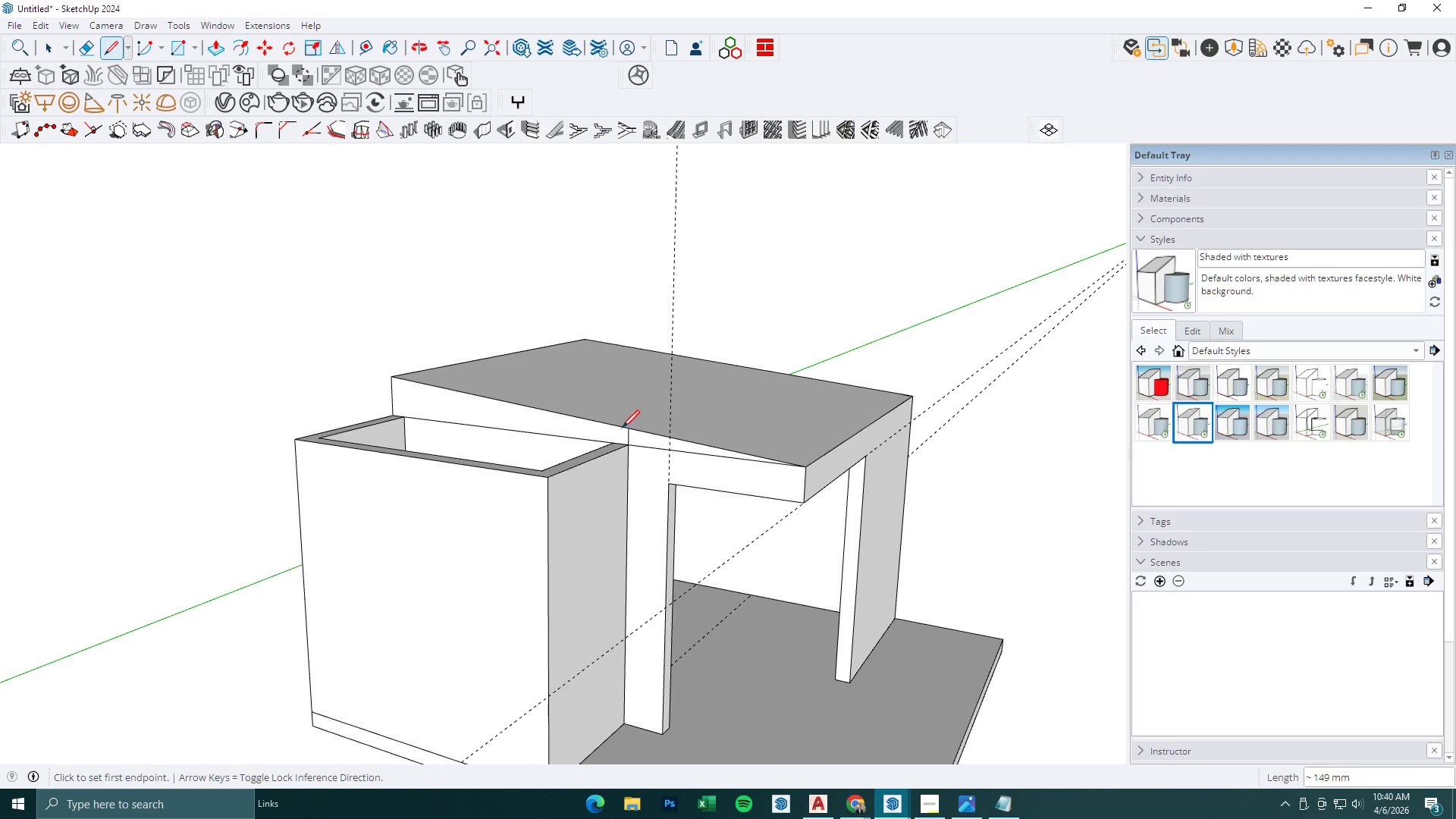 
key(P)
 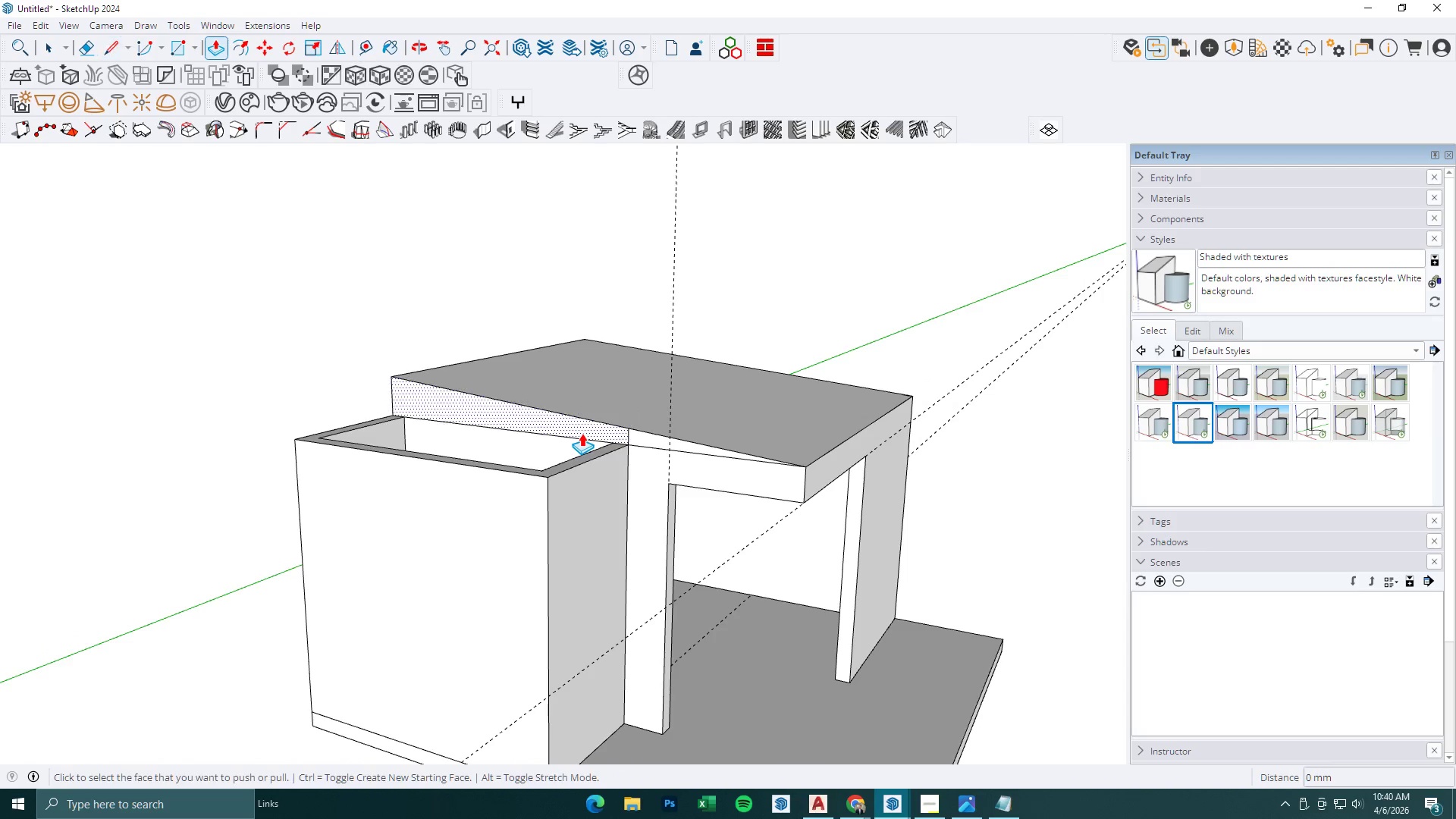 
triple_click([582, 433])
 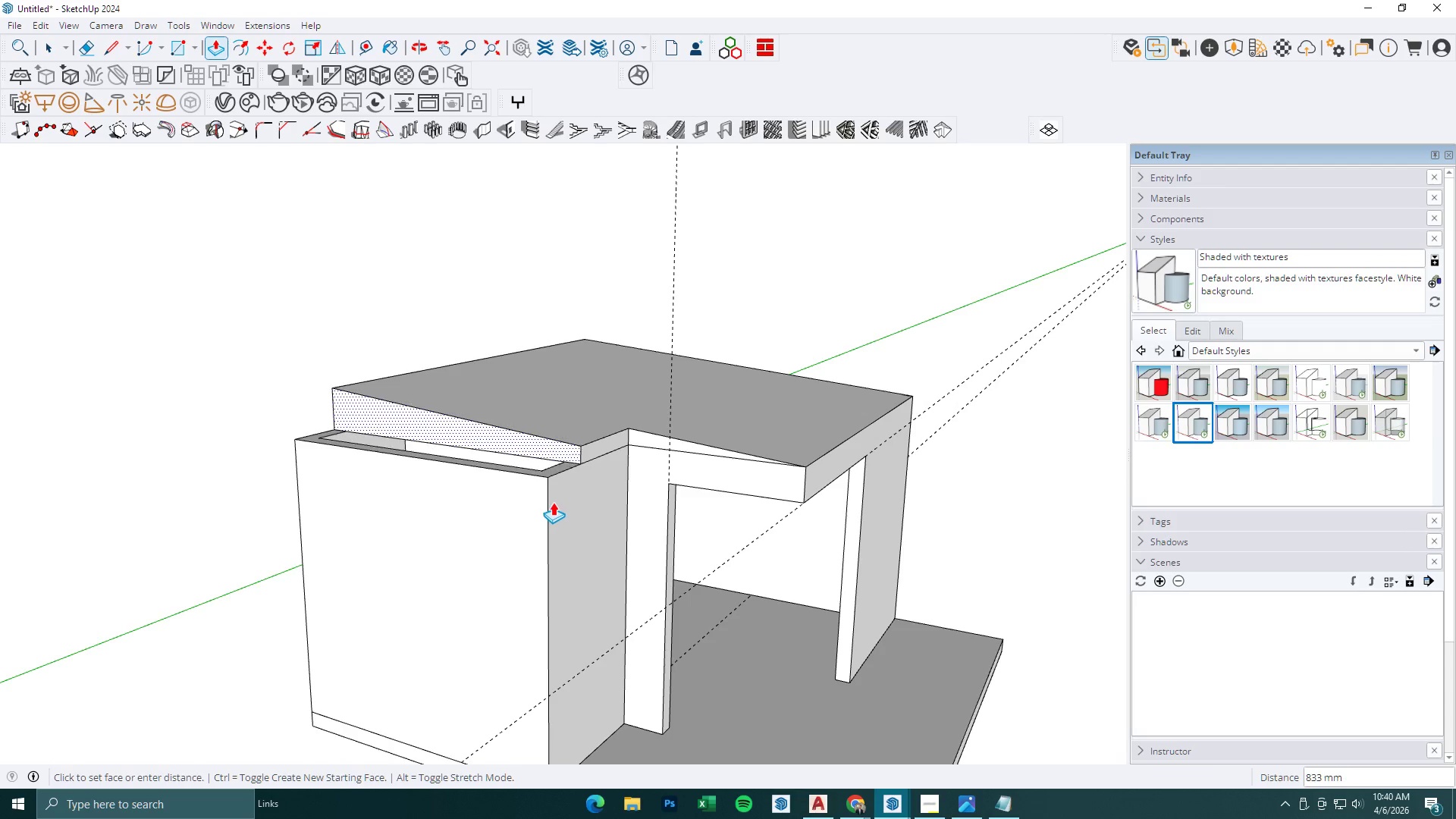 
left_click([550, 501])
 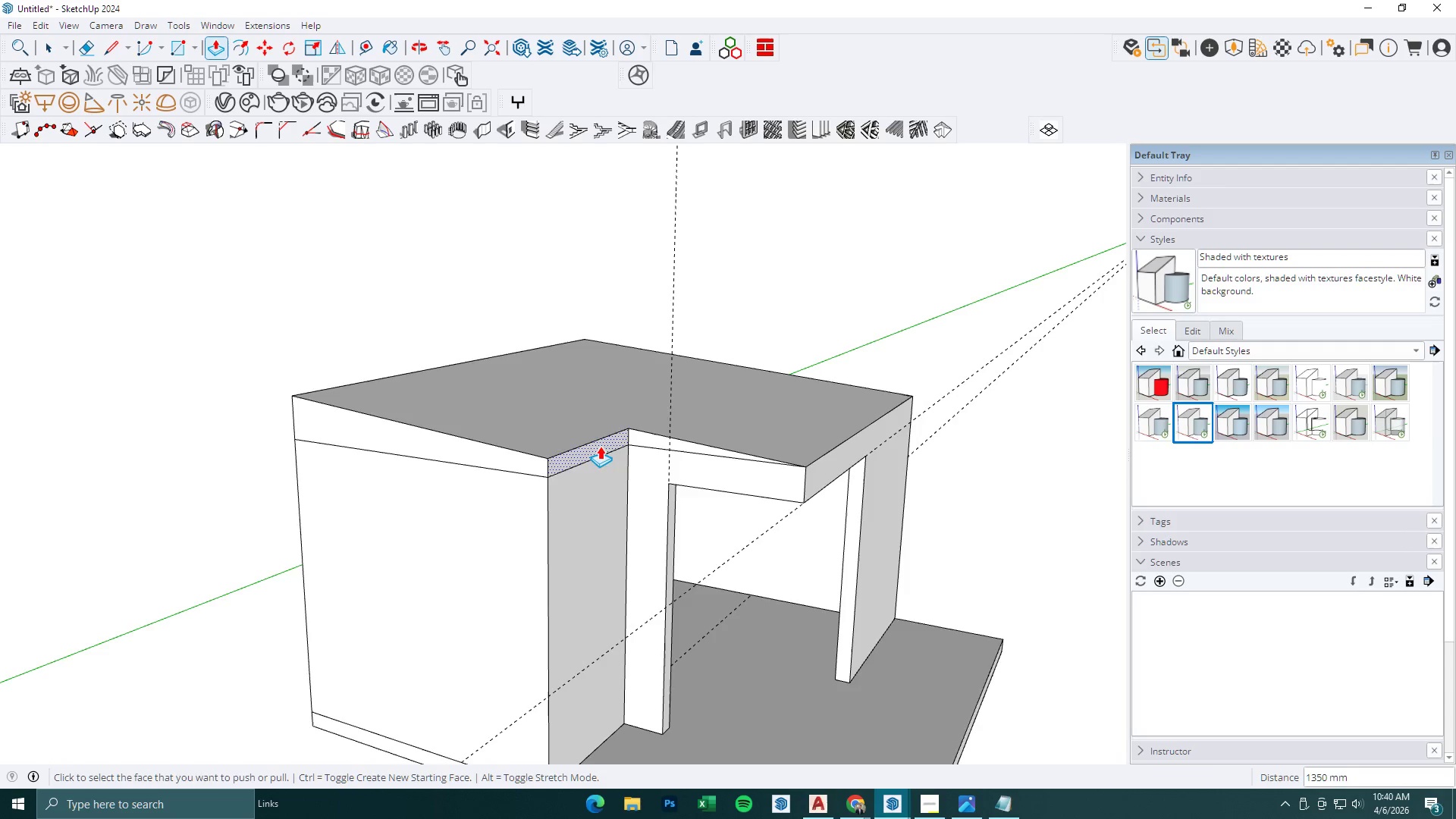 
scroll: coordinate [500, 373], scroll_direction: down, amount: 6.0
 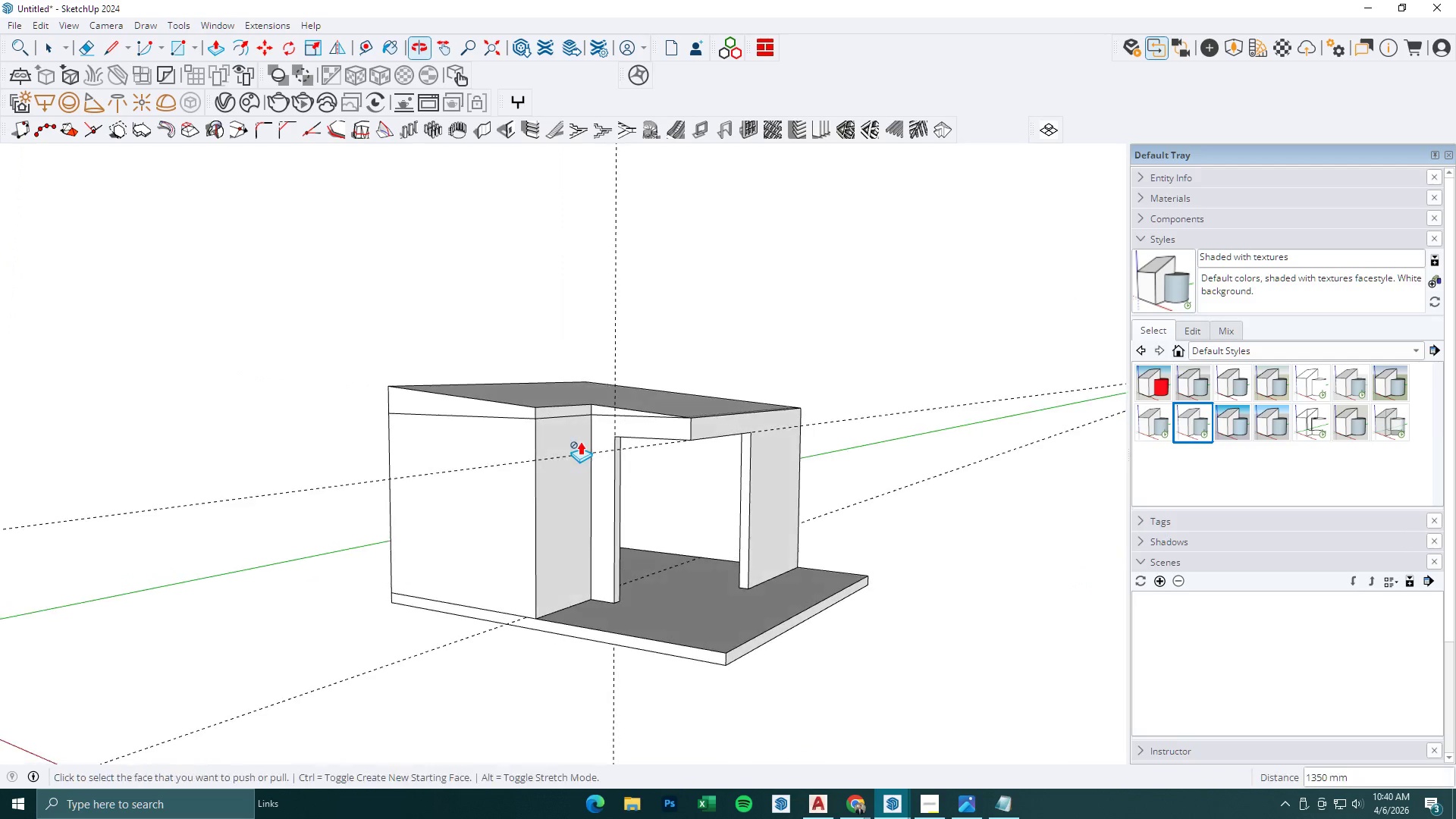 
scroll: coordinate [613, 433], scroll_direction: up, amount: 4.0
 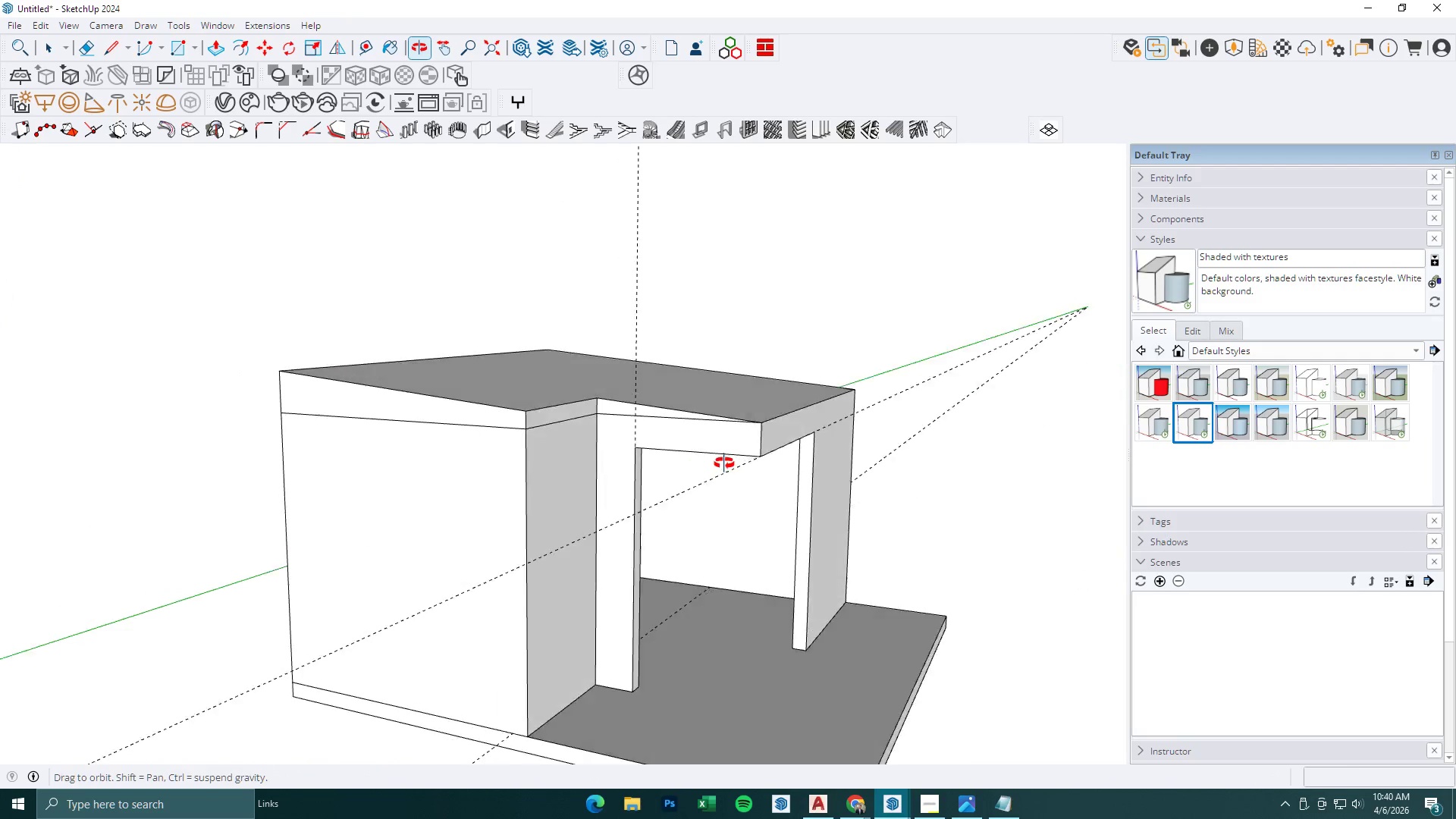 
key(Control+Z)
 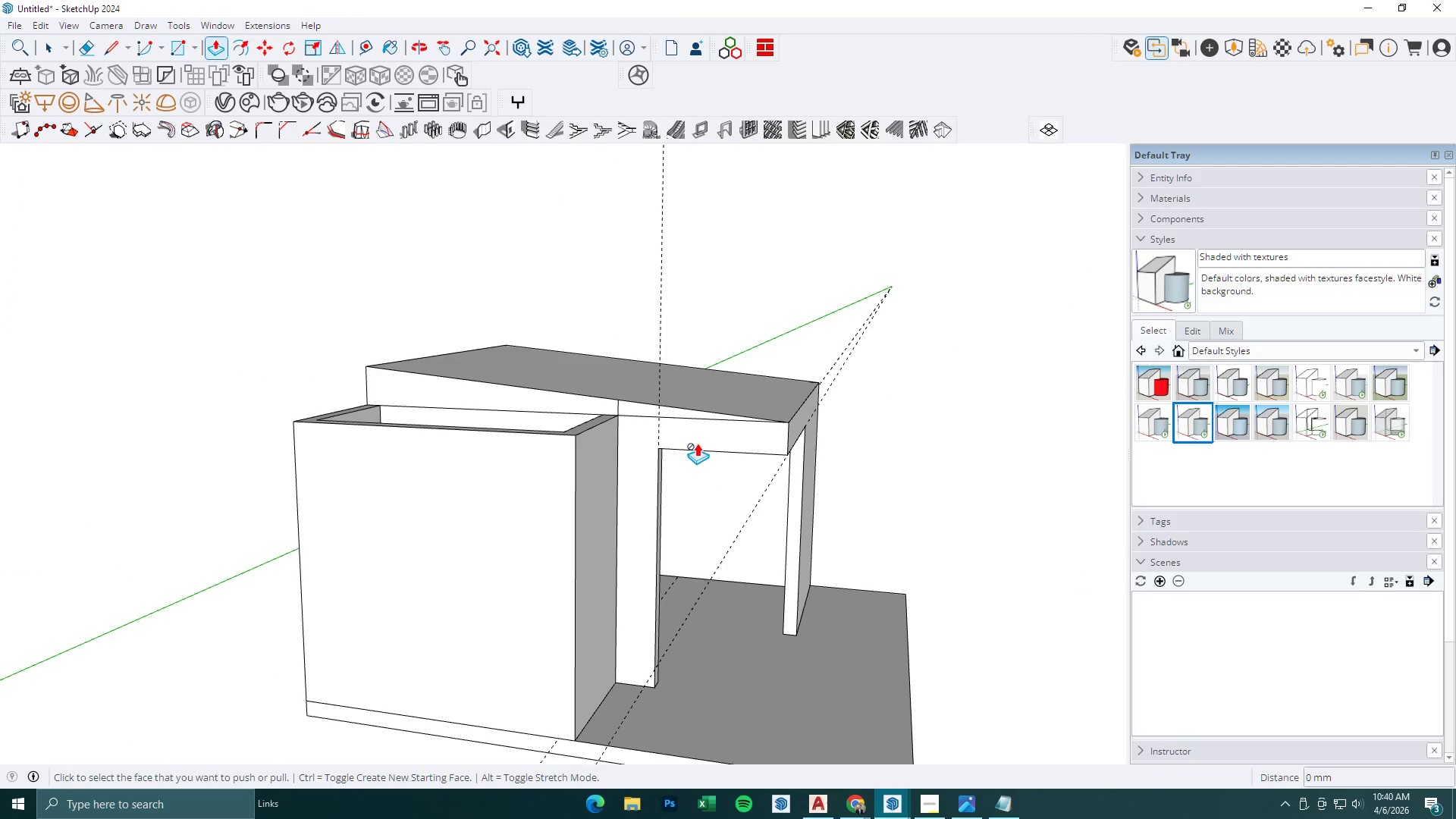 
key(Control+Z)
 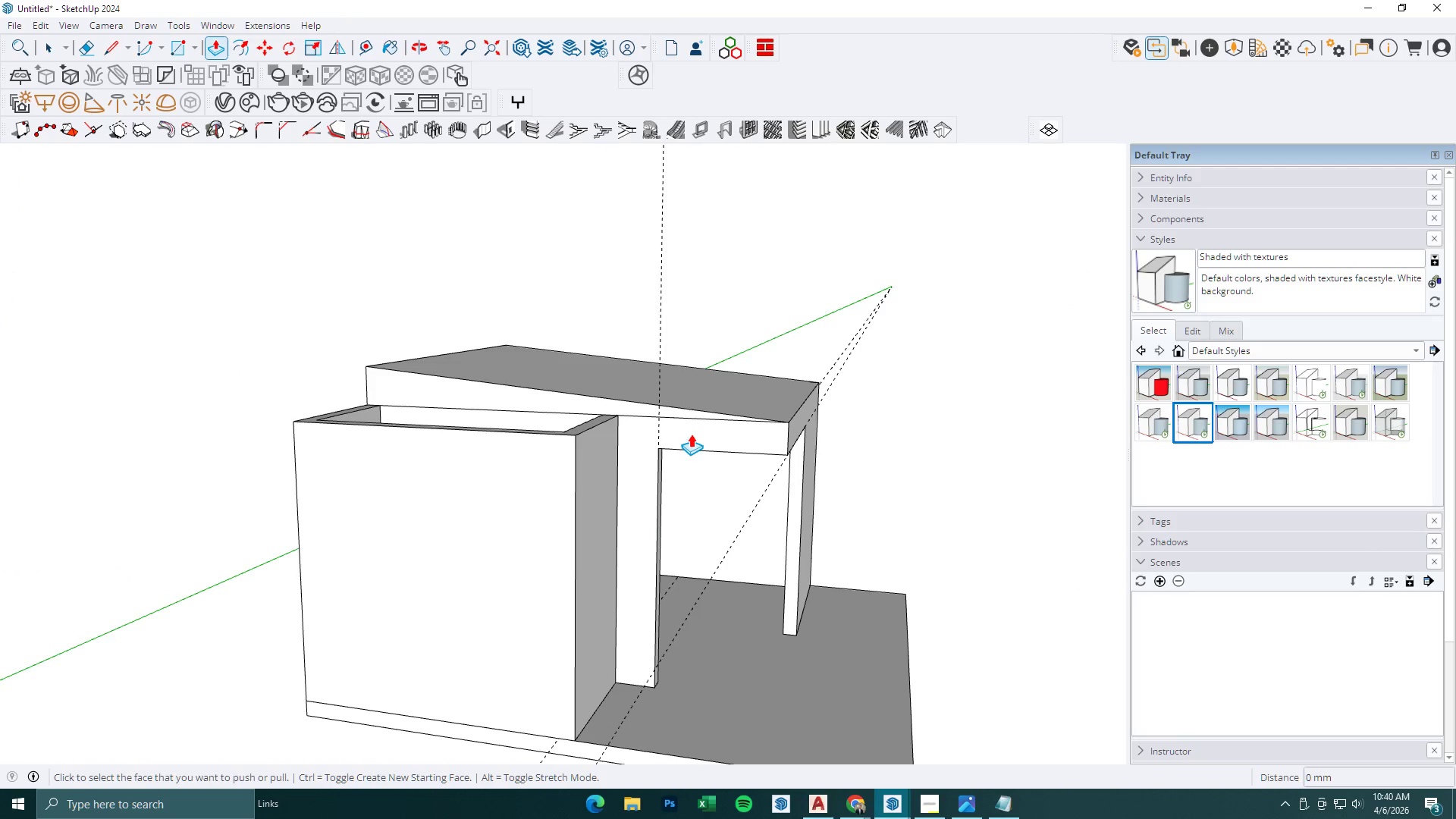 
key(Control+Z)
 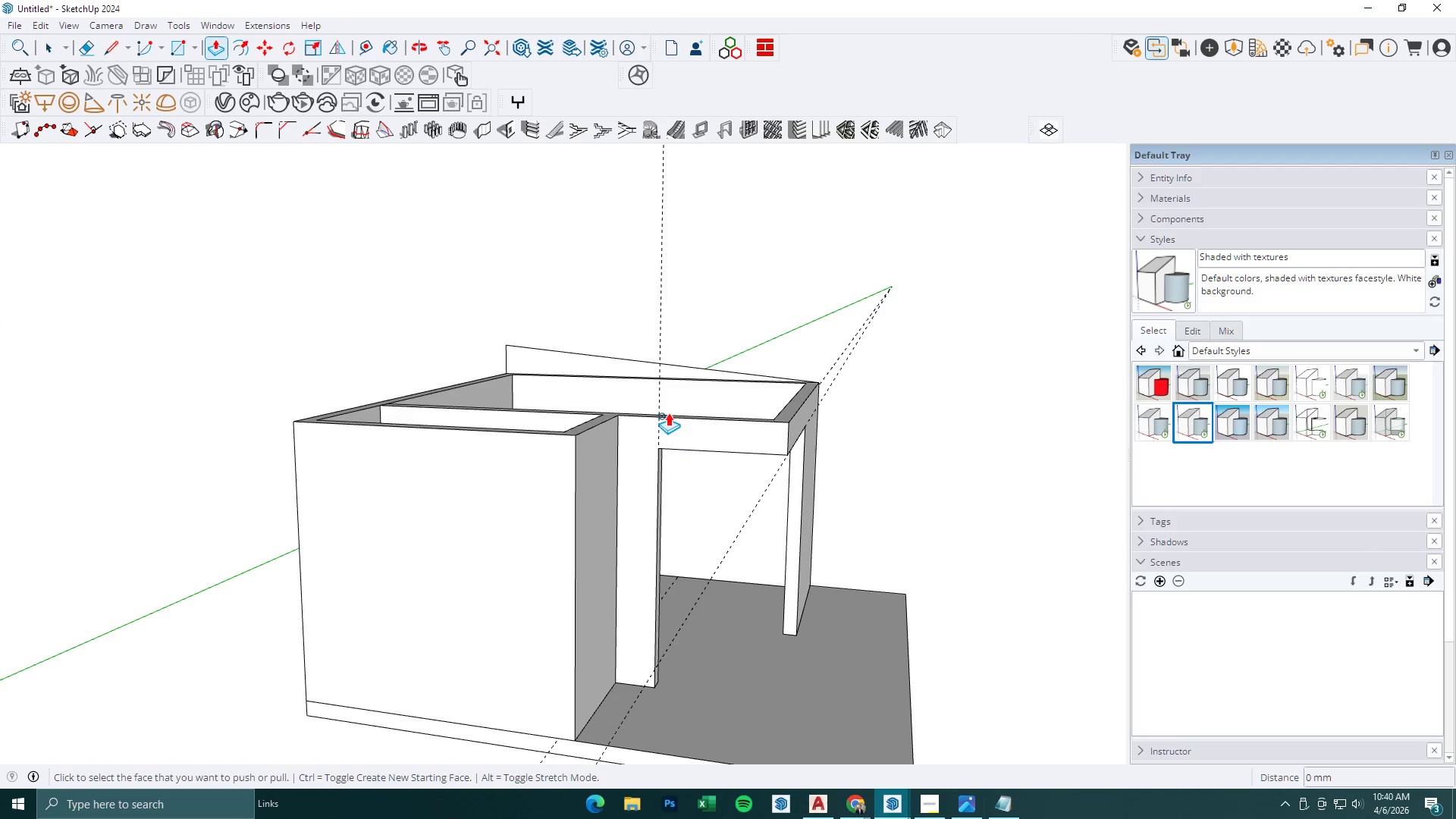 
key(Control+Z)
 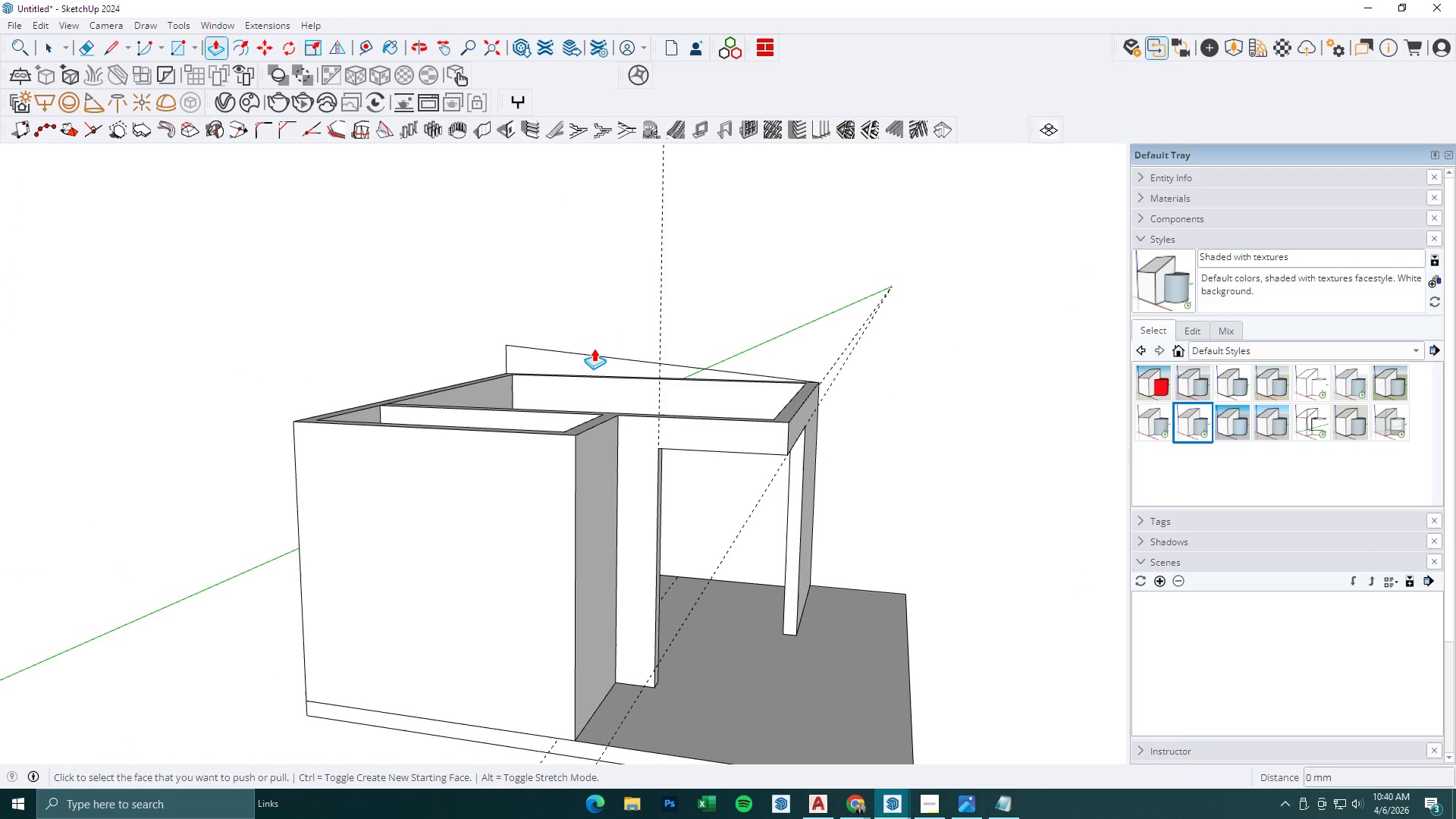 
key(Control+Z)
 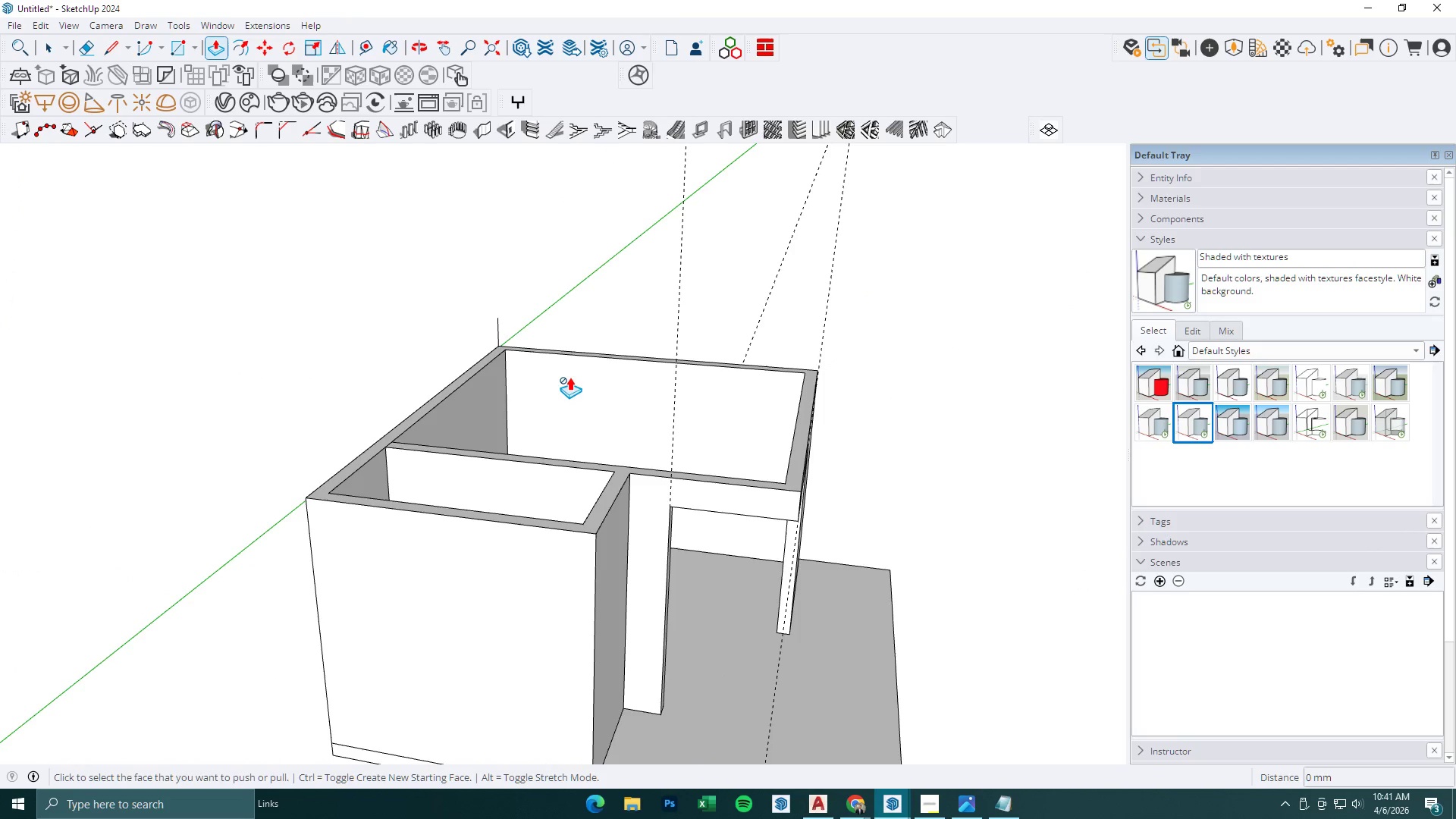 
key(Control+ControlLeft)
 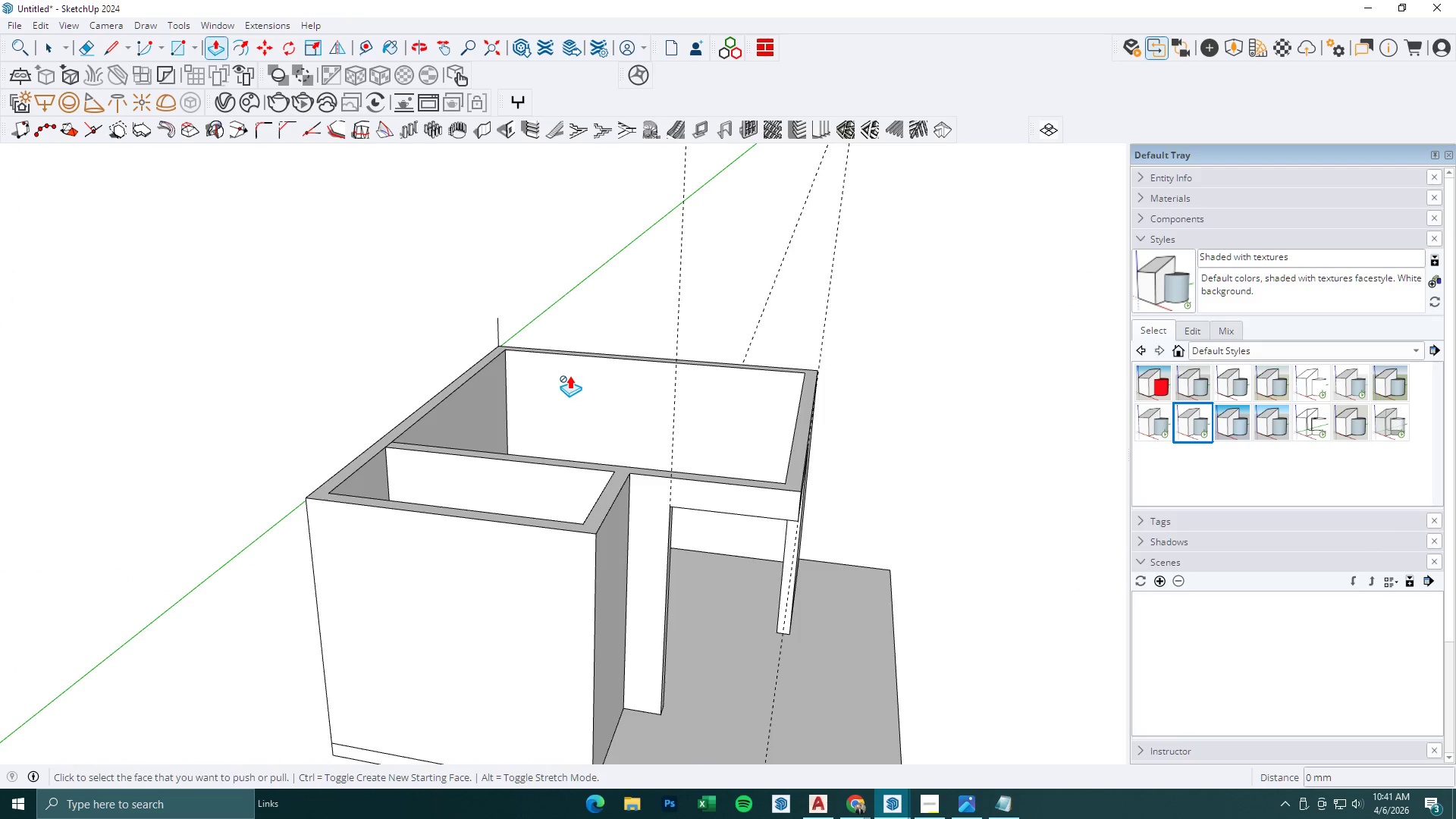 
key(Control+Z)
 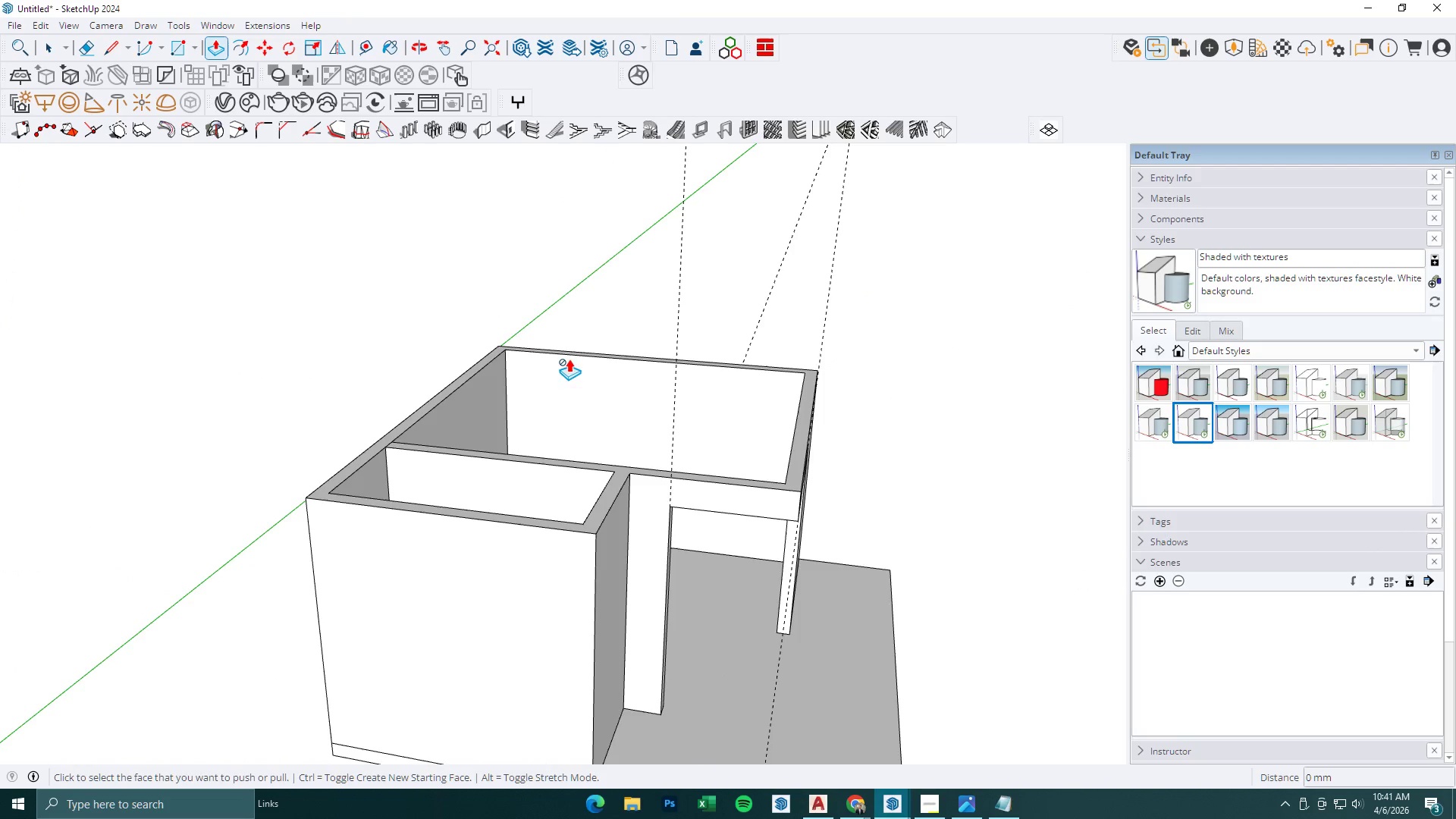 
key(L)
 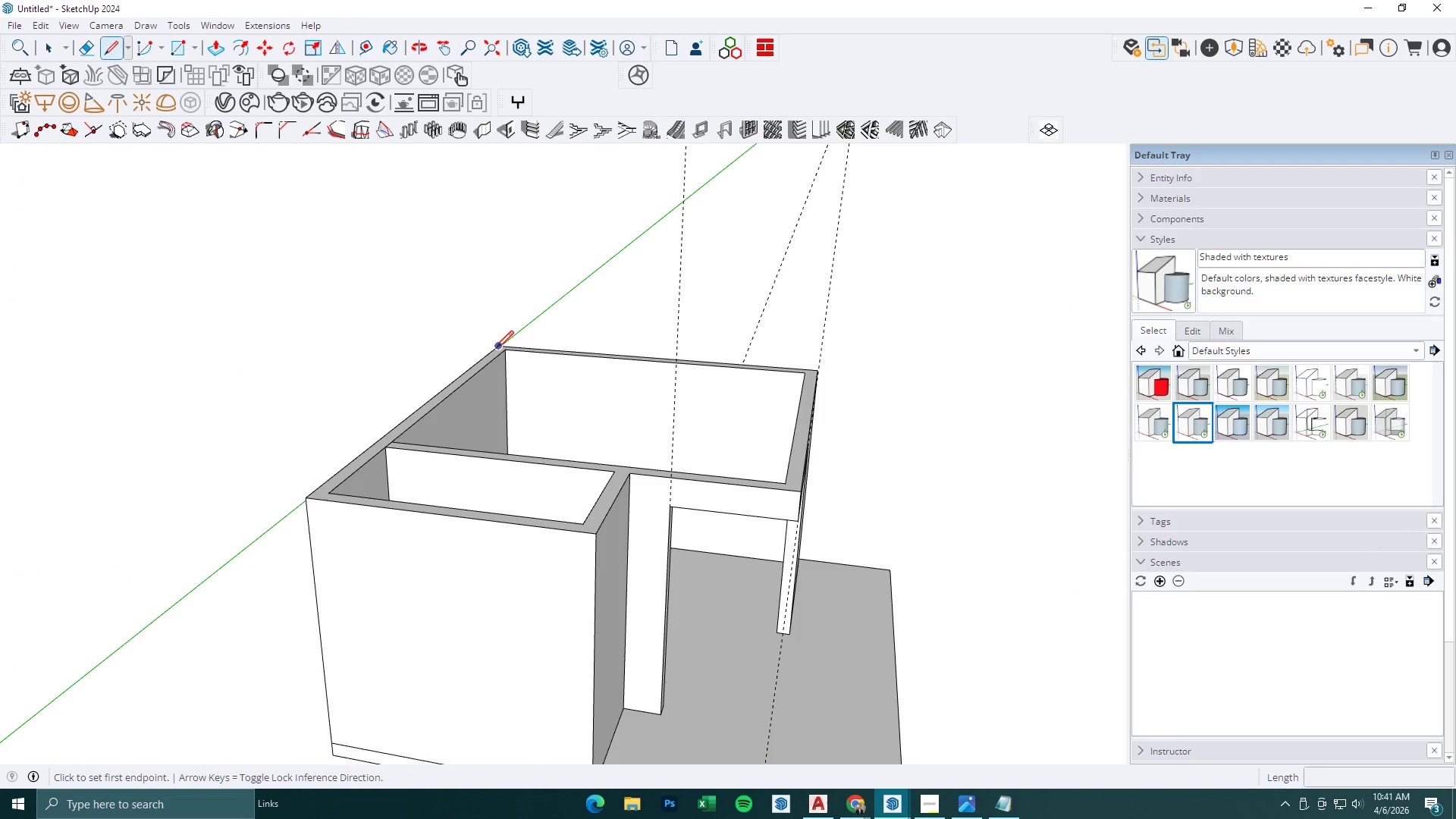 
left_click([496, 347])
 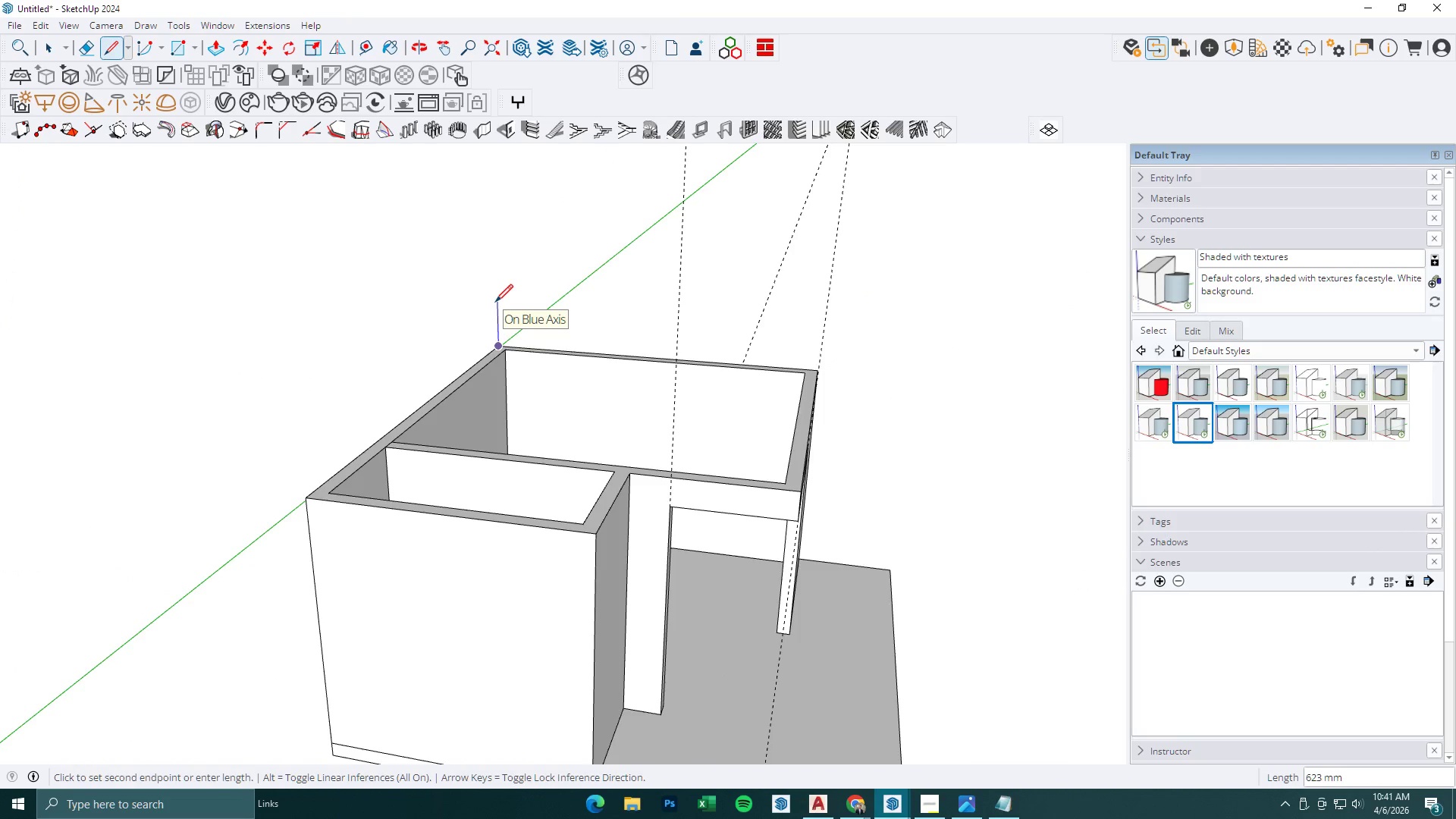 
type(500)
 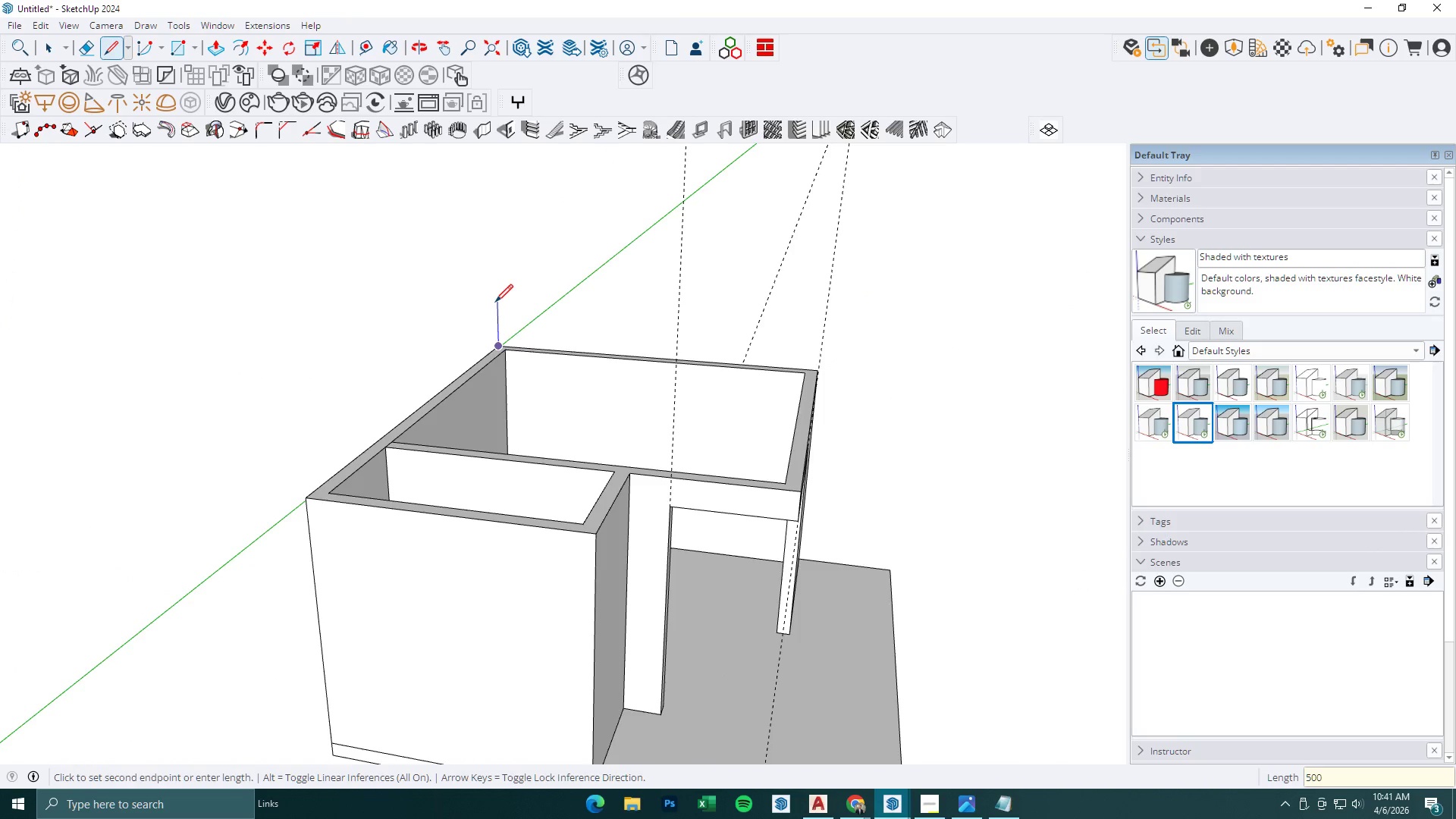 
key(Enter)
 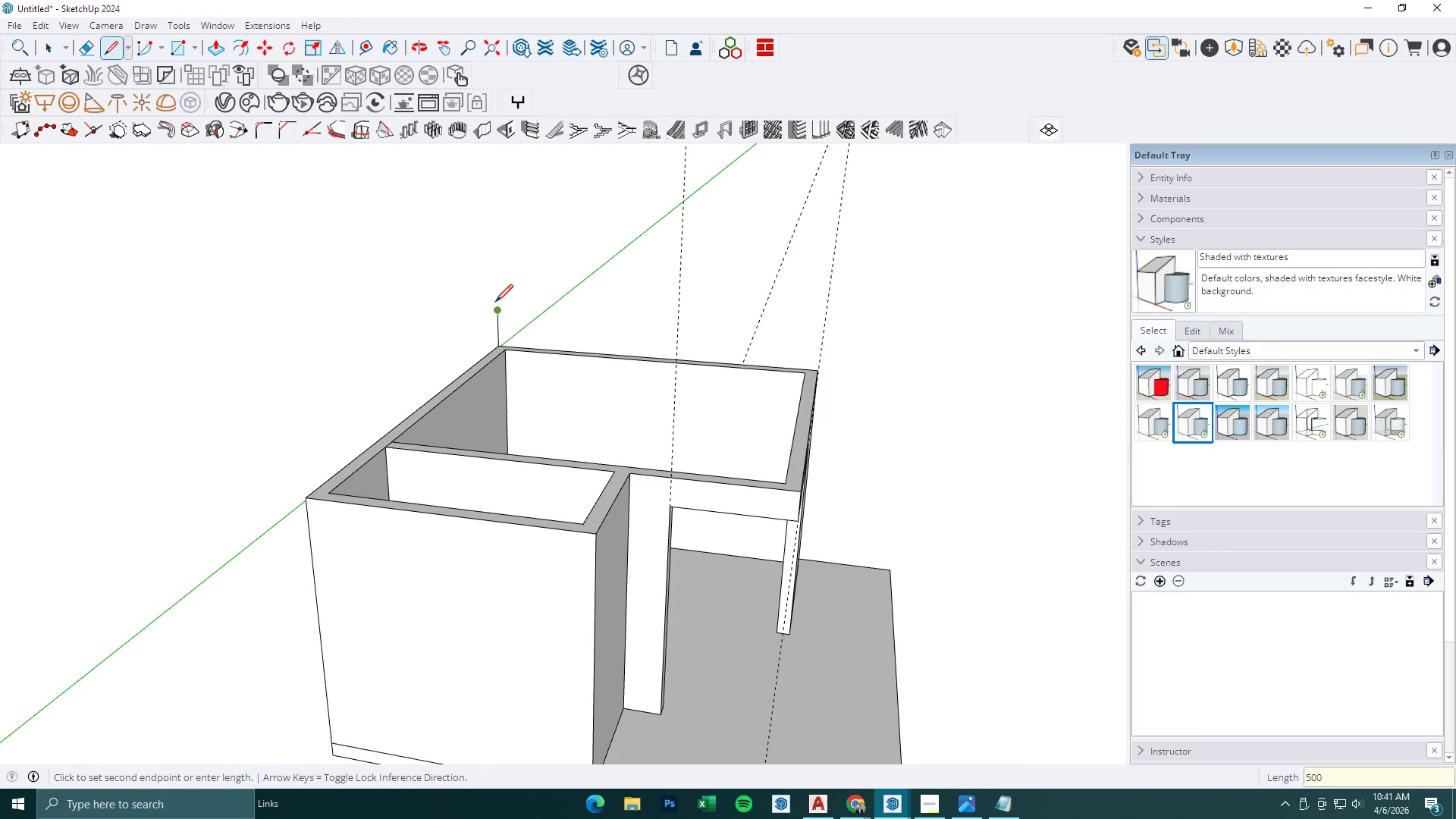 
key(Space)
 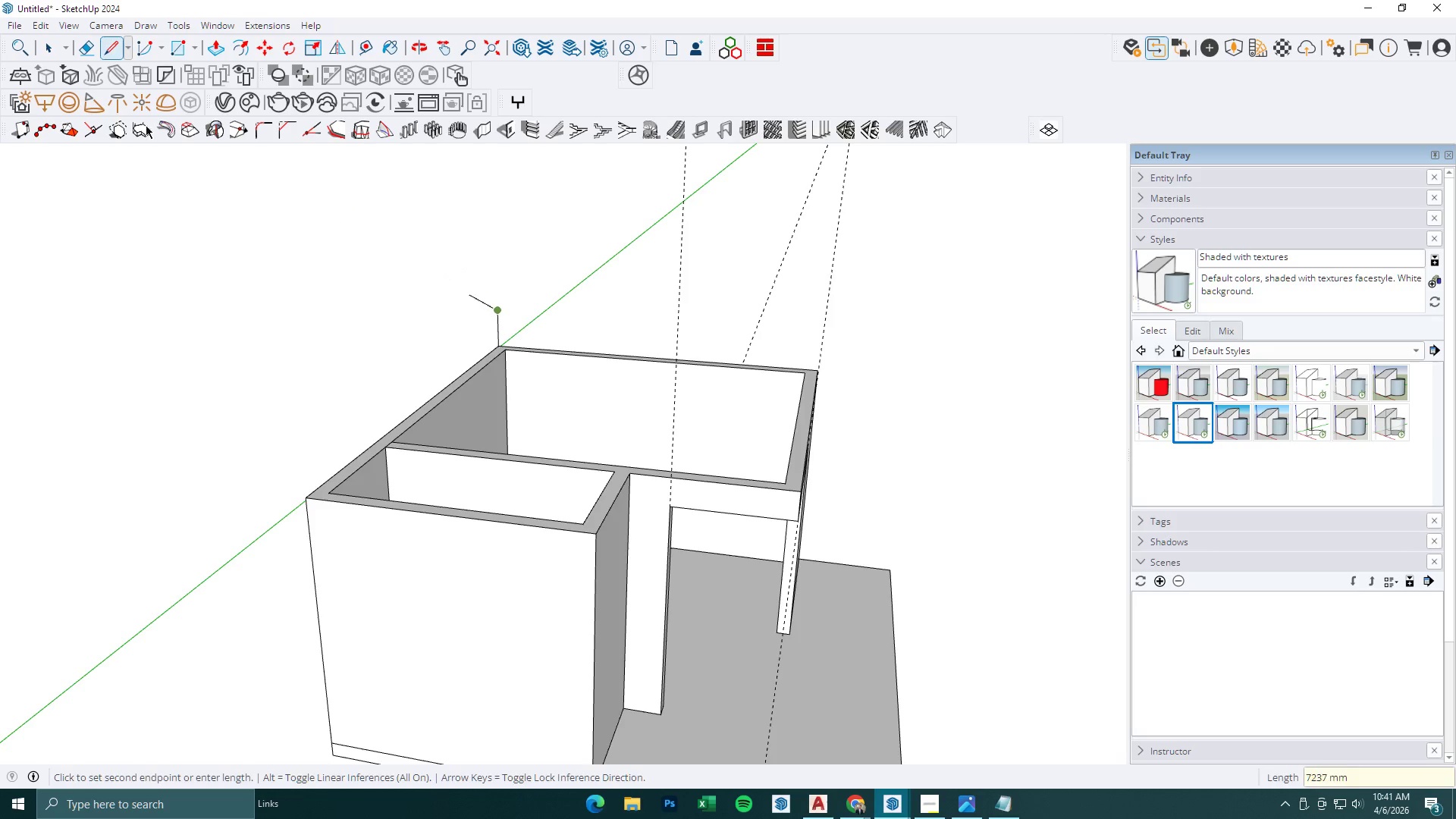 
key(Escape)
 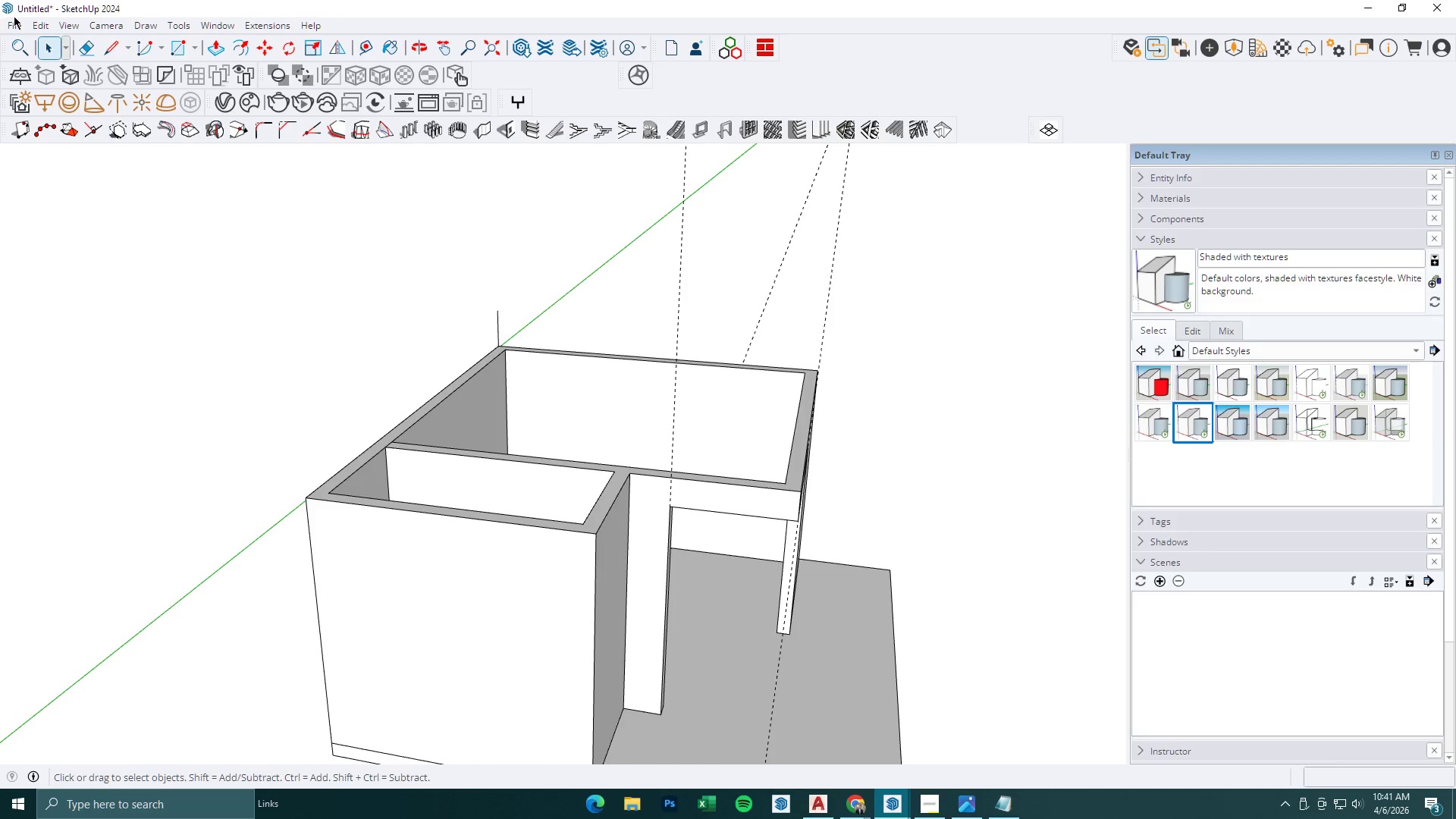 
left_click([17, 23])
 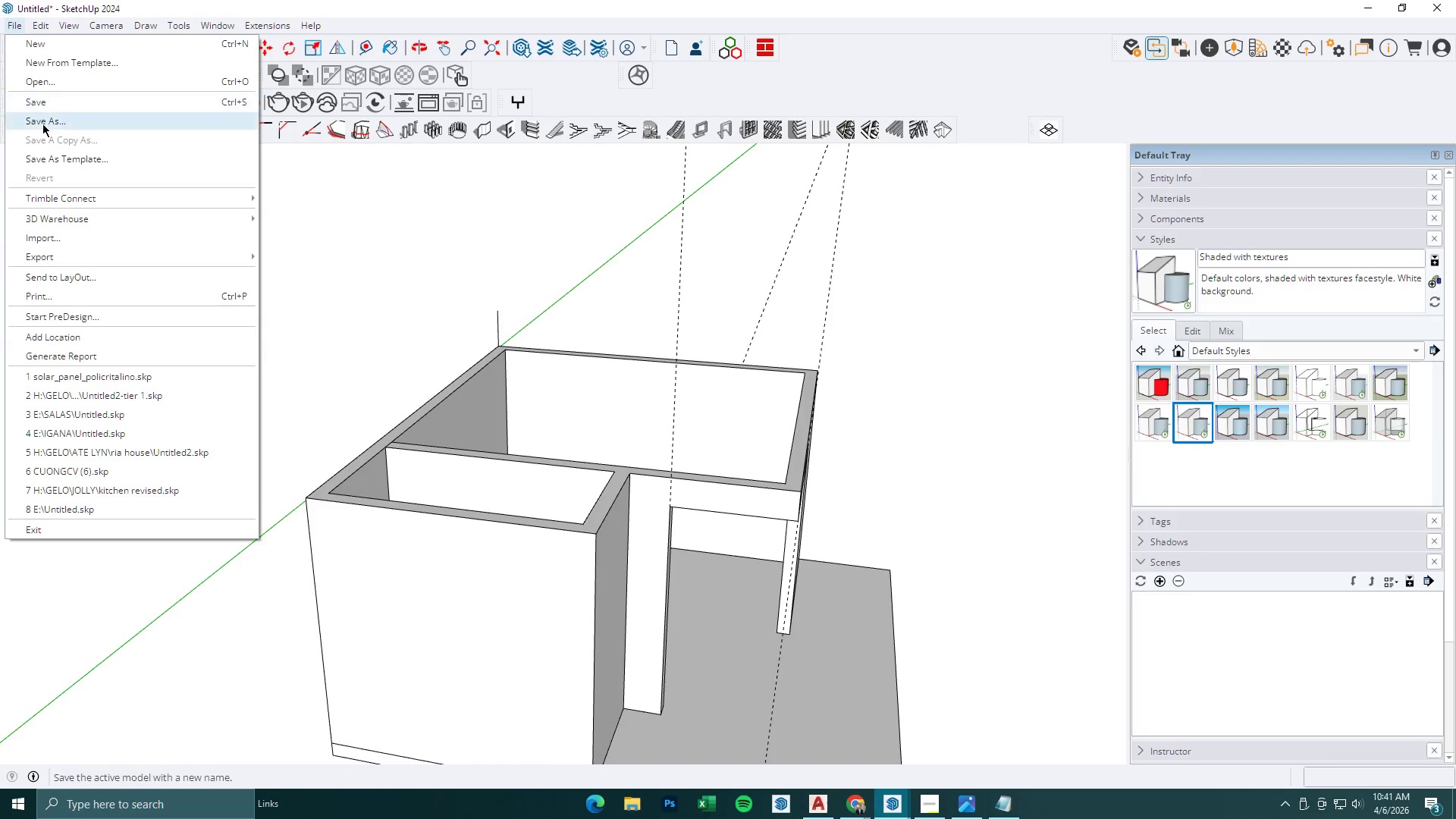 
left_click([42, 124])
 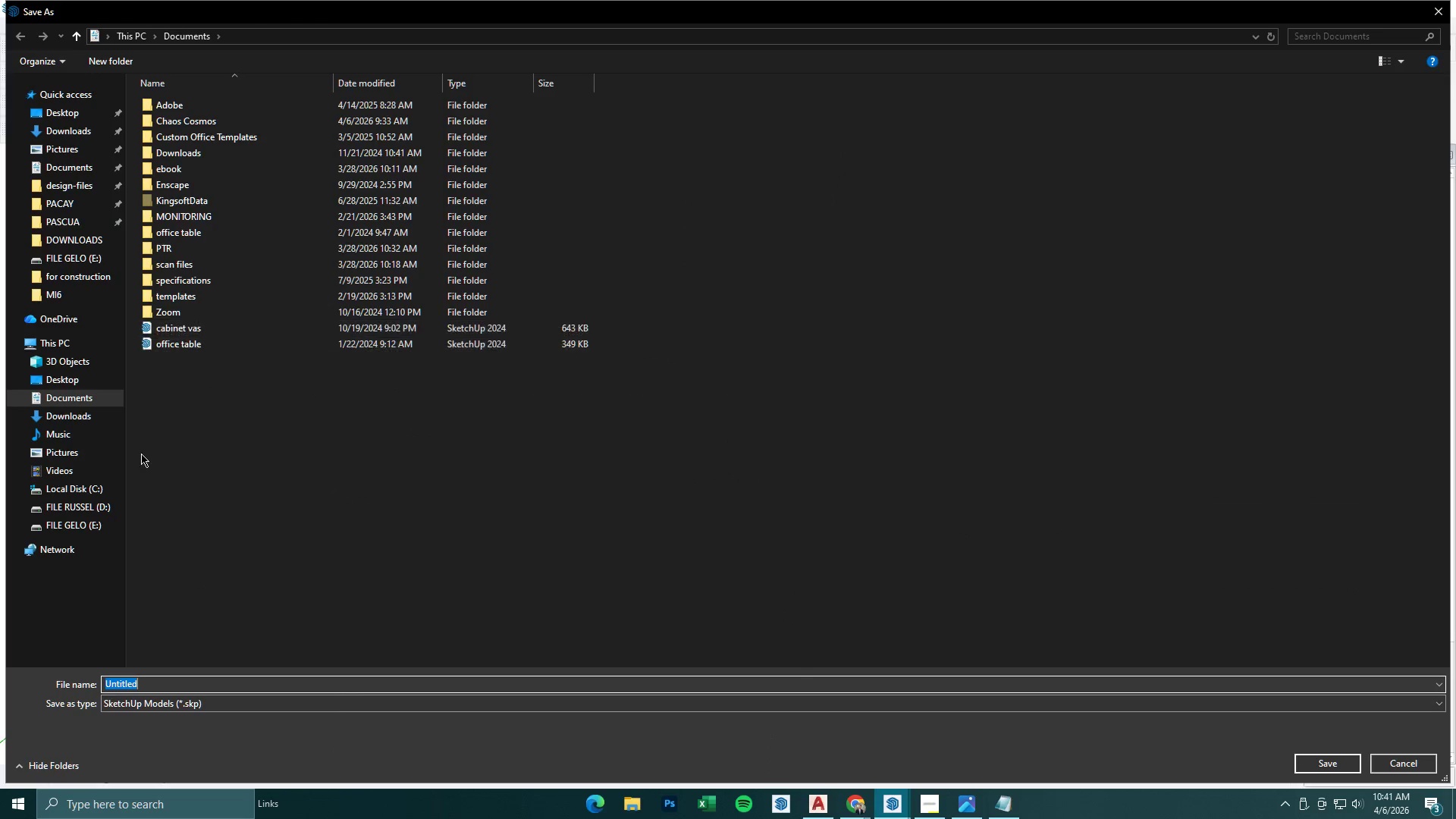 
left_click([112, 523])
 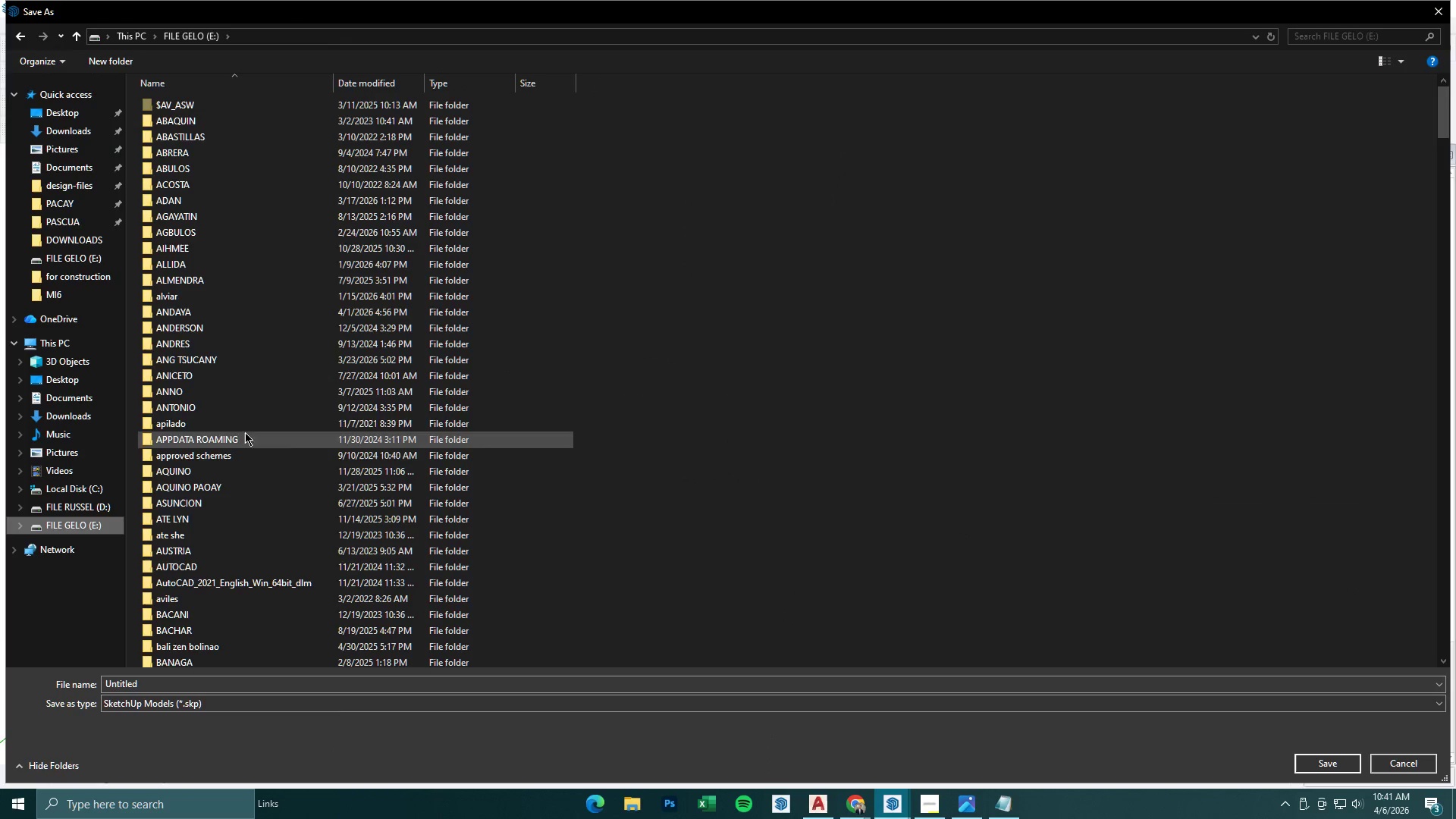 
right_click([717, 319])
 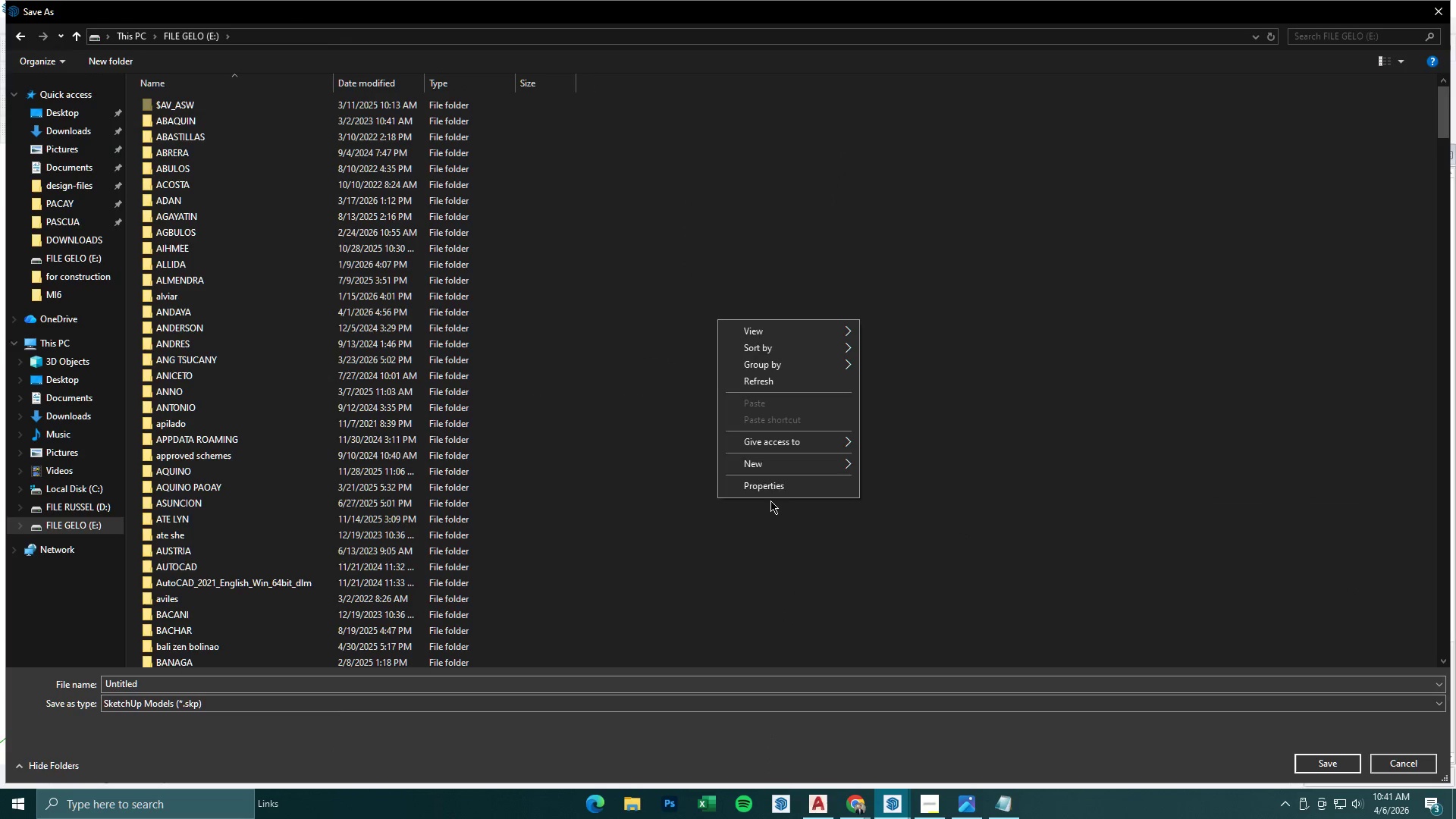 
left_click([791, 457])
 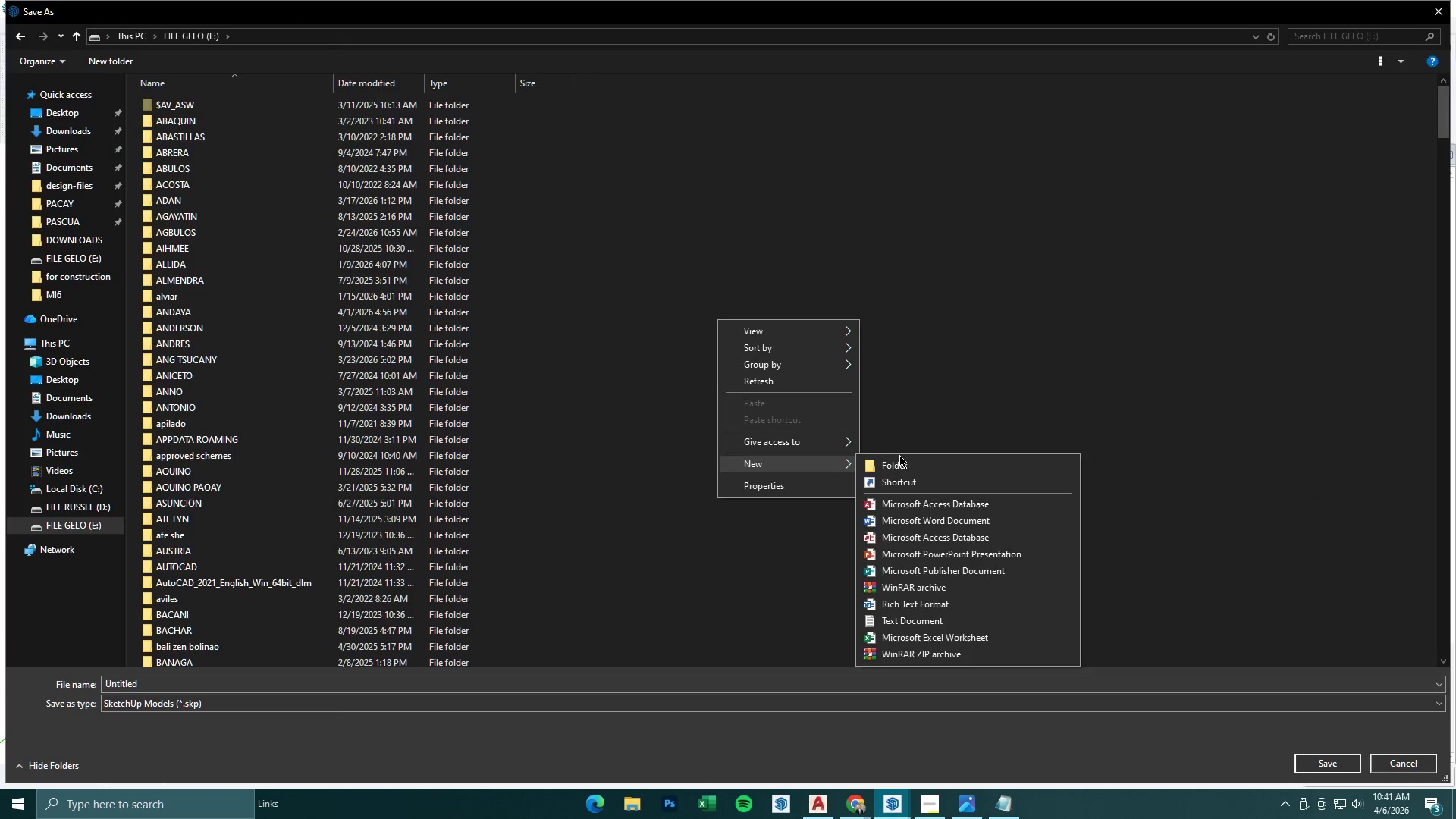 
triple_click([902, 455])
 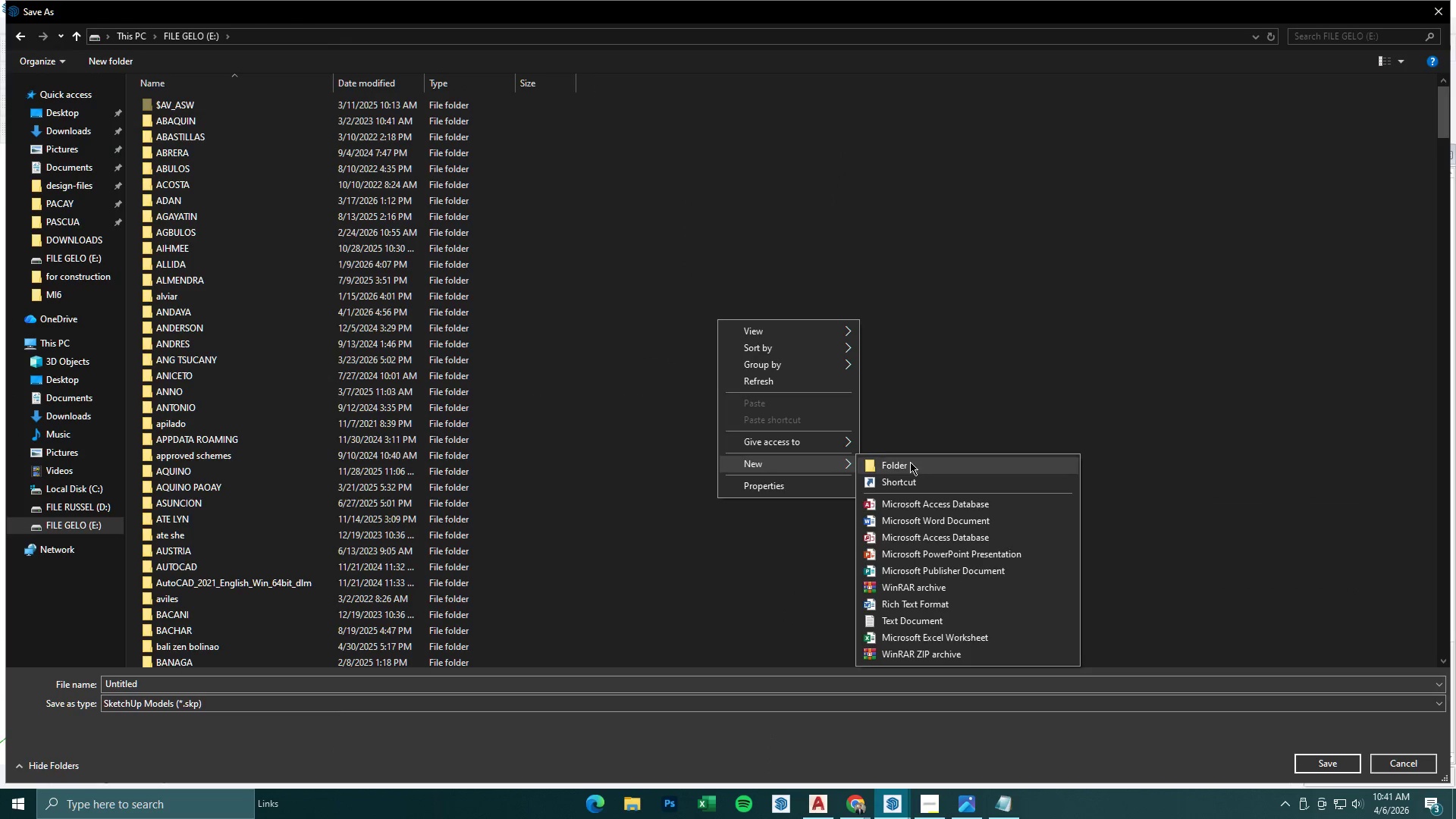 
triple_click([916, 466])
 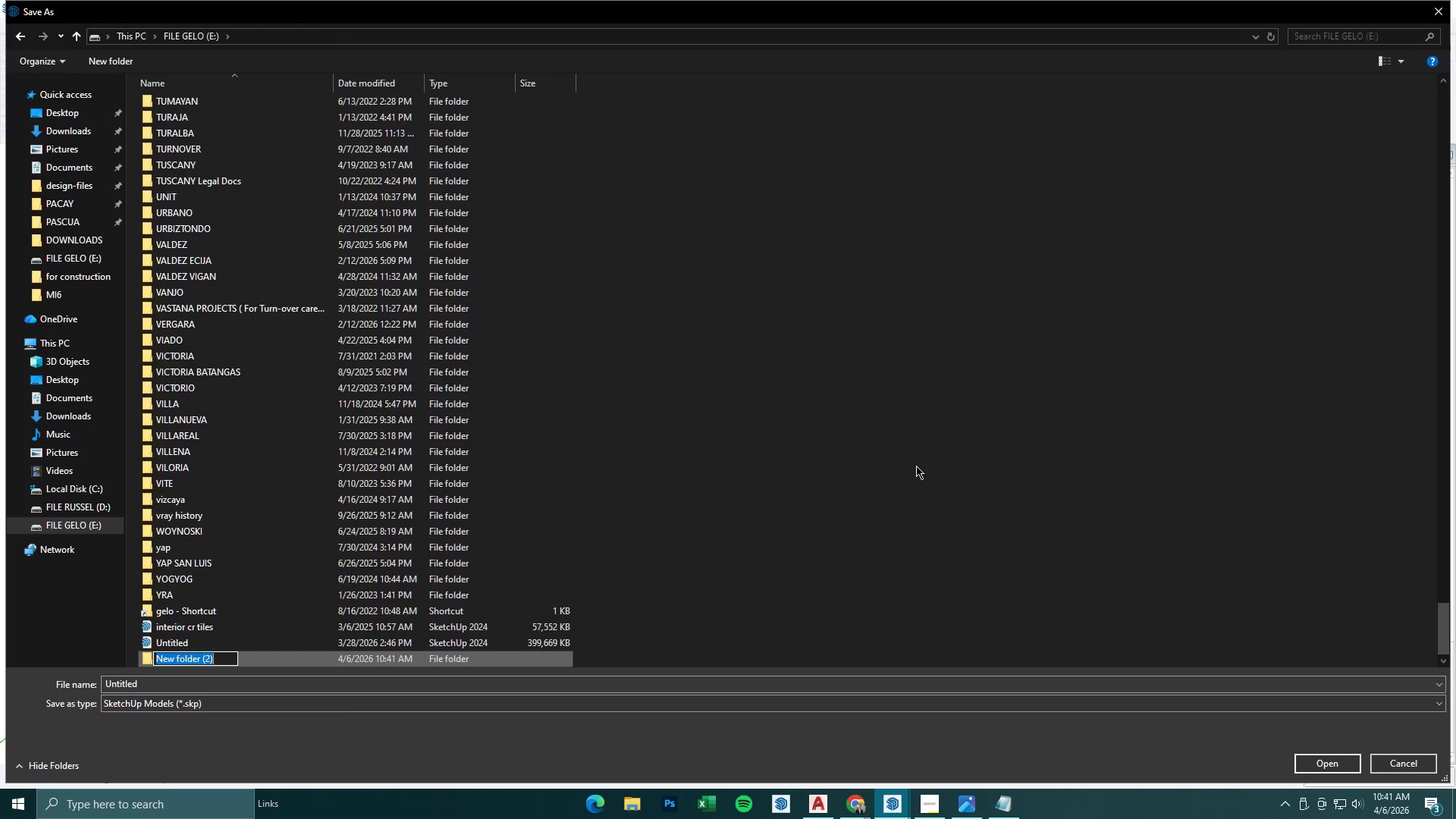 
type(postwork)
 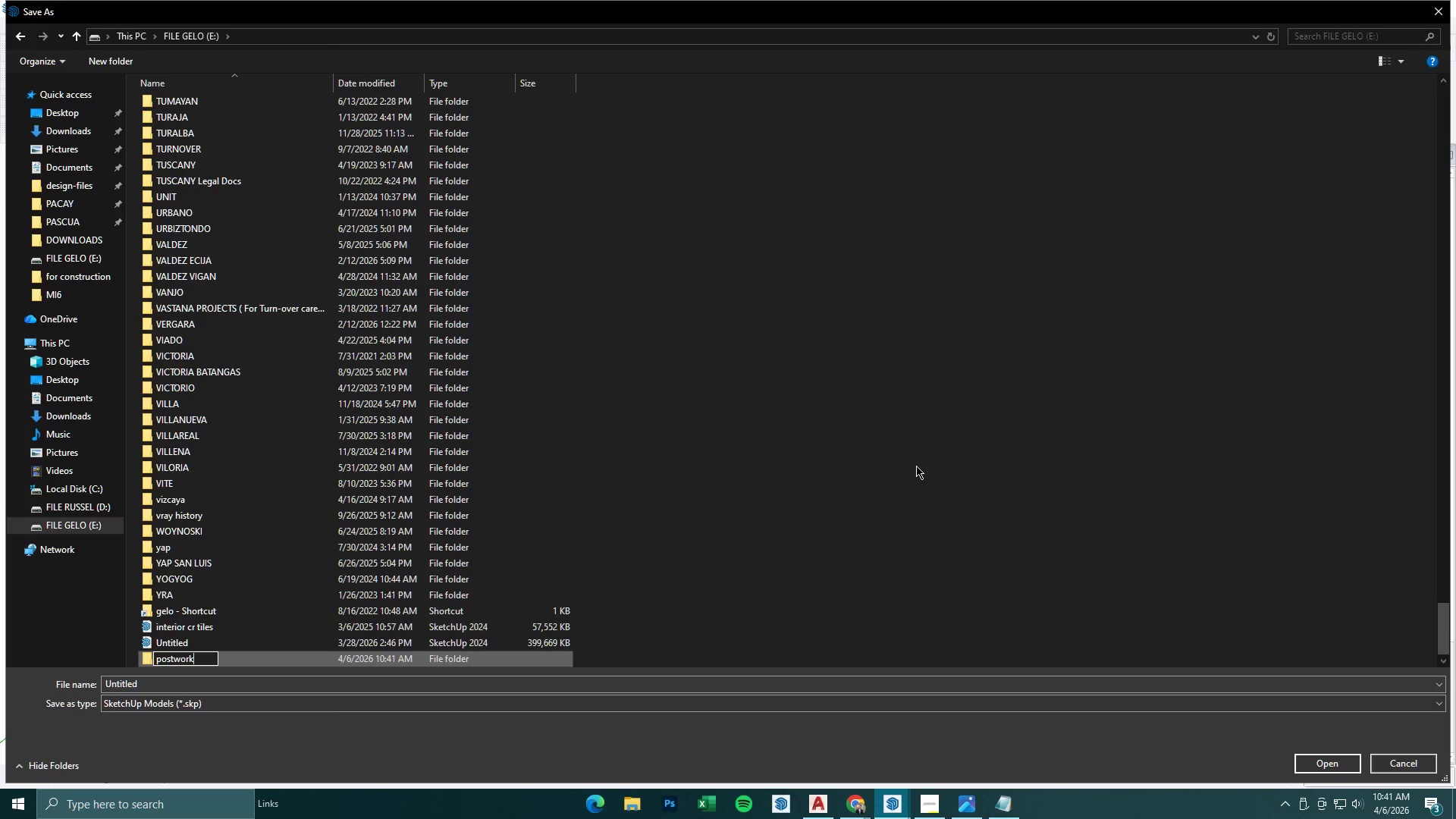 
left_click_drag(start_coordinate=[917, 466], to_coordinate=[921, 466])
 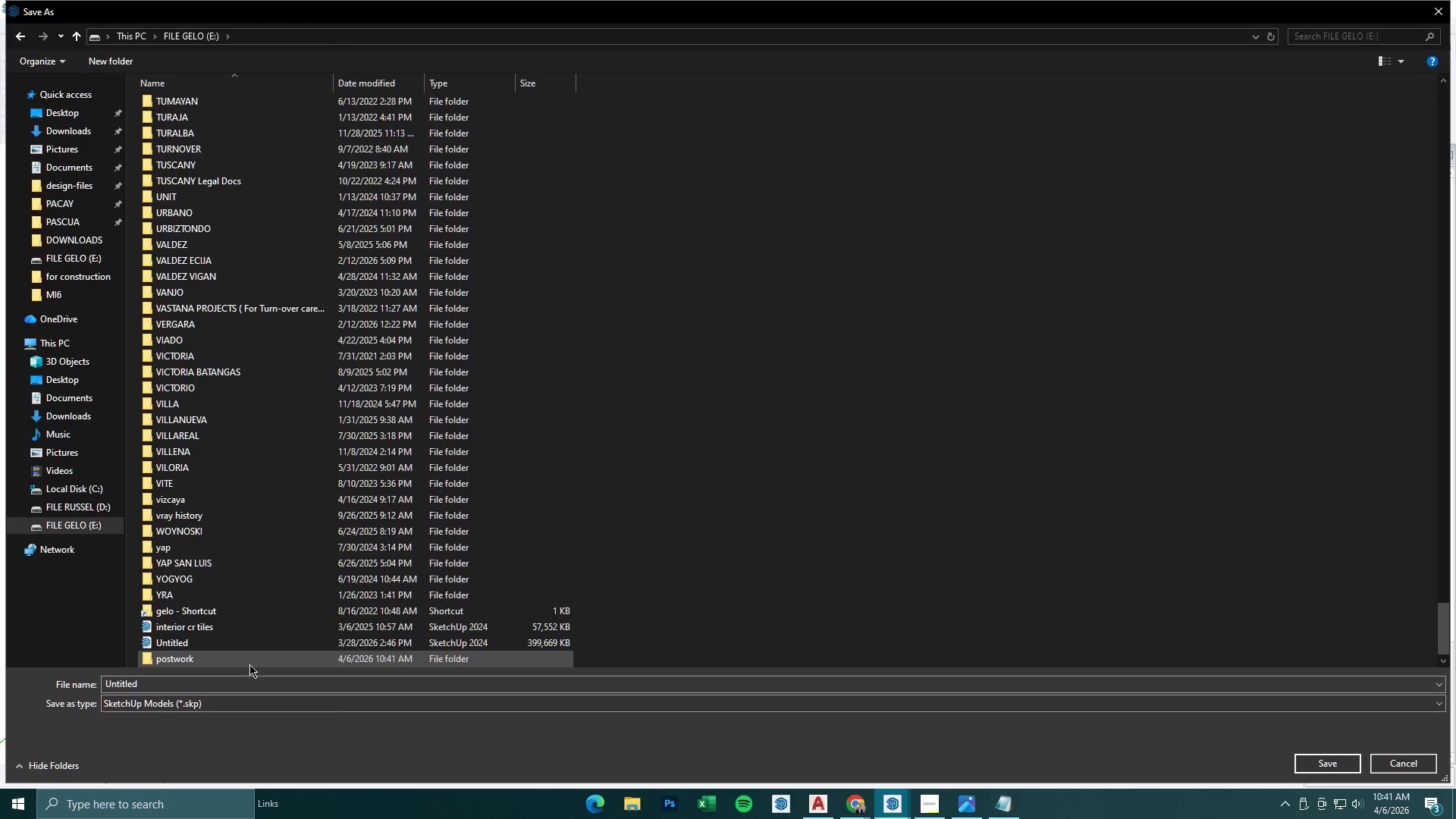 
double_click([247, 658])
 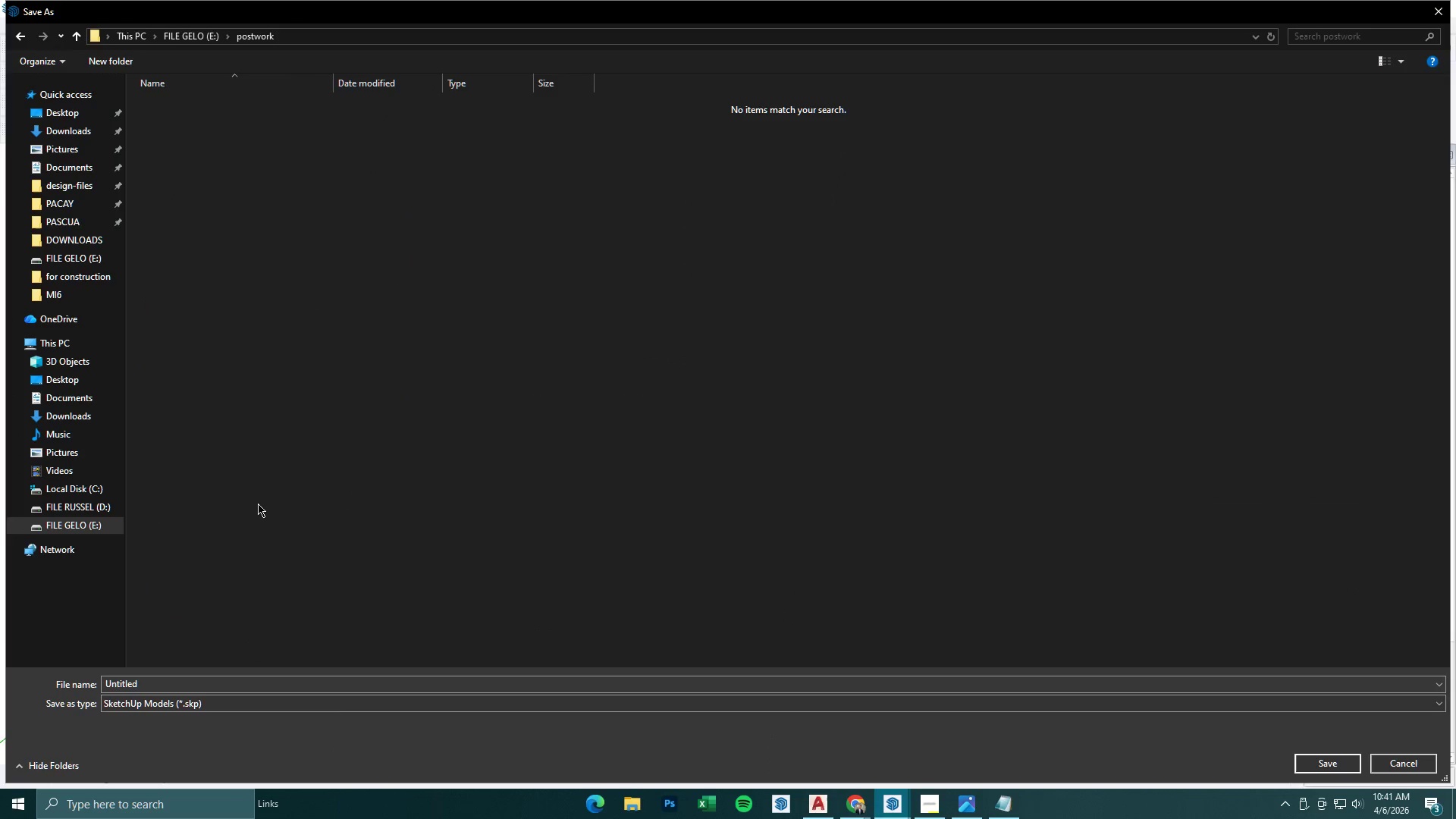 
right_click([274, 300])
 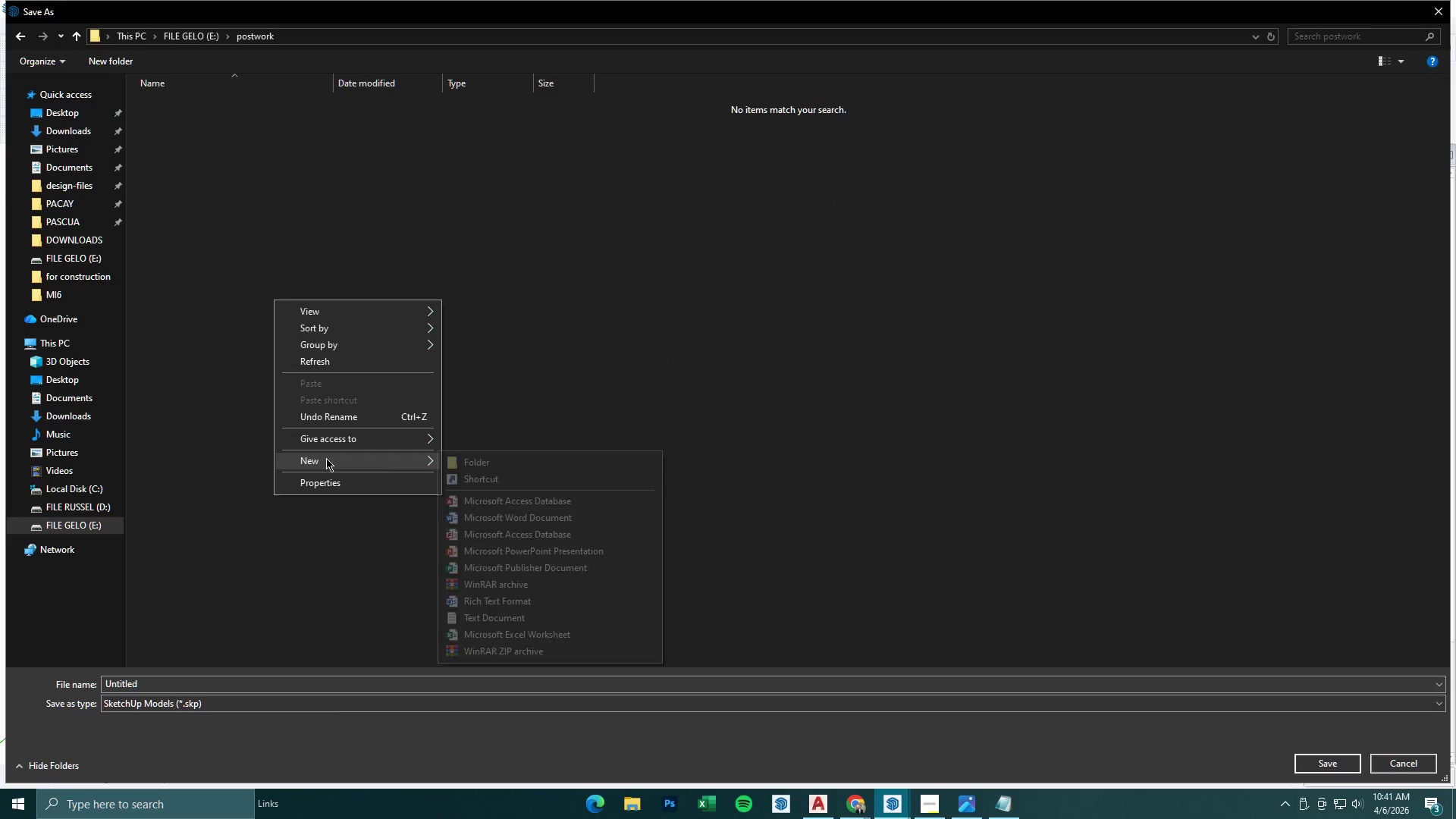 
double_click([453, 463])
 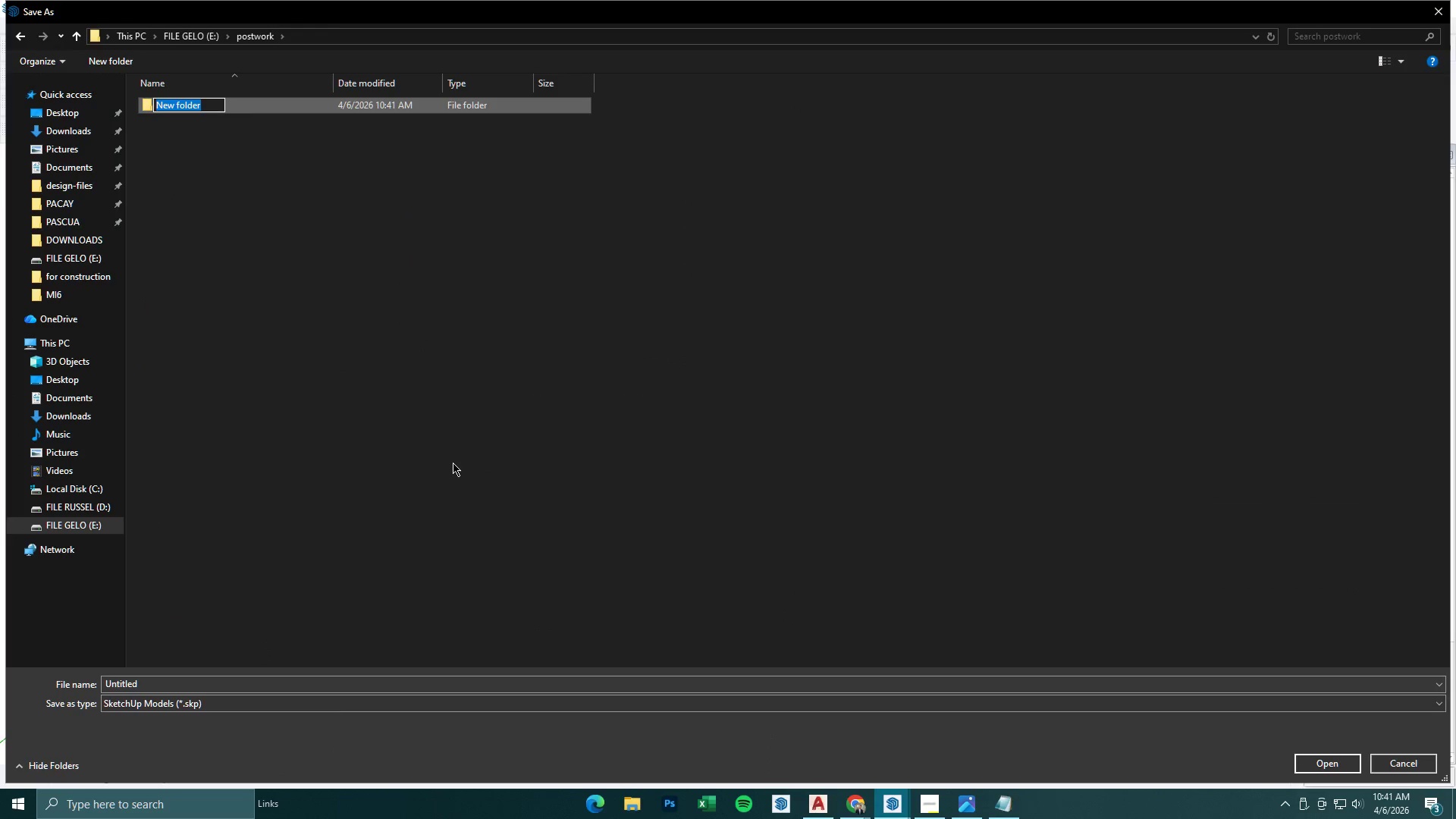 
type(office gi)
key(Backspace)
key(Backspace)
key(Backspace)
type(powe grid)
 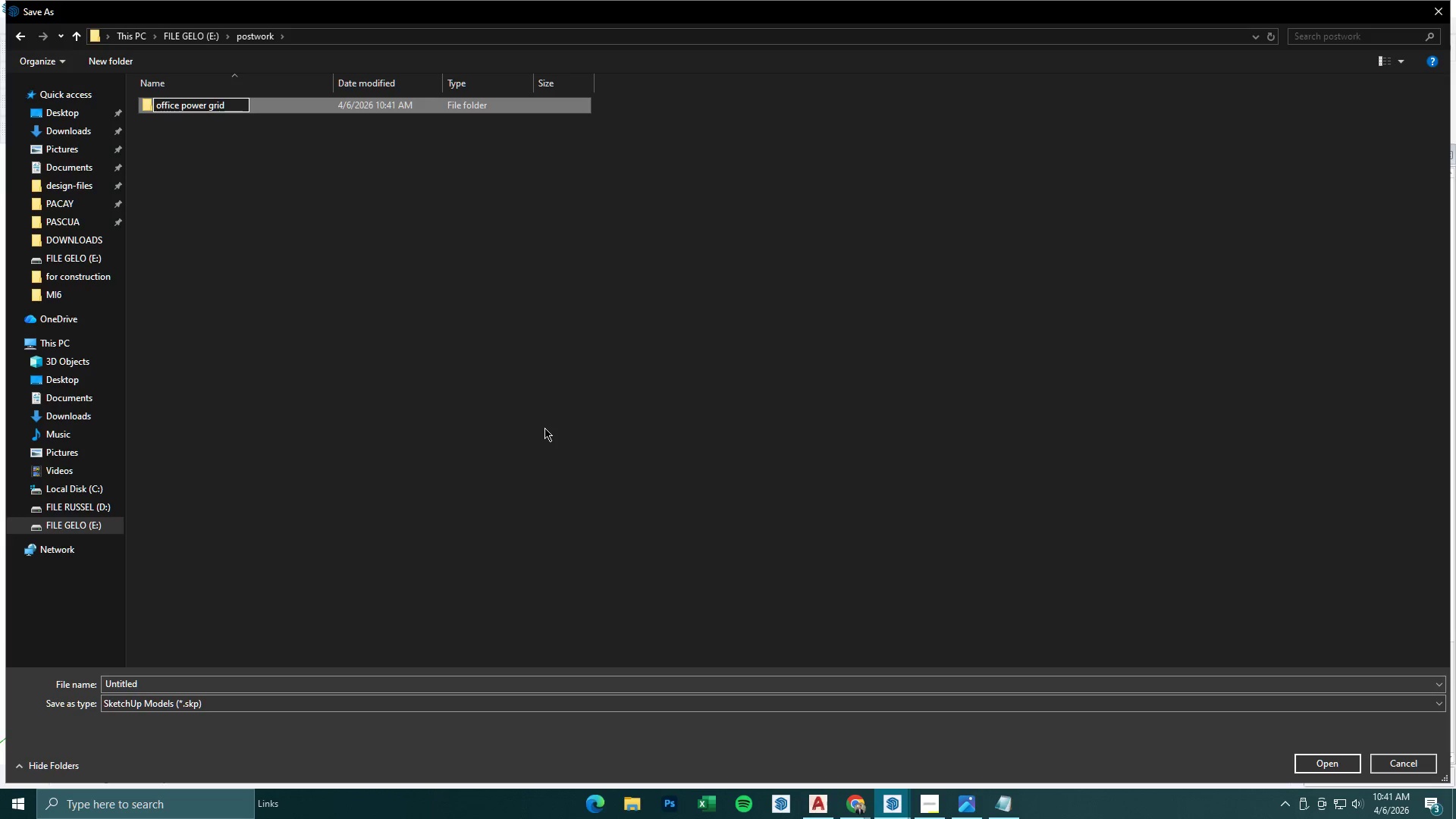 
left_click([544, 428])
 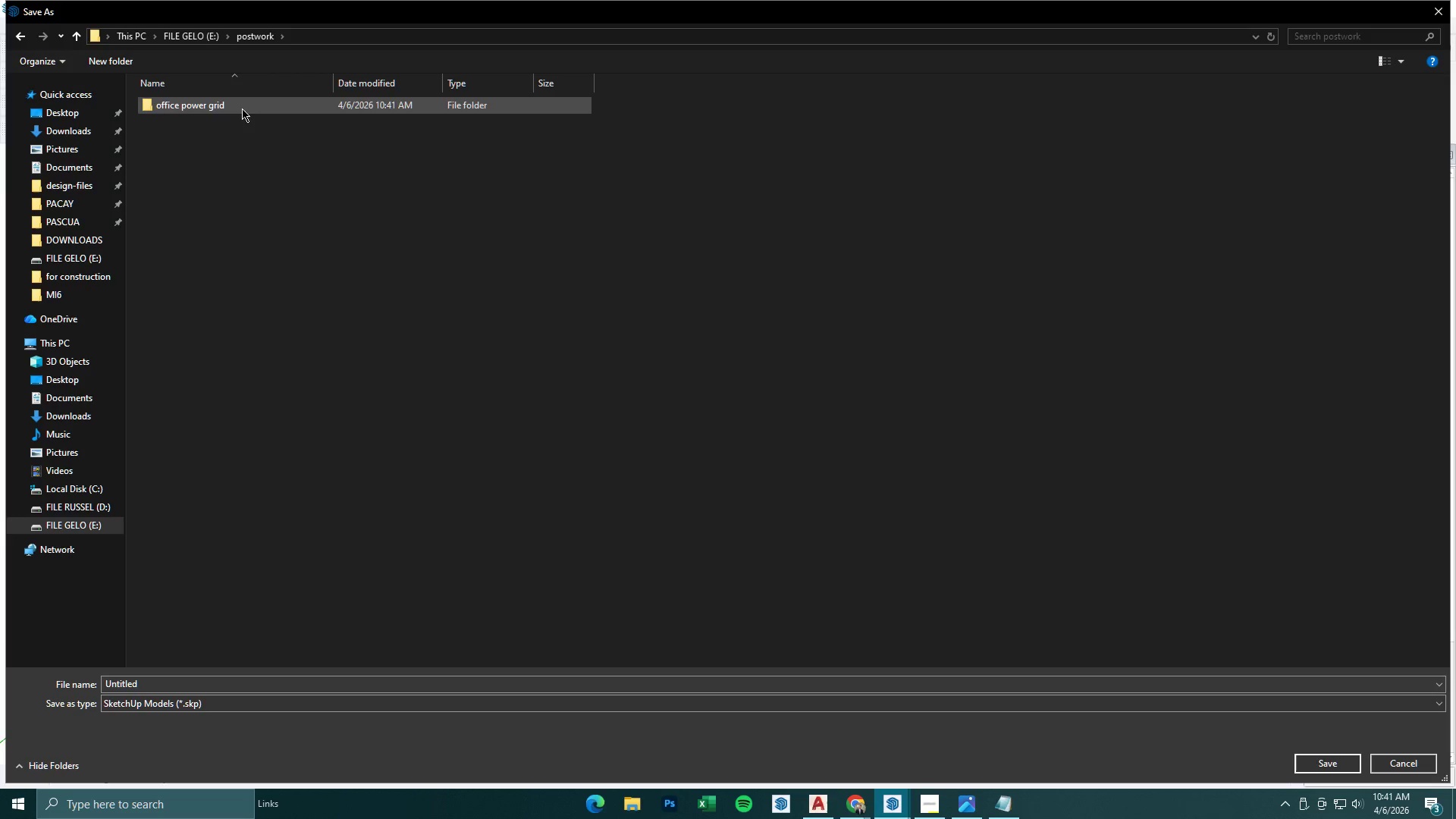 
double_click([241, 108])
 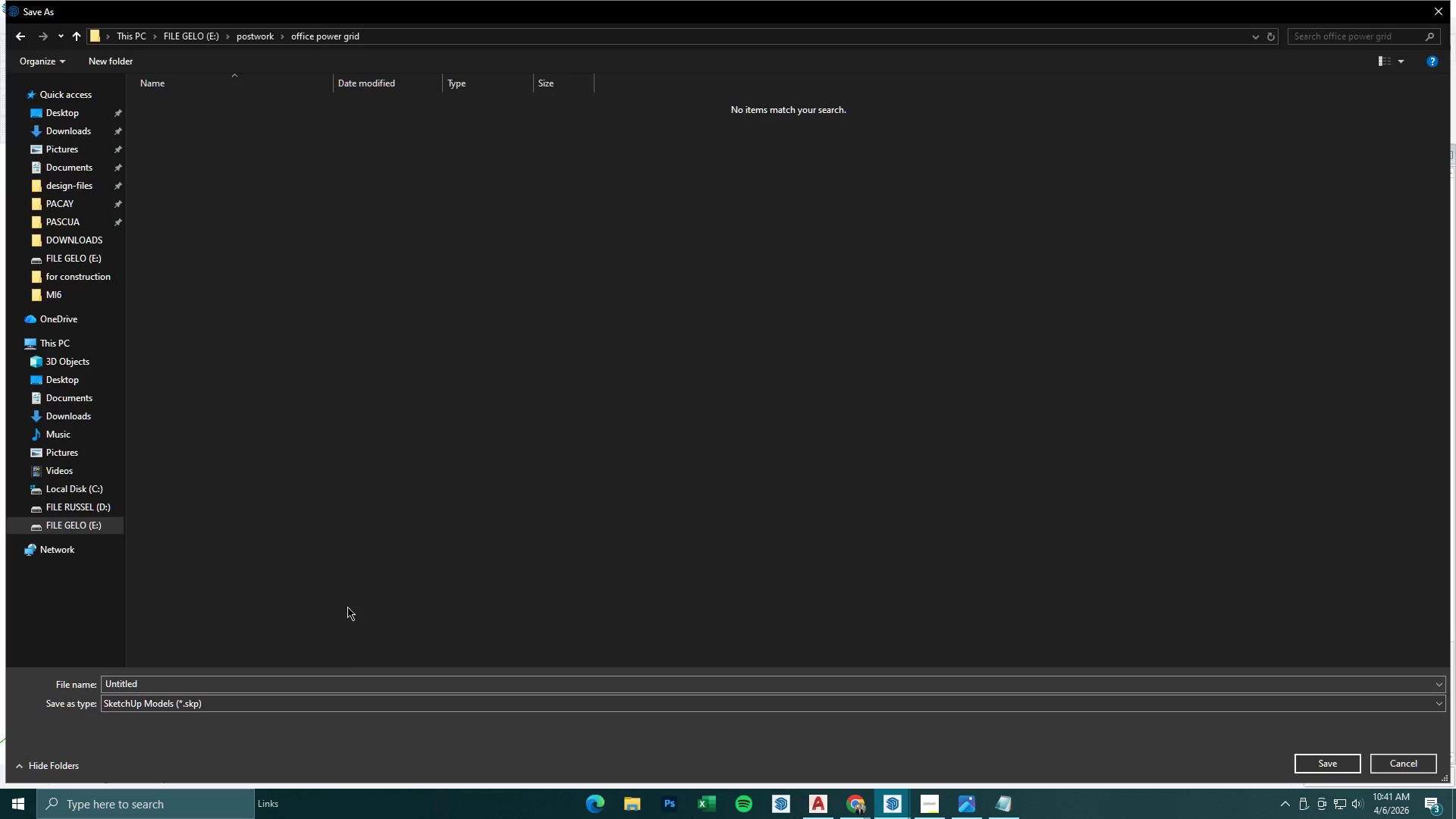 
left_click([343, 682])
 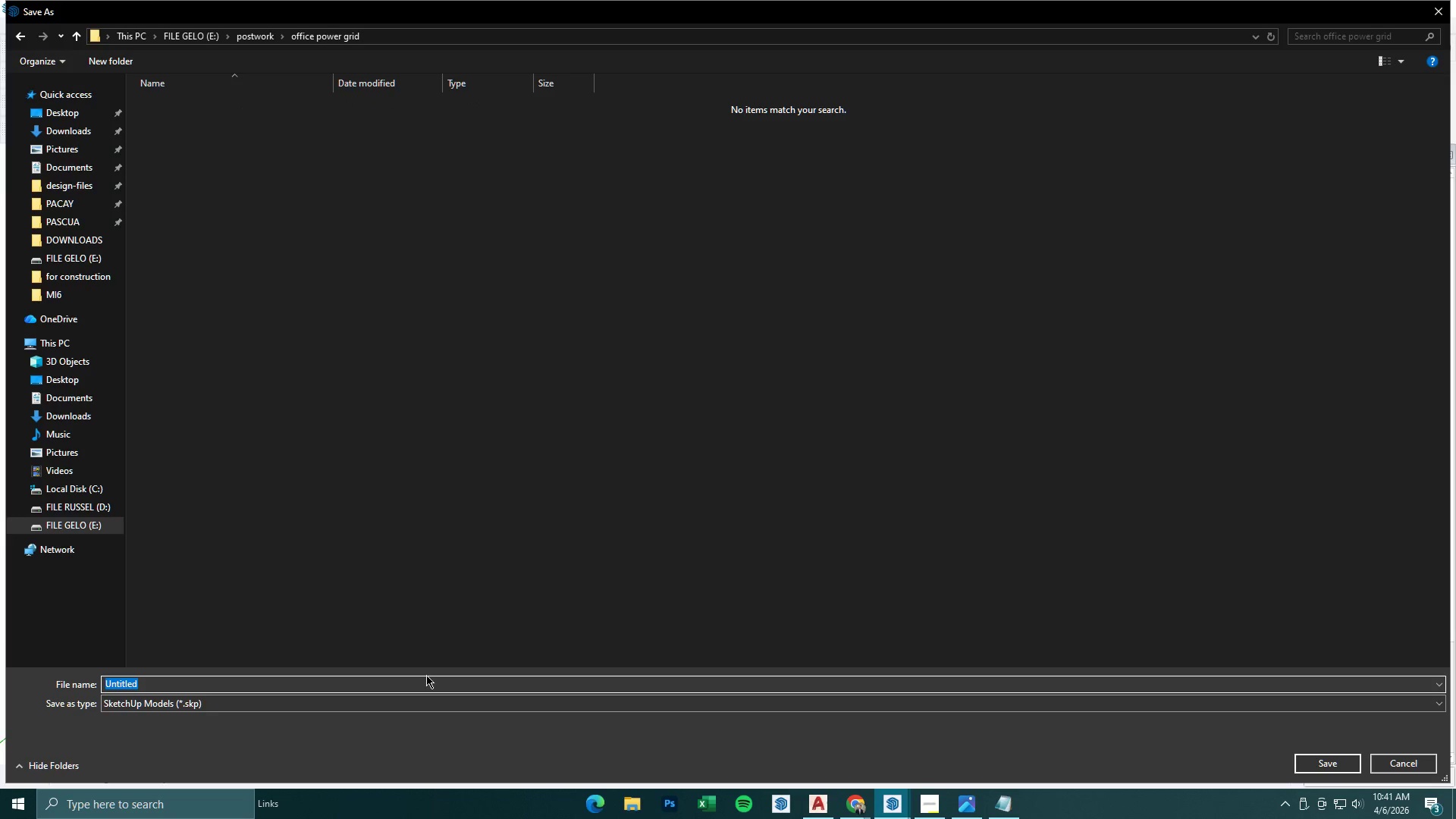 
type(office power grid)
 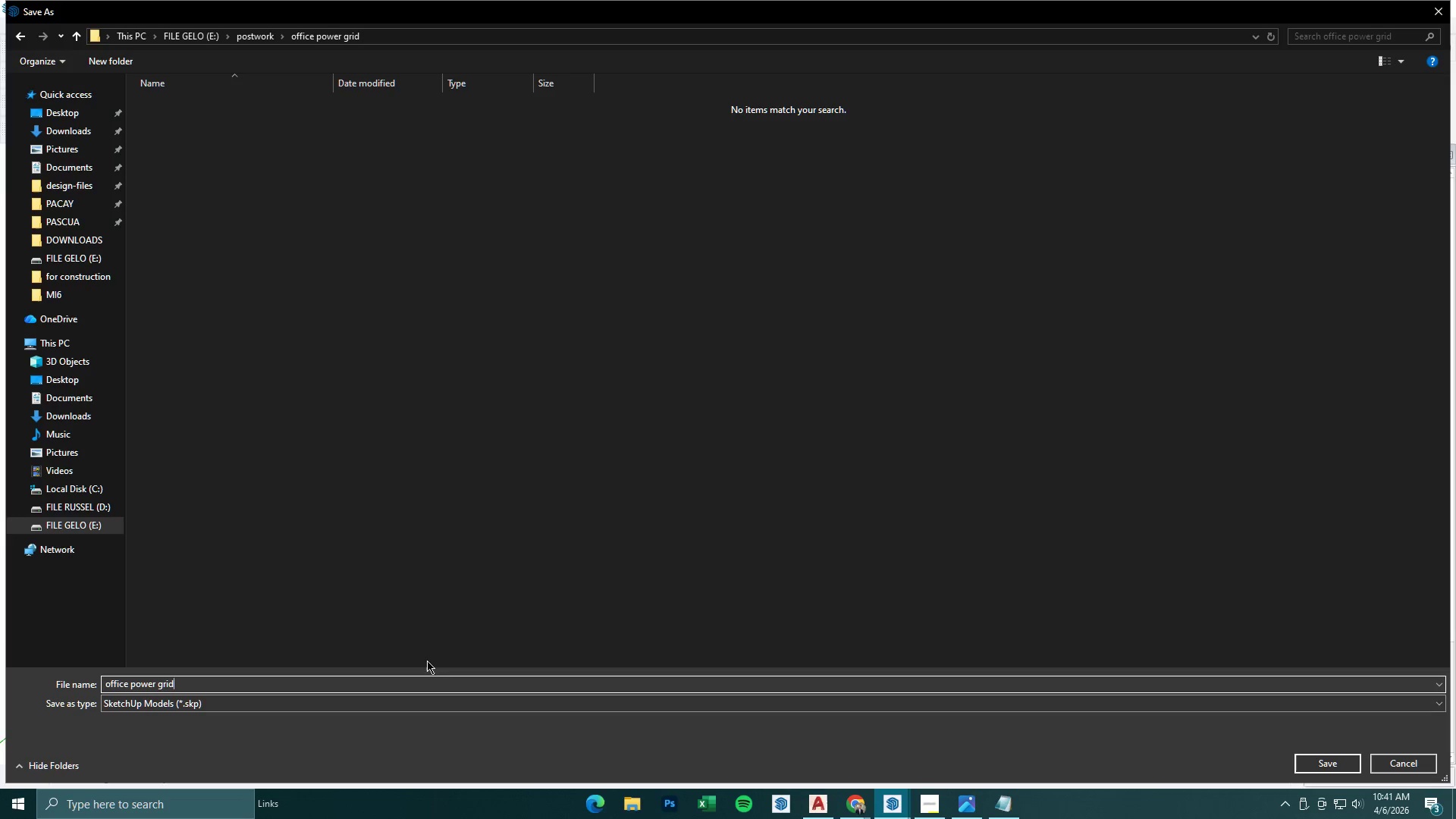 
left_click([532, 563])
 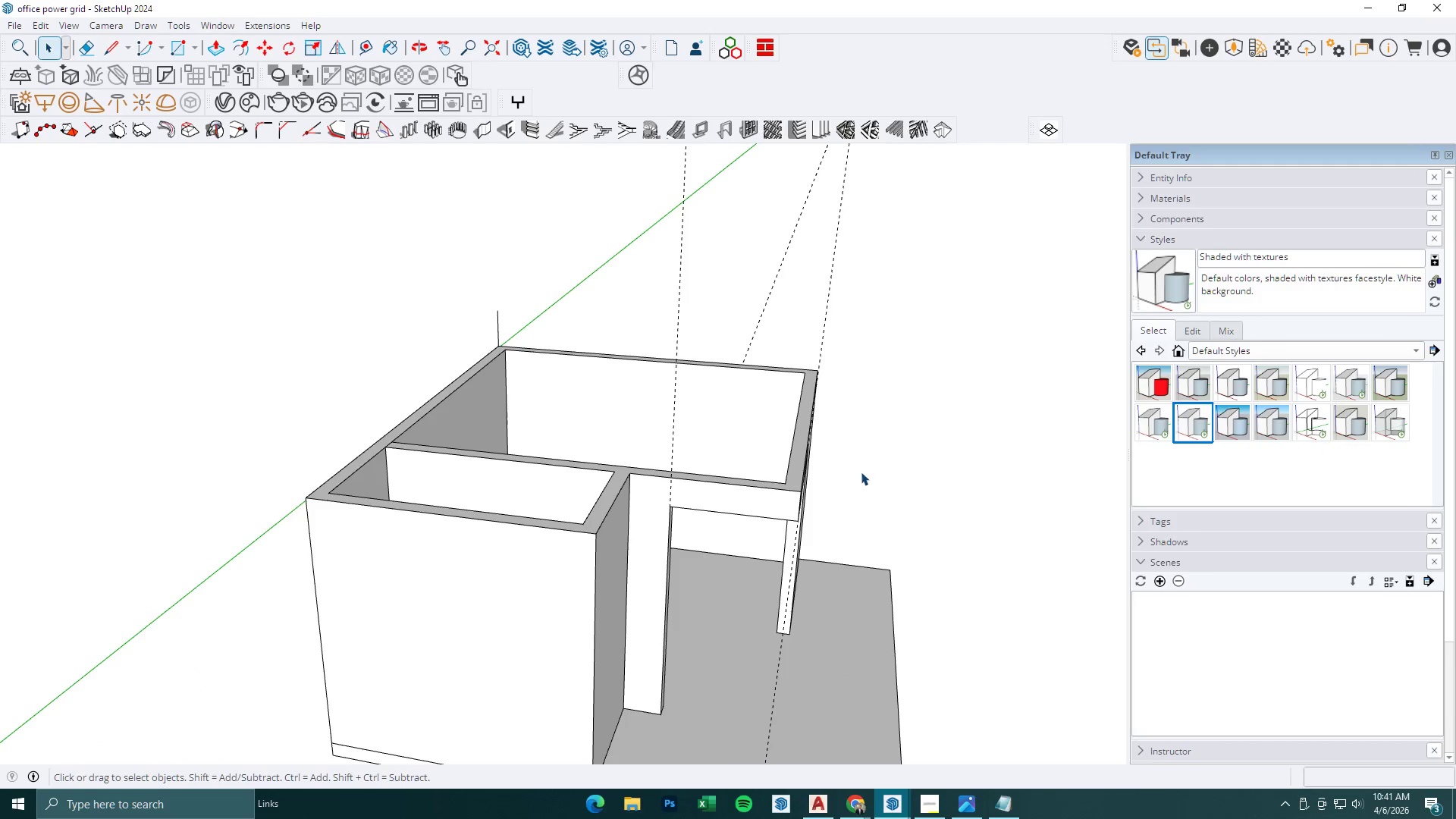 
scroll: coordinate [674, 457], scroll_direction: down, amount: 3.0
 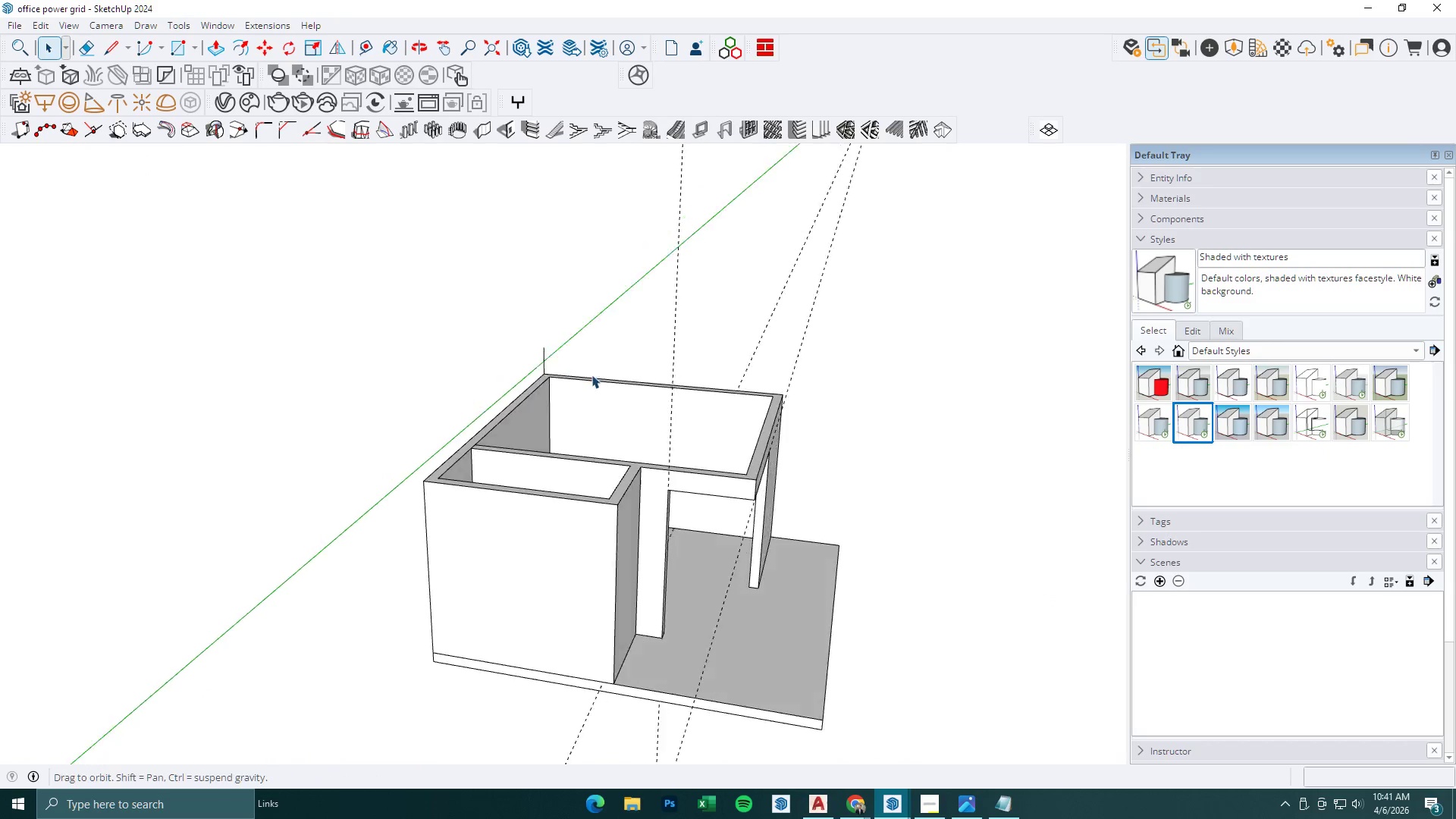 
key(L)
 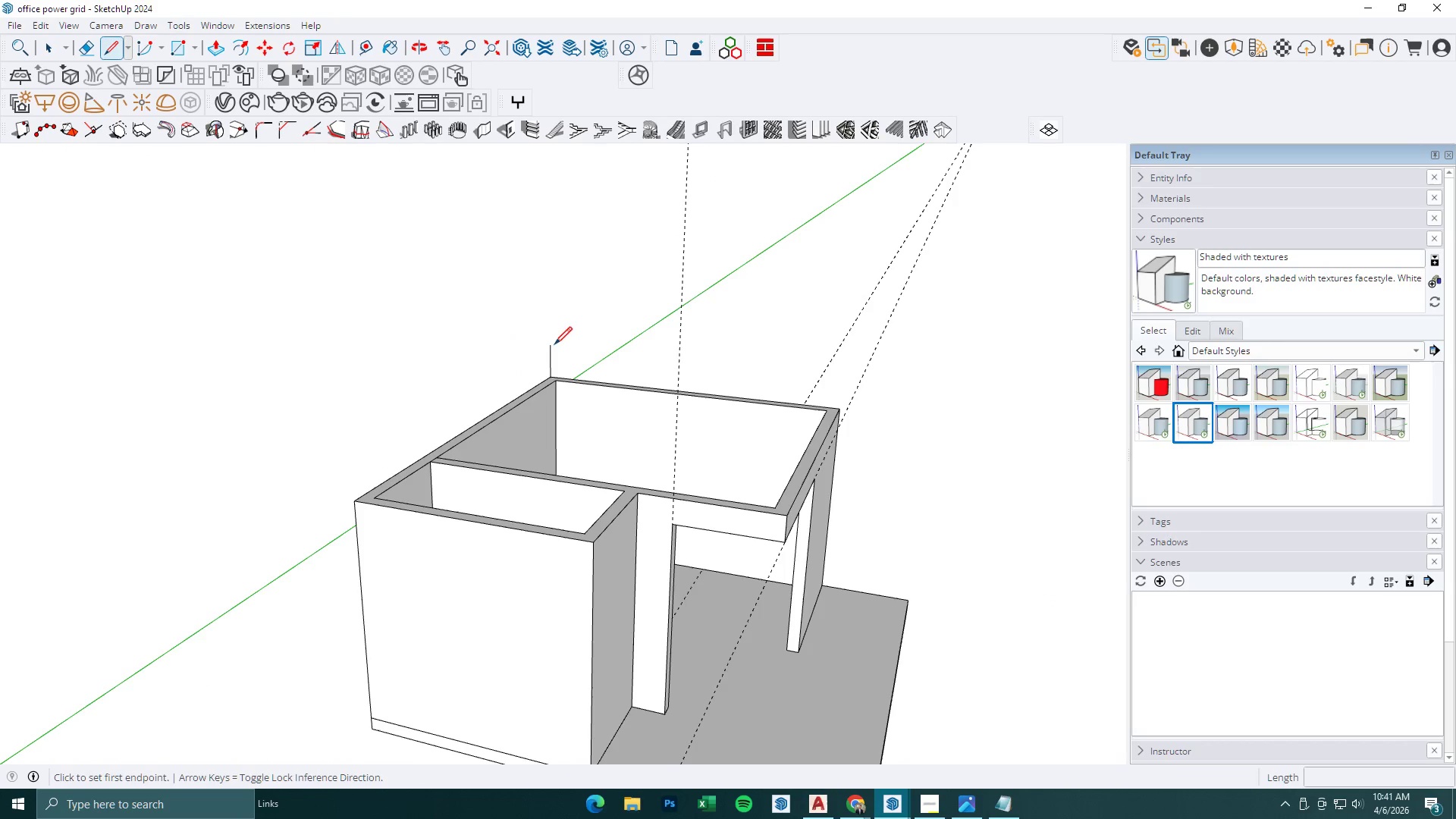 
scroll: coordinate [585, 372], scroll_direction: up, amount: 3.0
 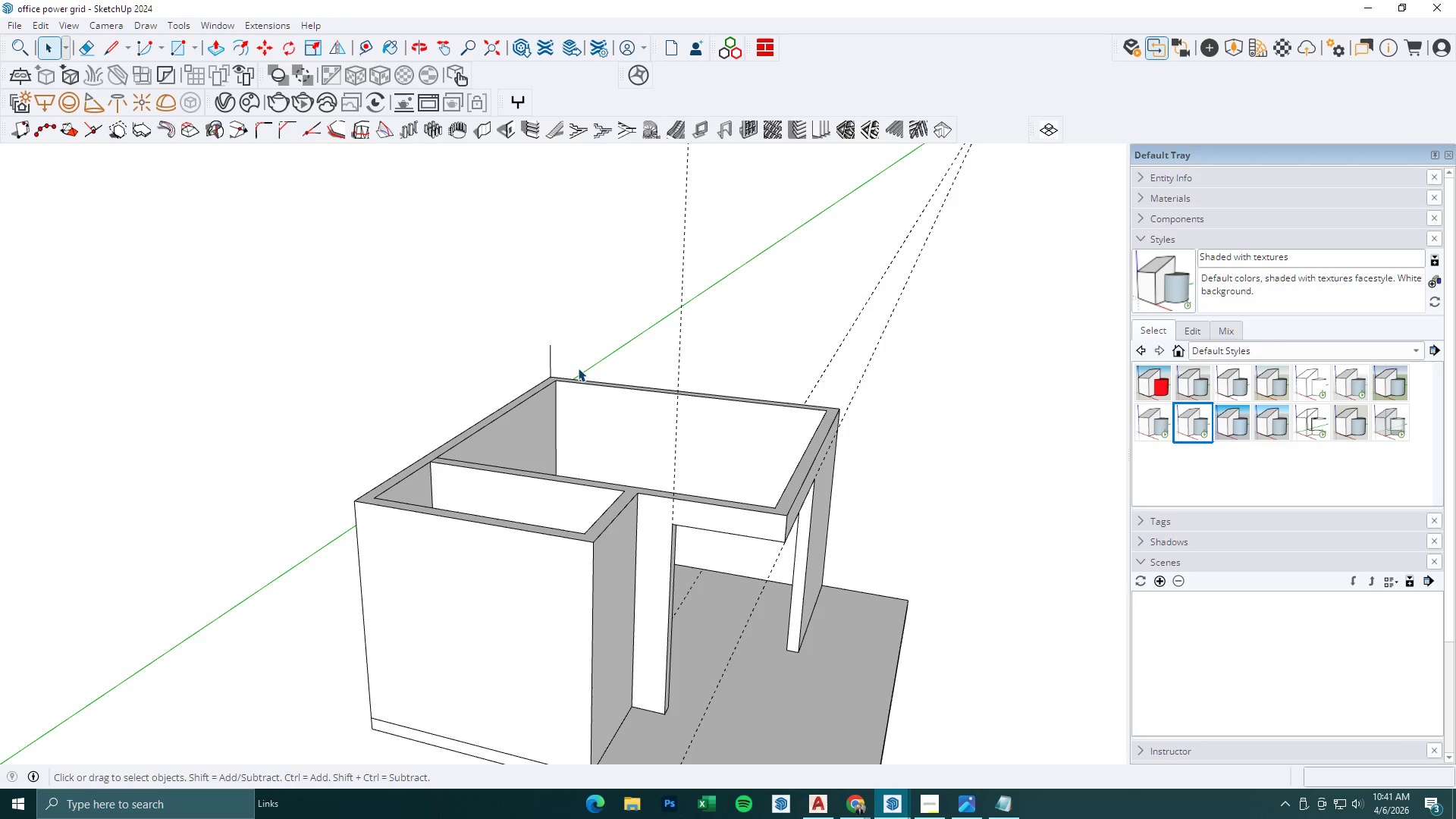 
left_click([552, 344])
 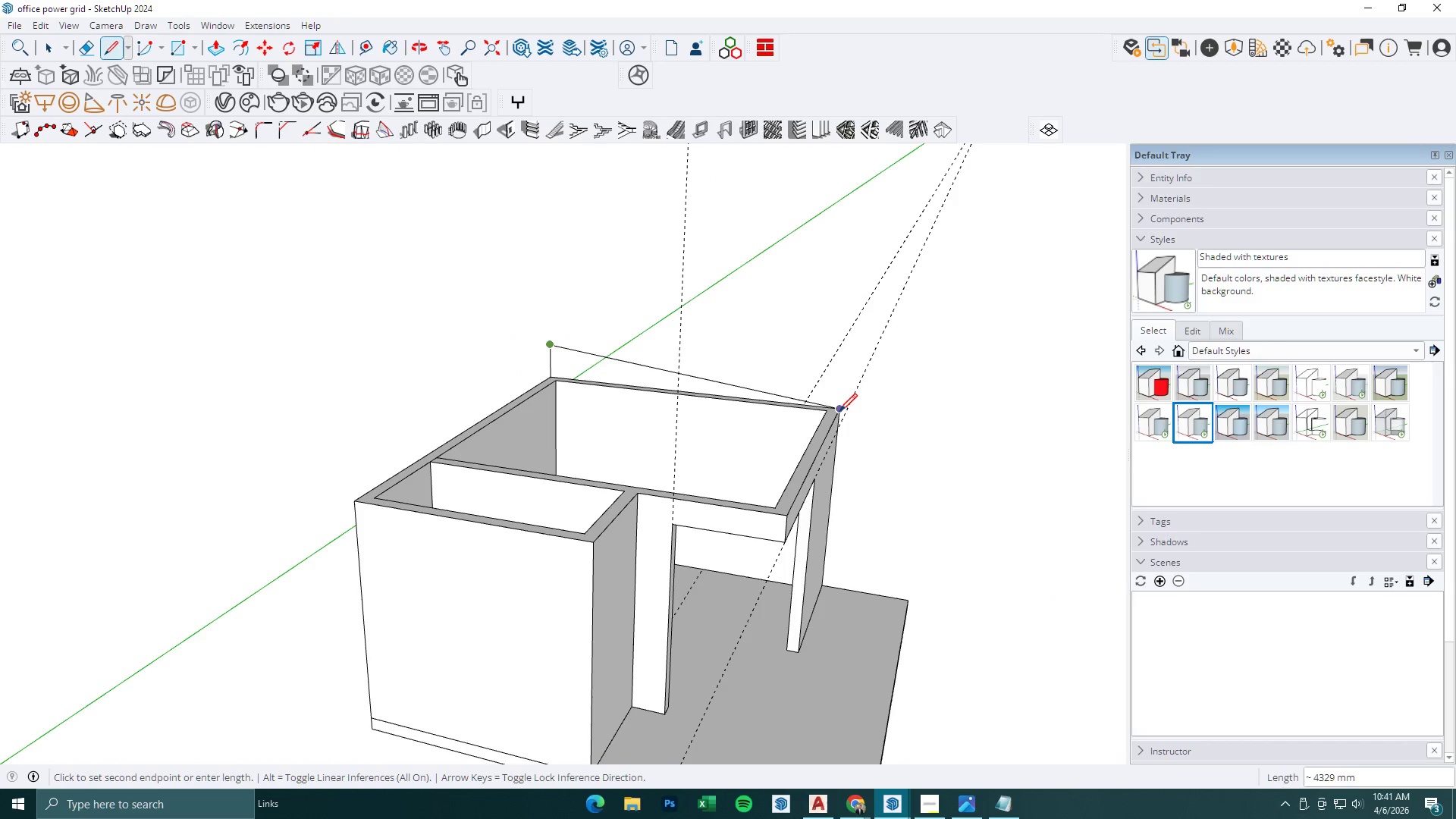 
left_click([839, 411])
 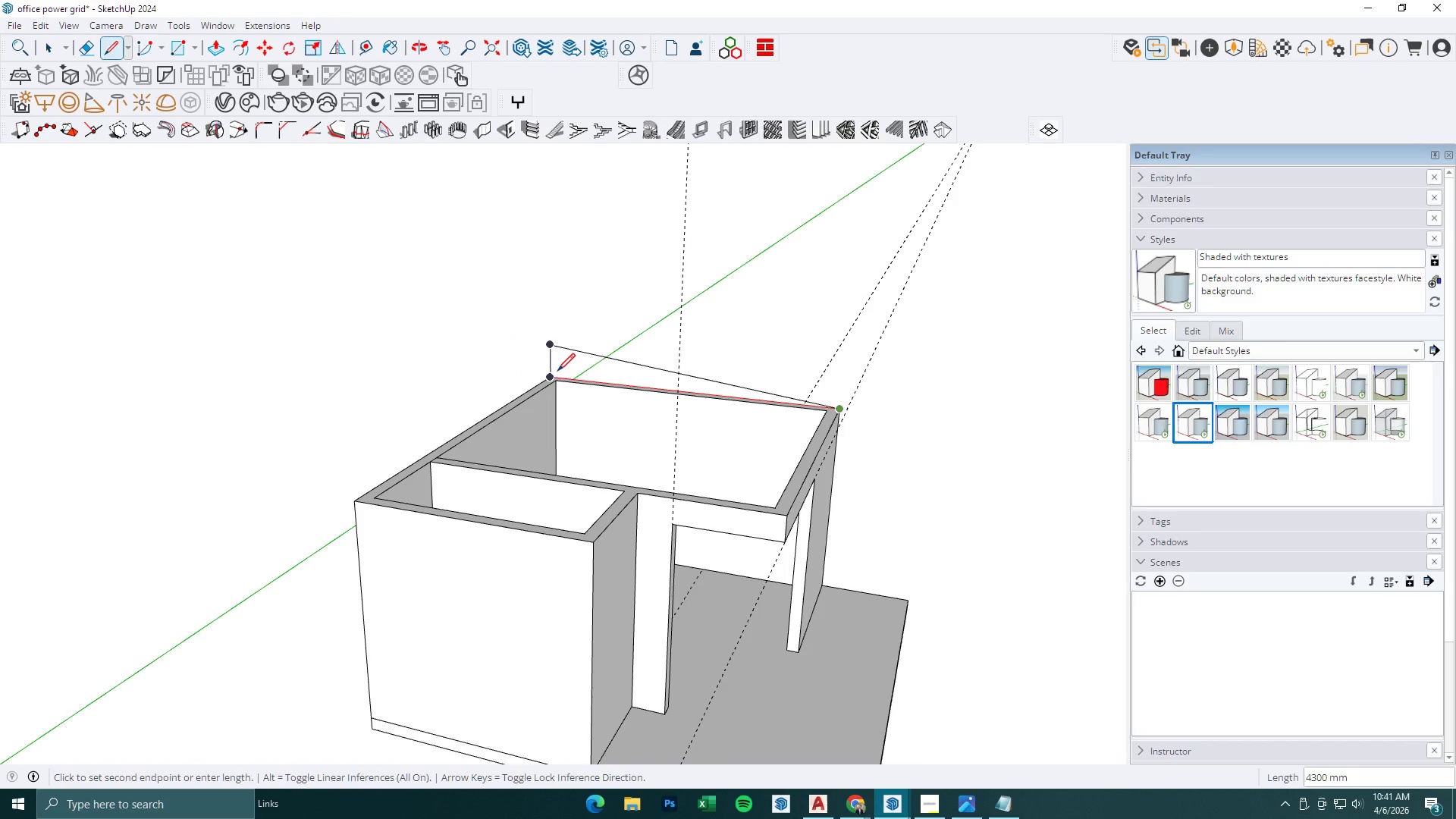 
left_click([556, 371])
 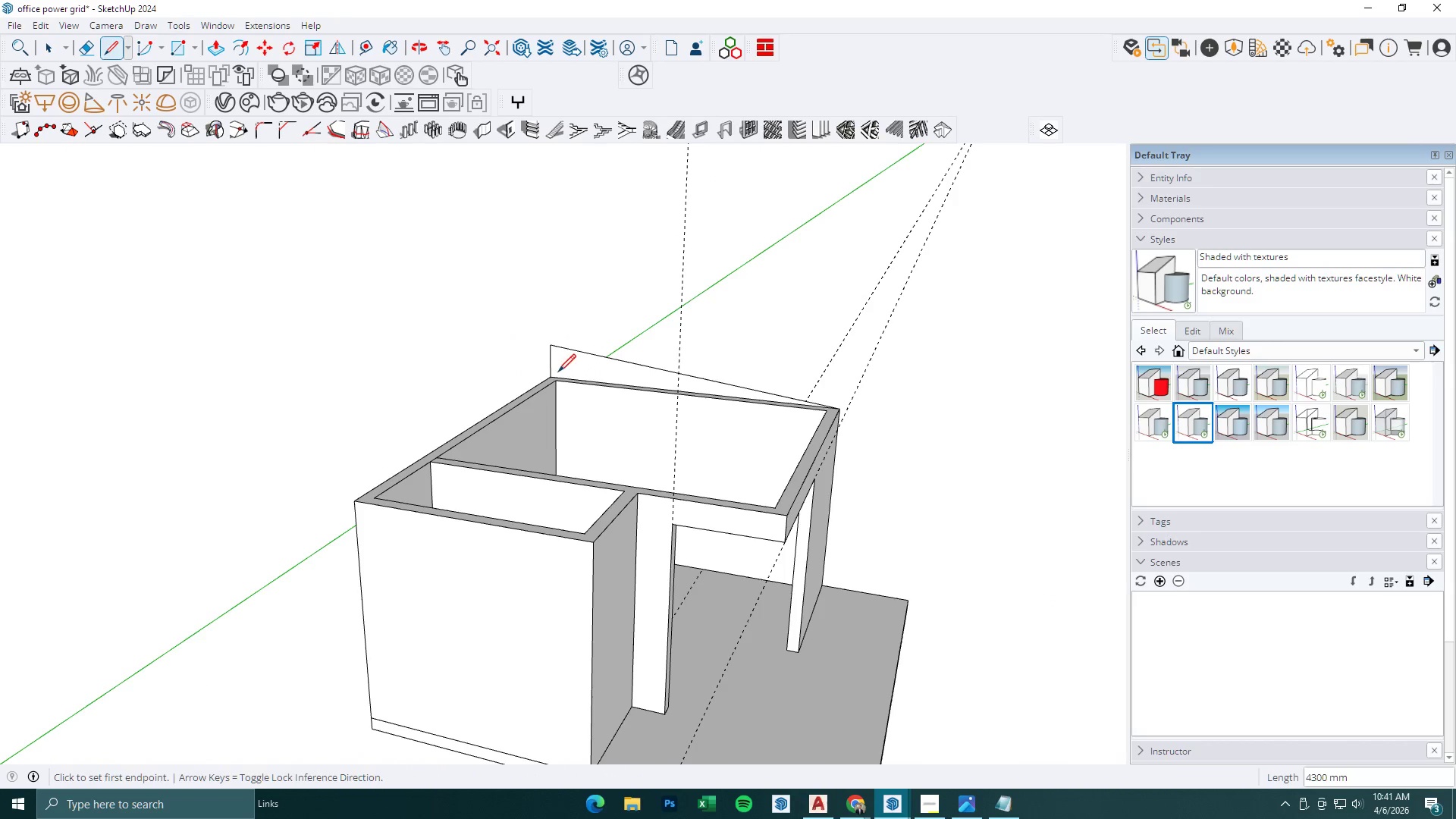 
key(P)
 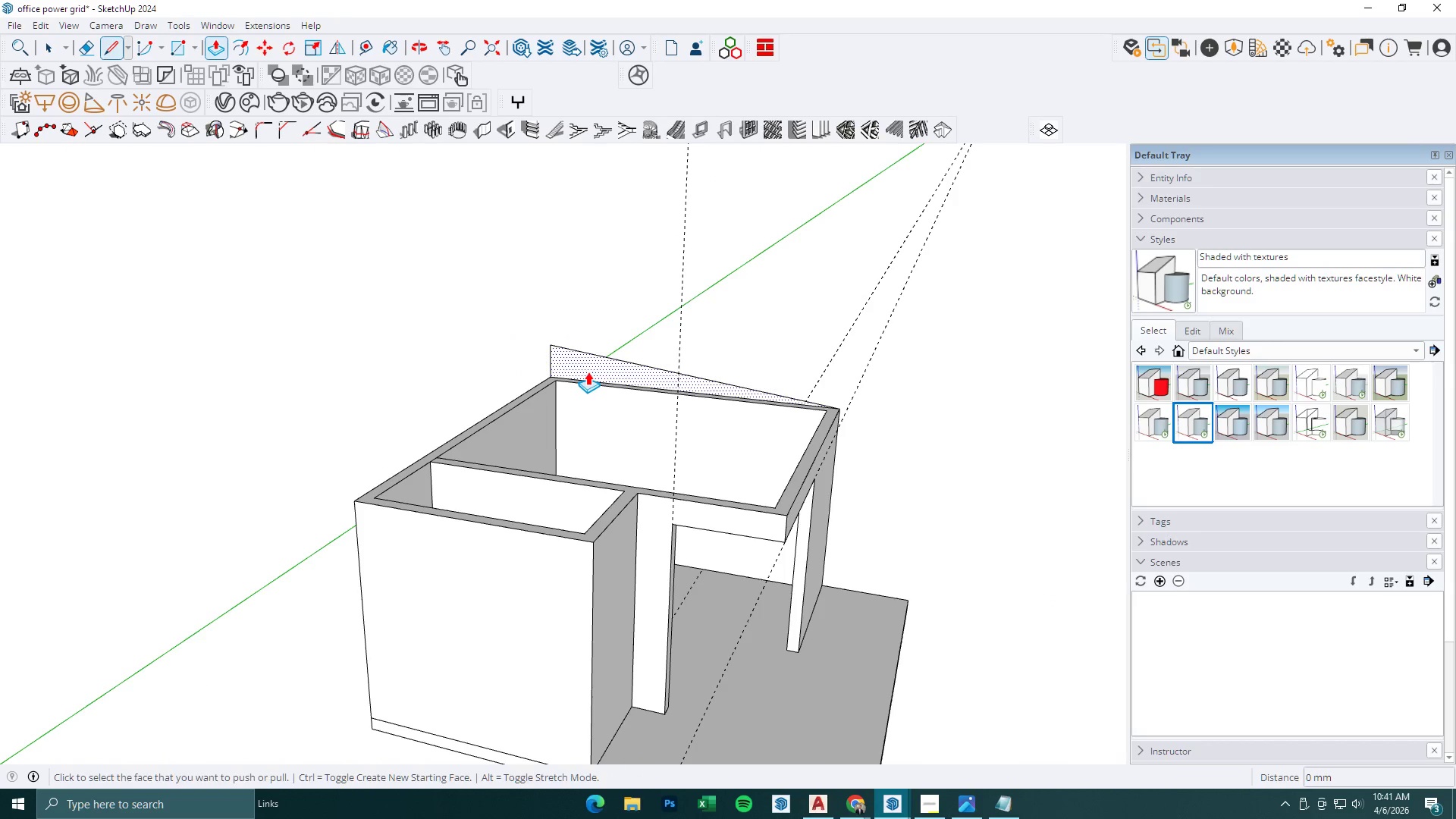 
double_click([589, 372])
 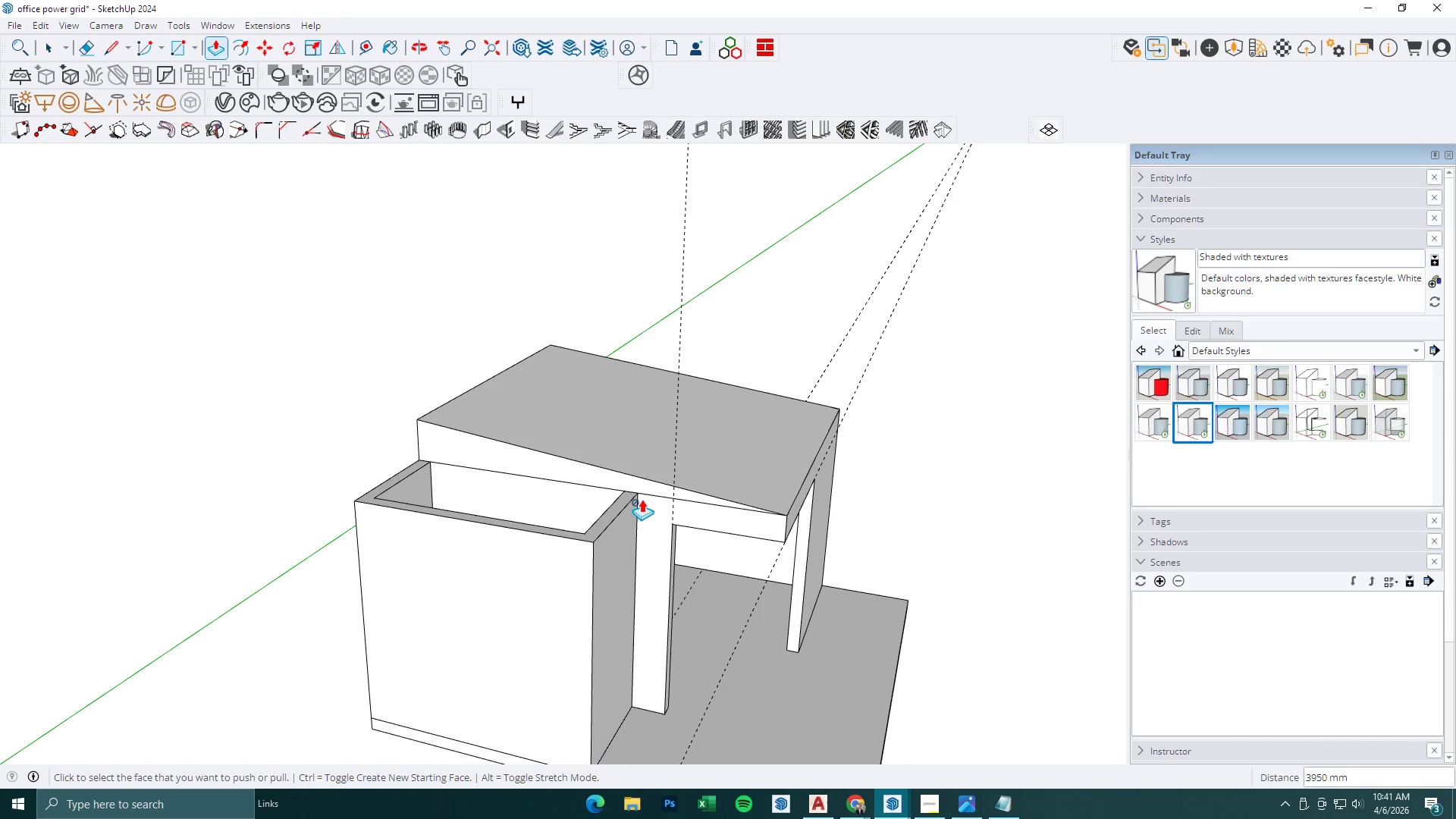 
key(L)
 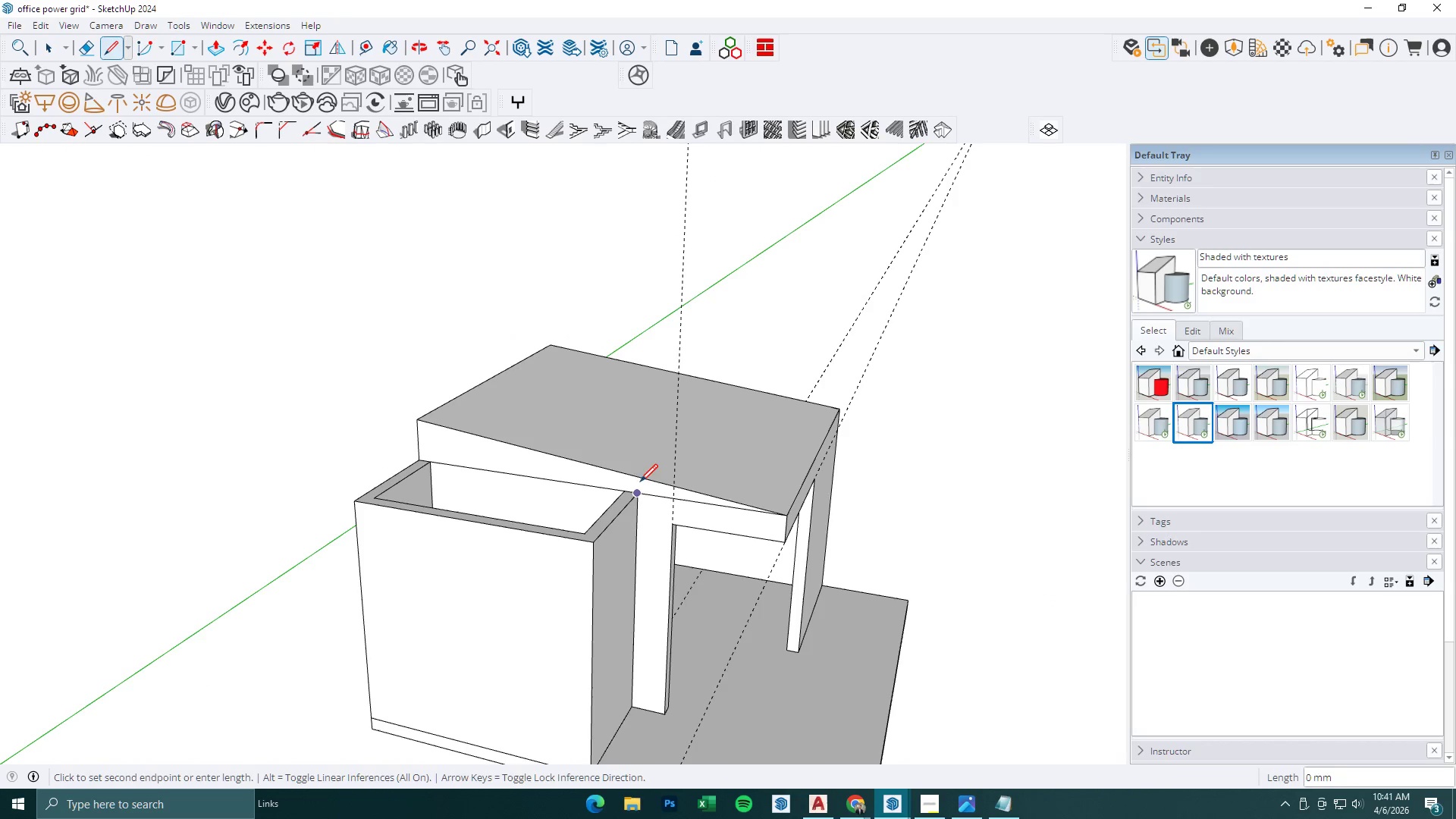 
double_click([640, 479])
 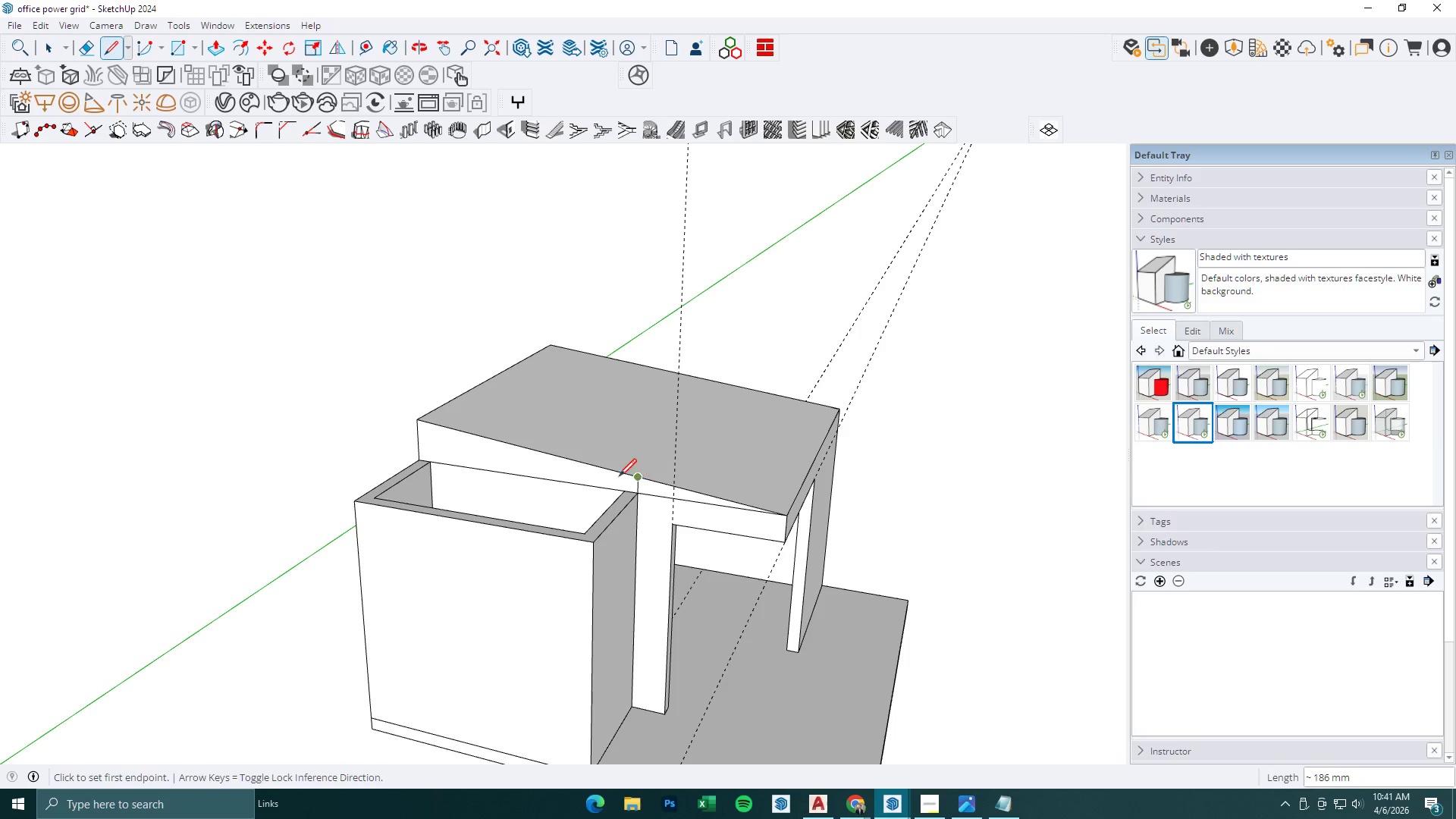 
key(P)
 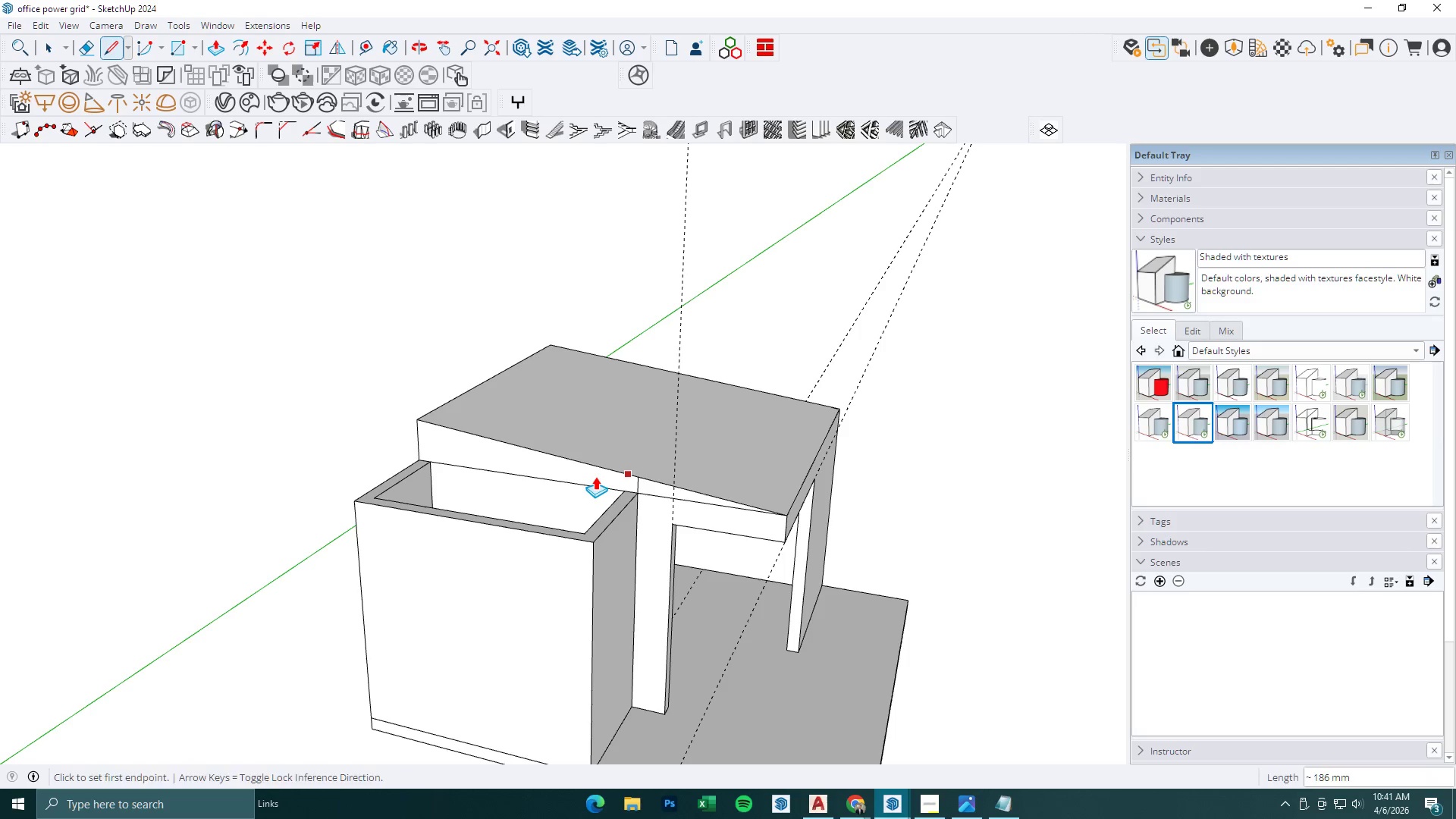 
triple_click([595, 476])
 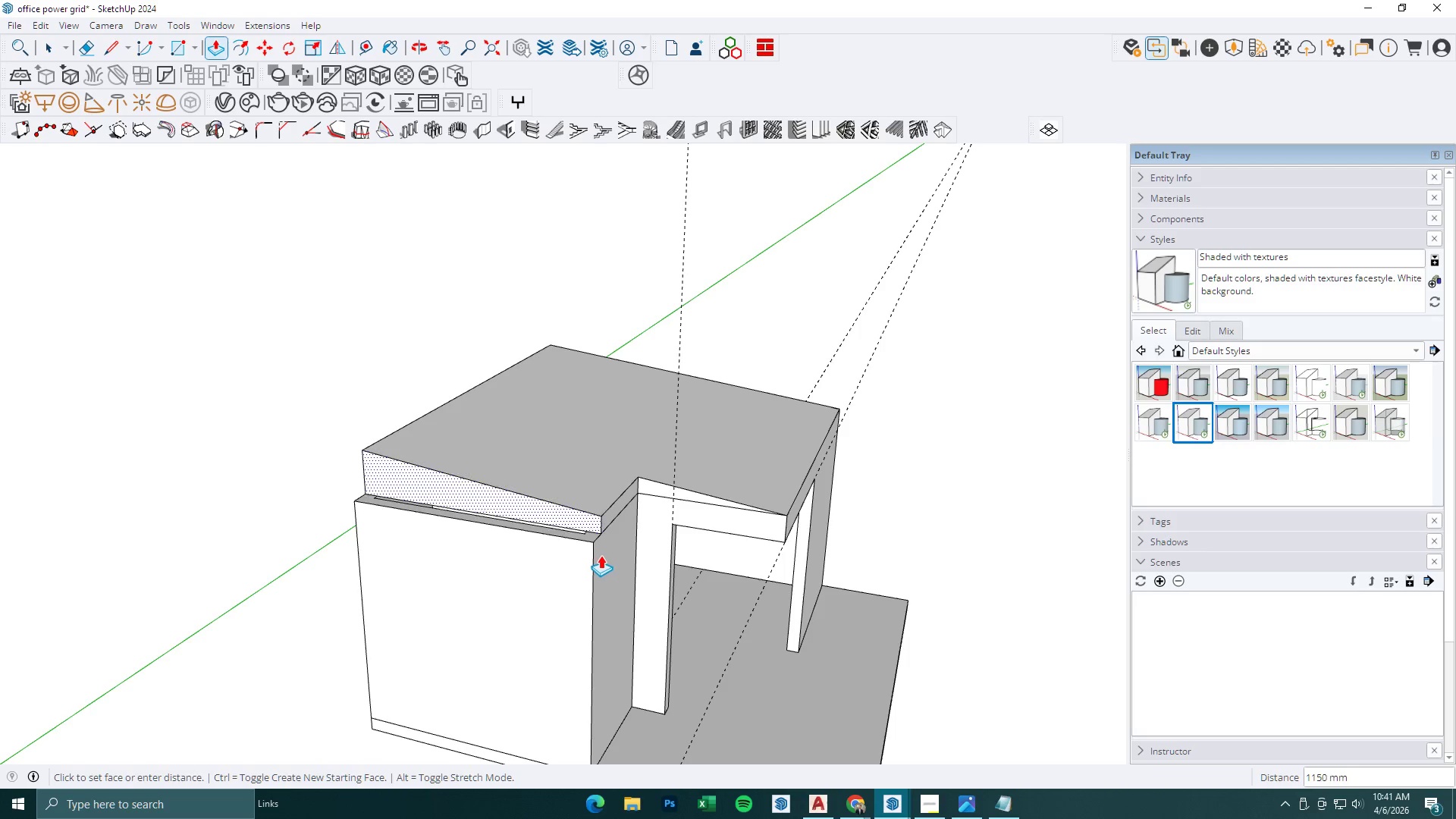 
left_click([592, 557])
 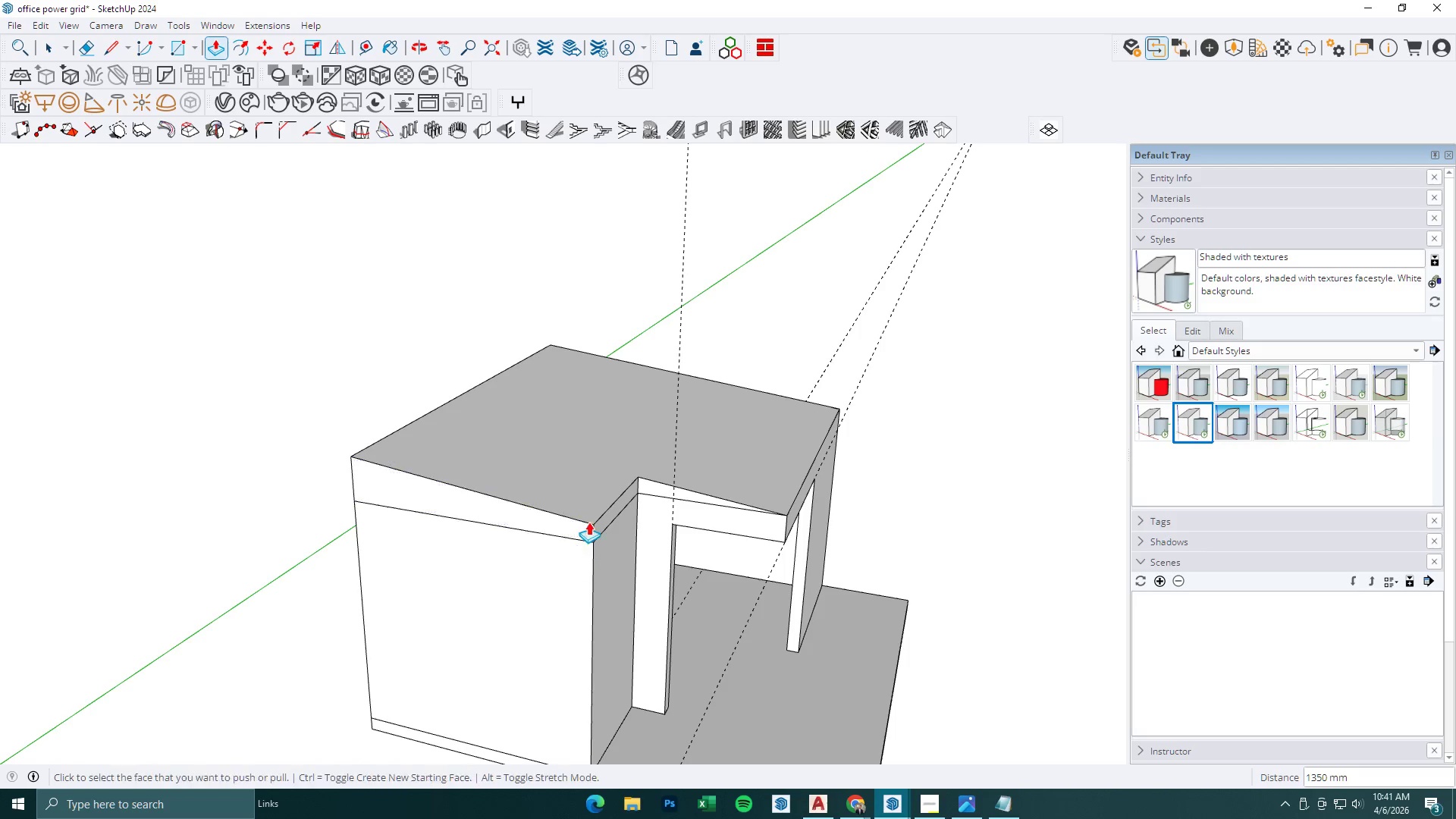 
key(Escape)
 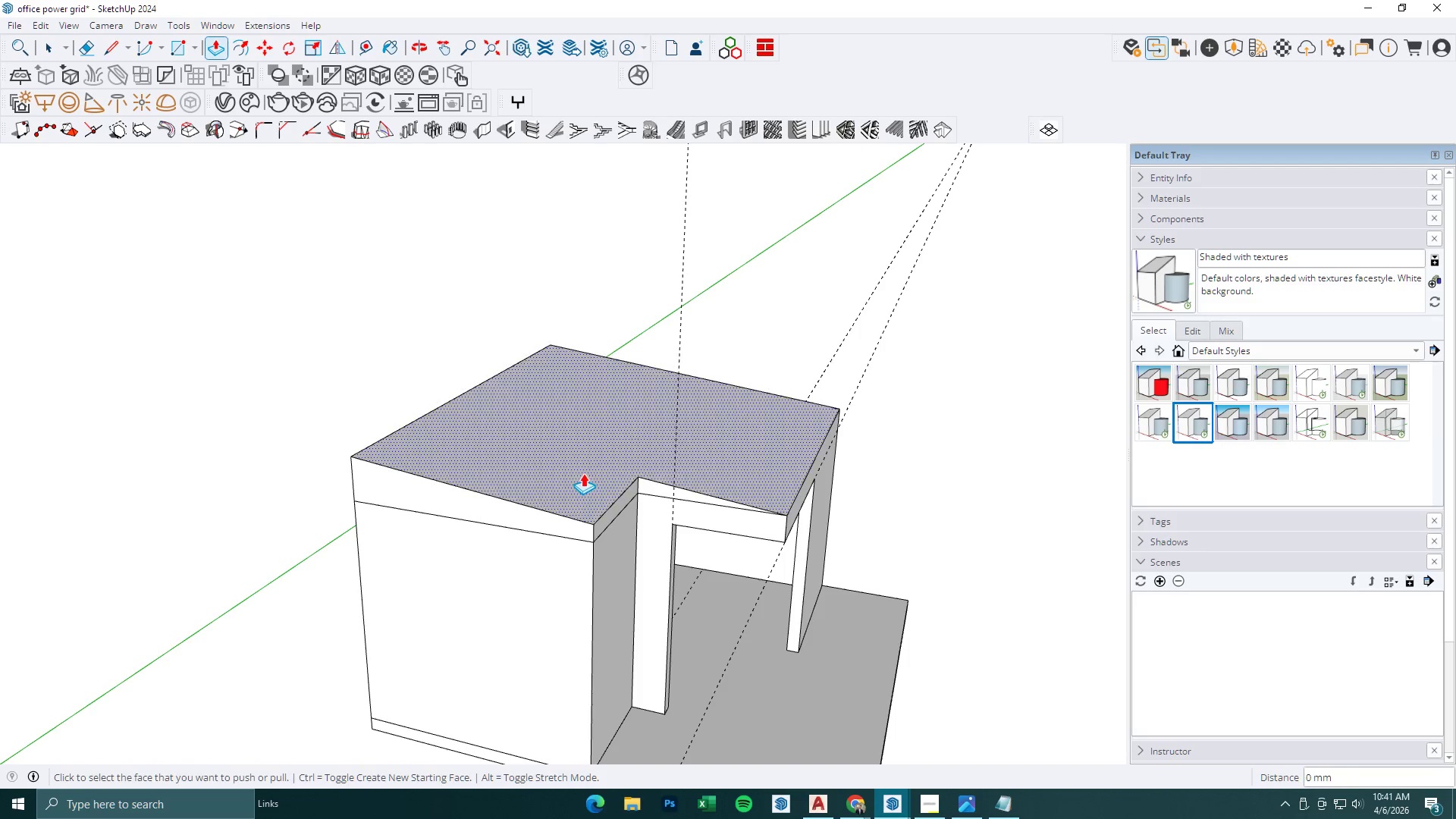 
double_click([583, 473])
 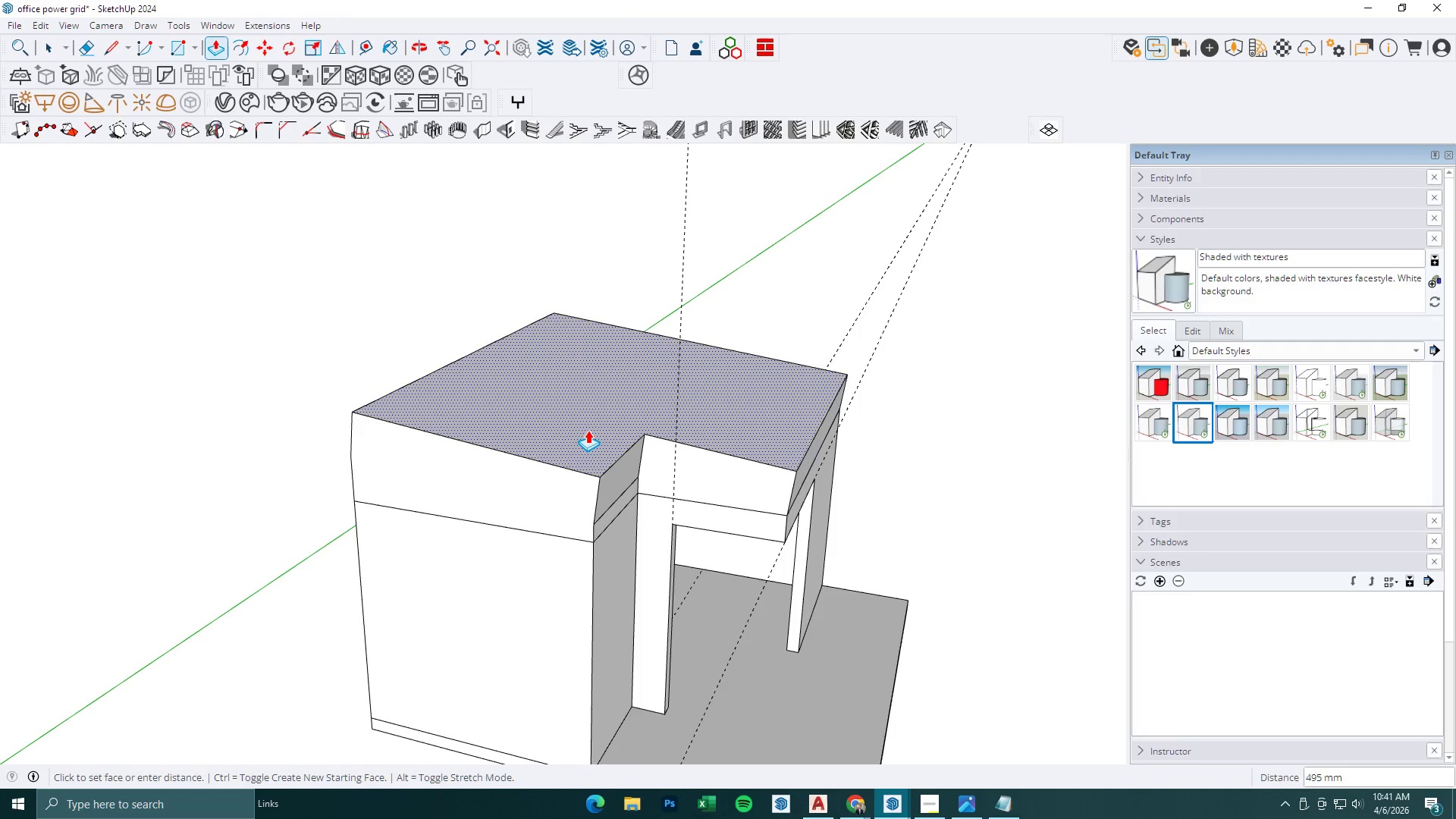 
type(200)
 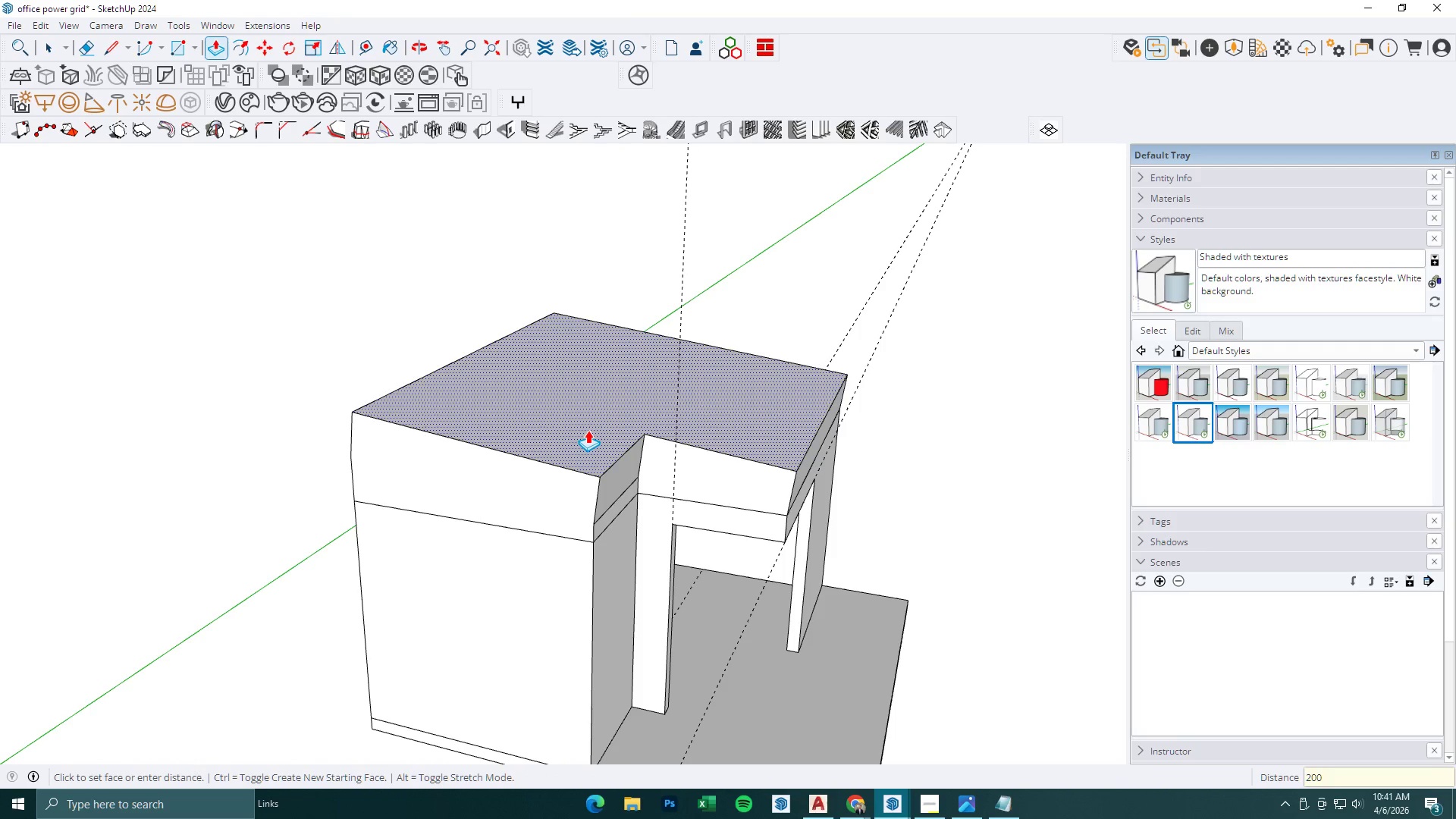 
key(Enter)
 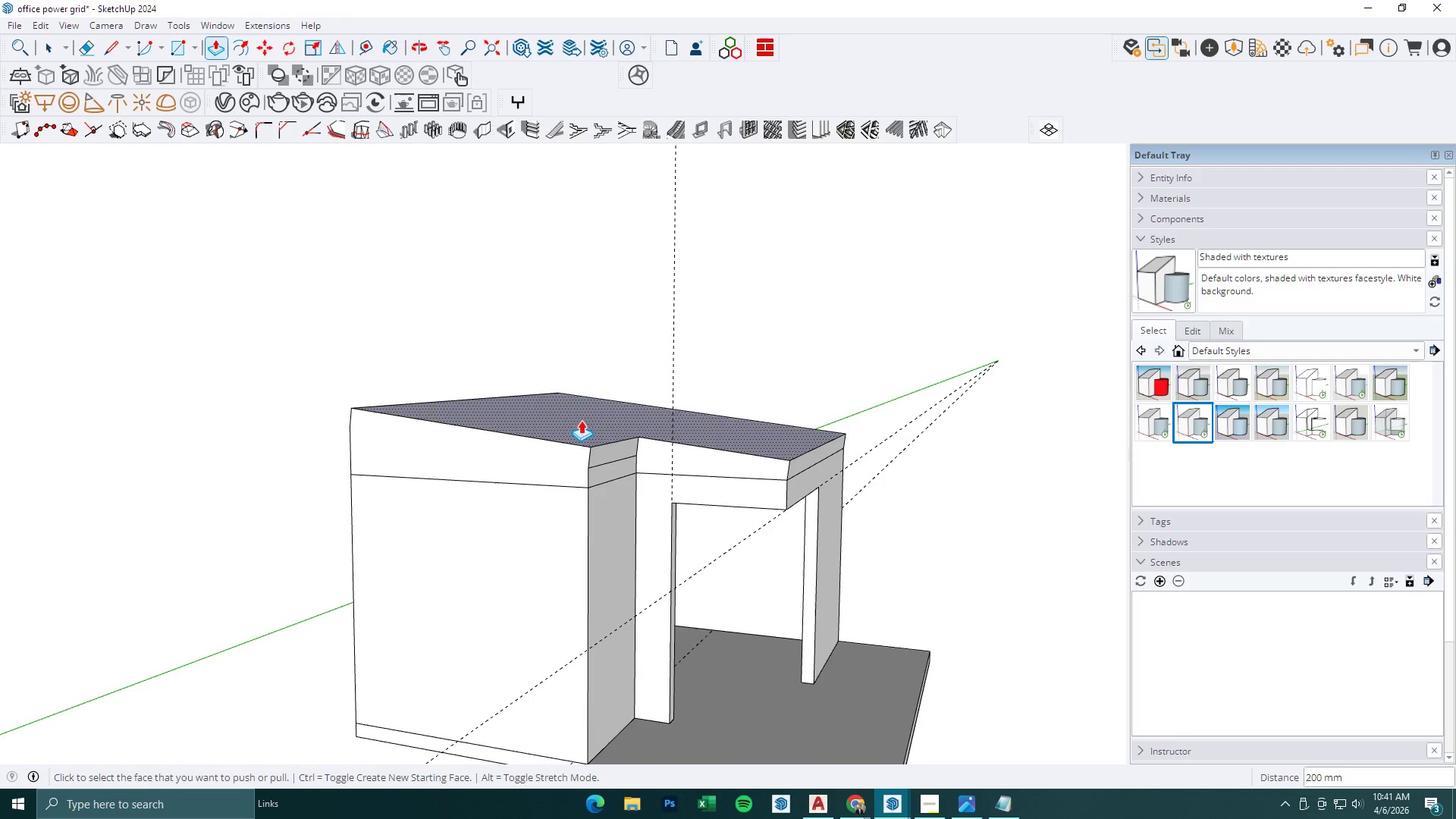 
key(L)
 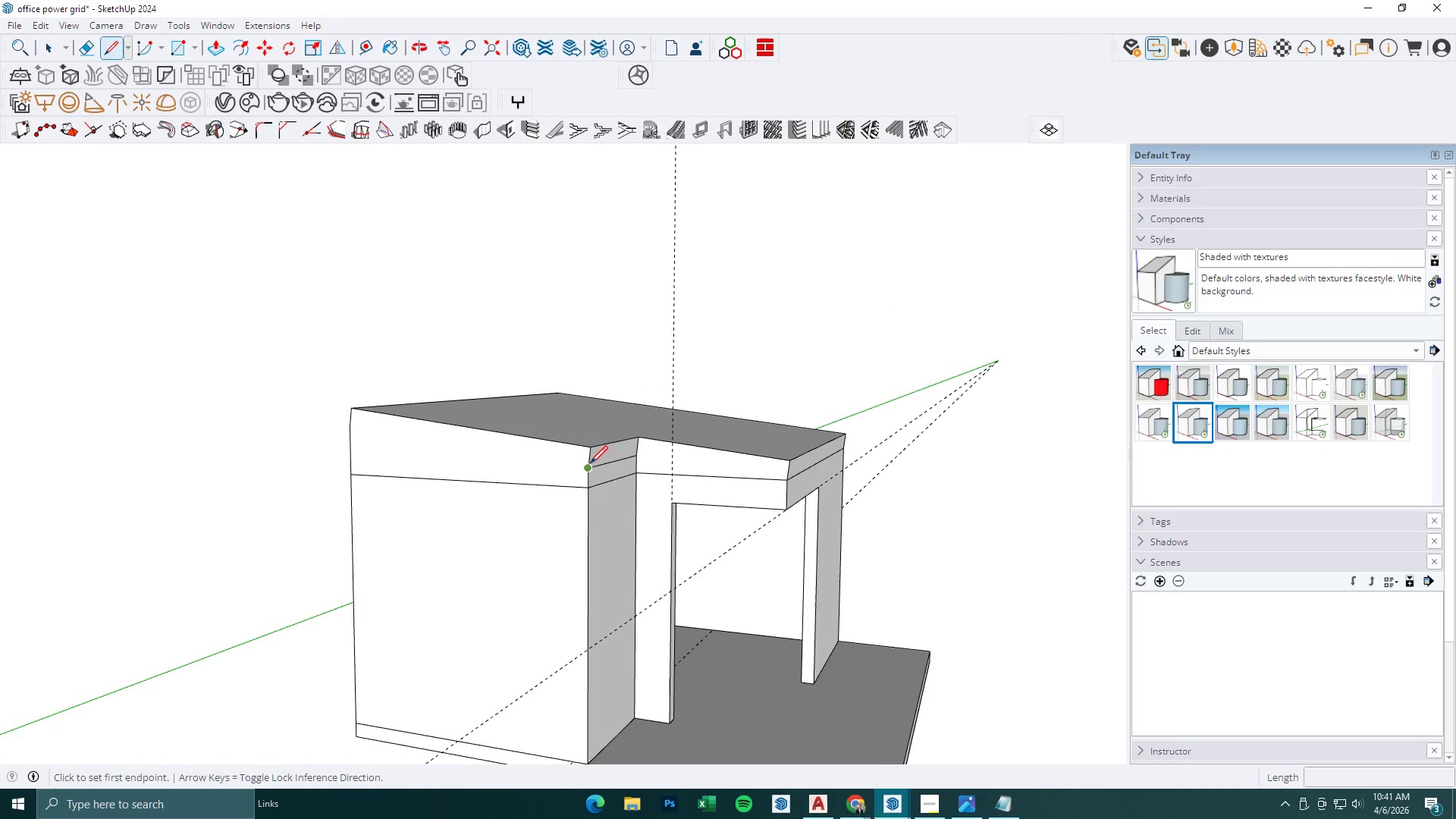 
left_click_drag(start_coordinate=[590, 463], to_coordinate=[586, 464])
 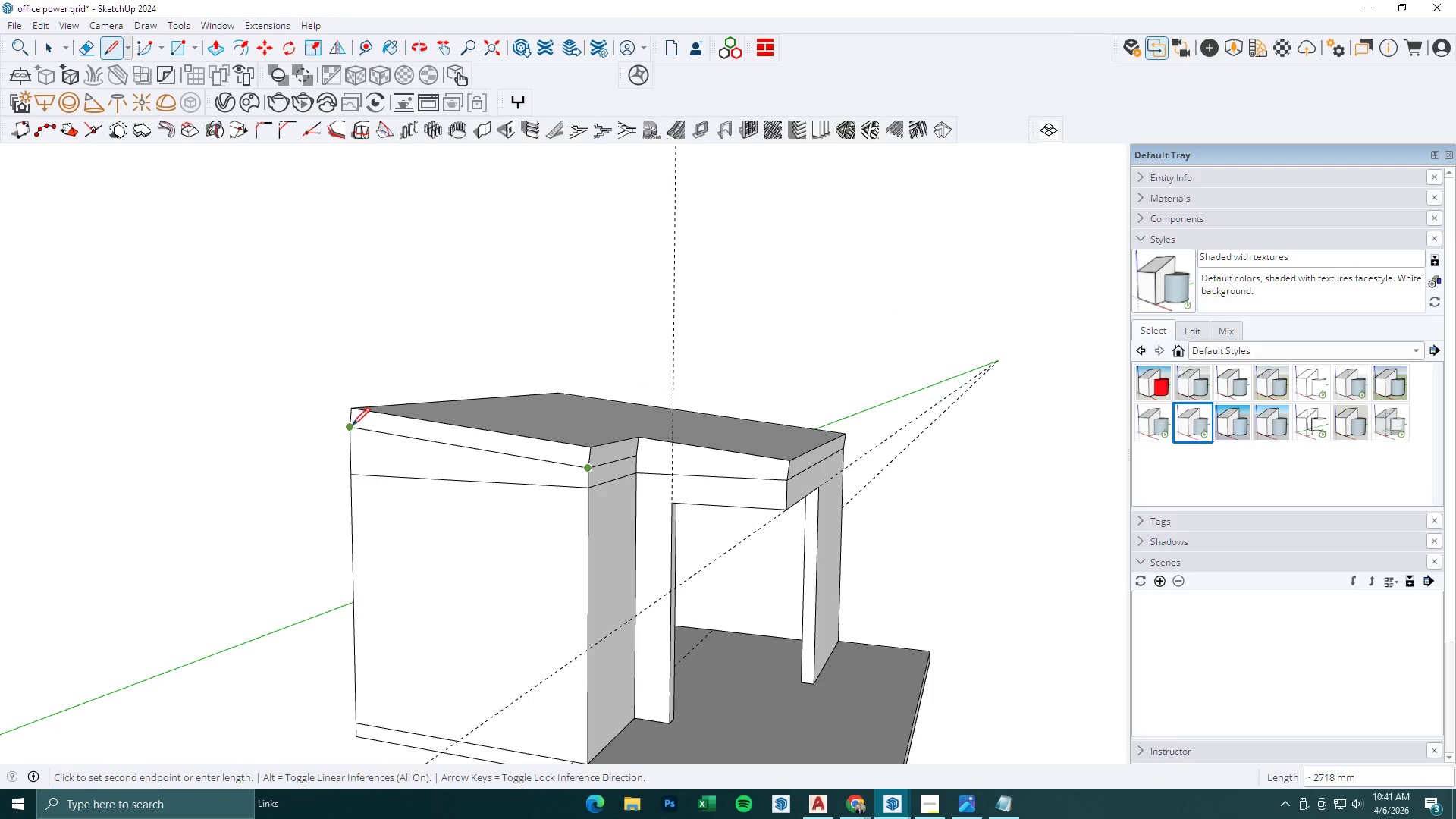 
left_click([352, 425])
 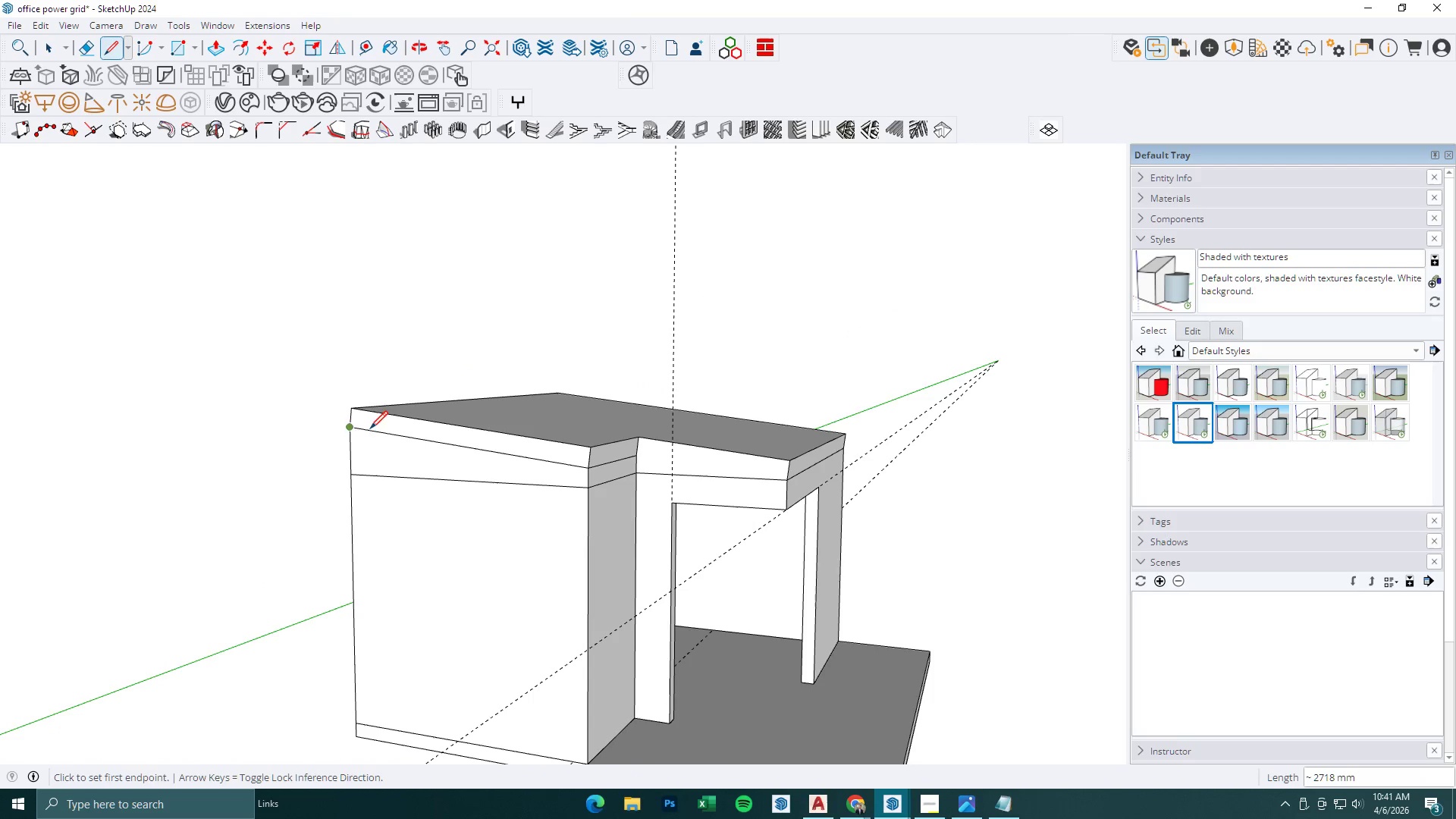 
key(Escape)
 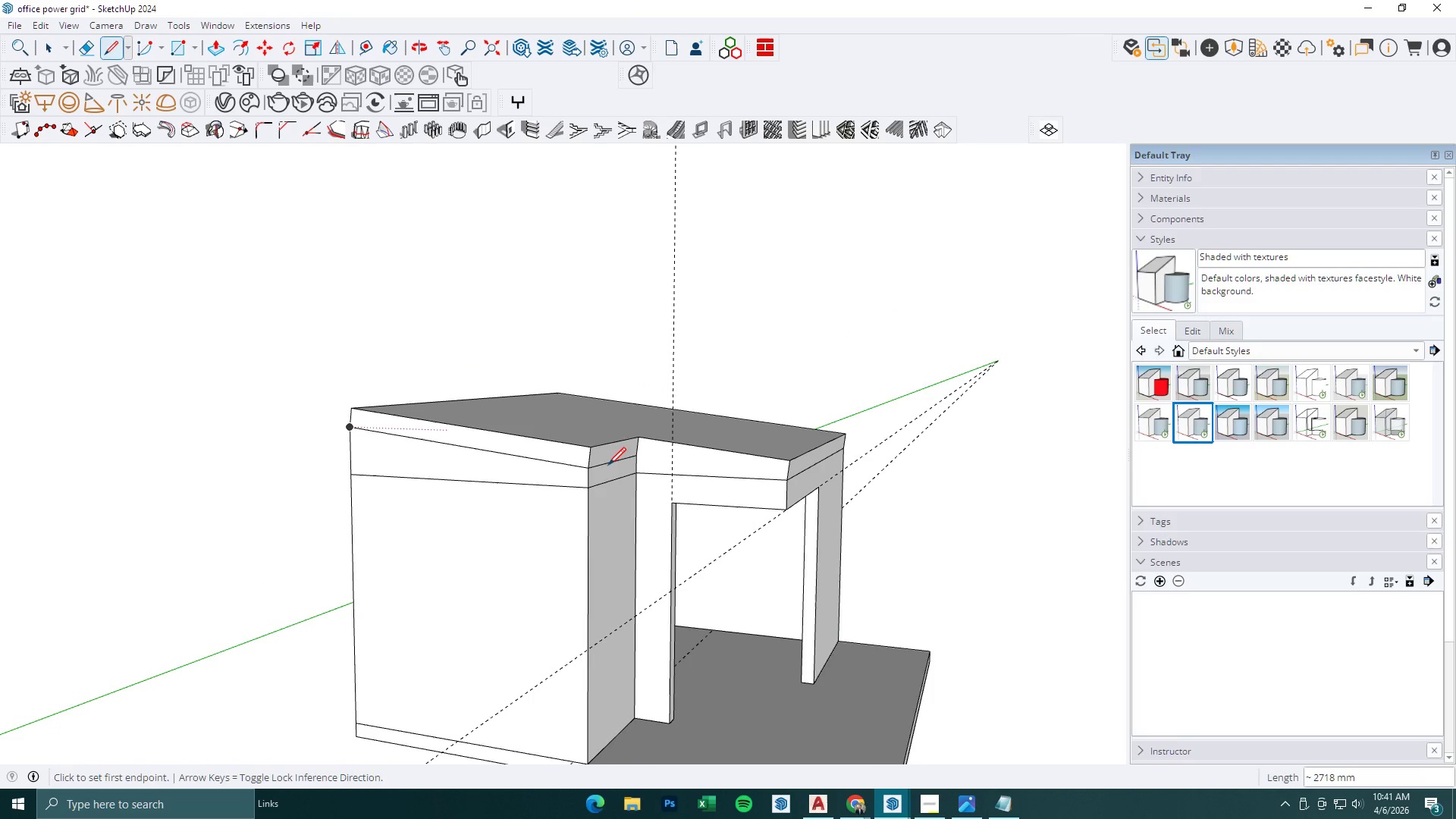 
key(Escape)
 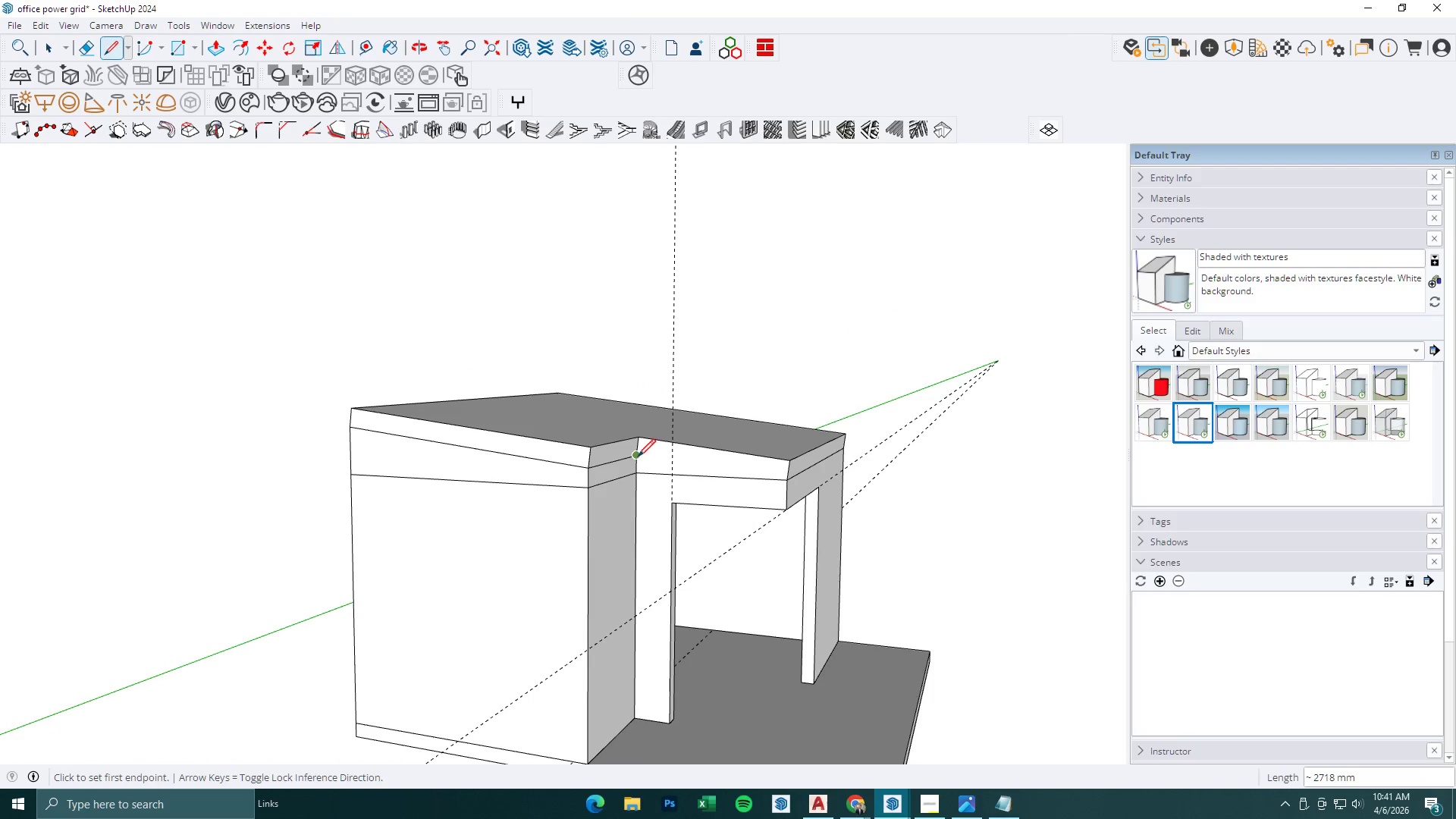 
left_click([638, 457])
 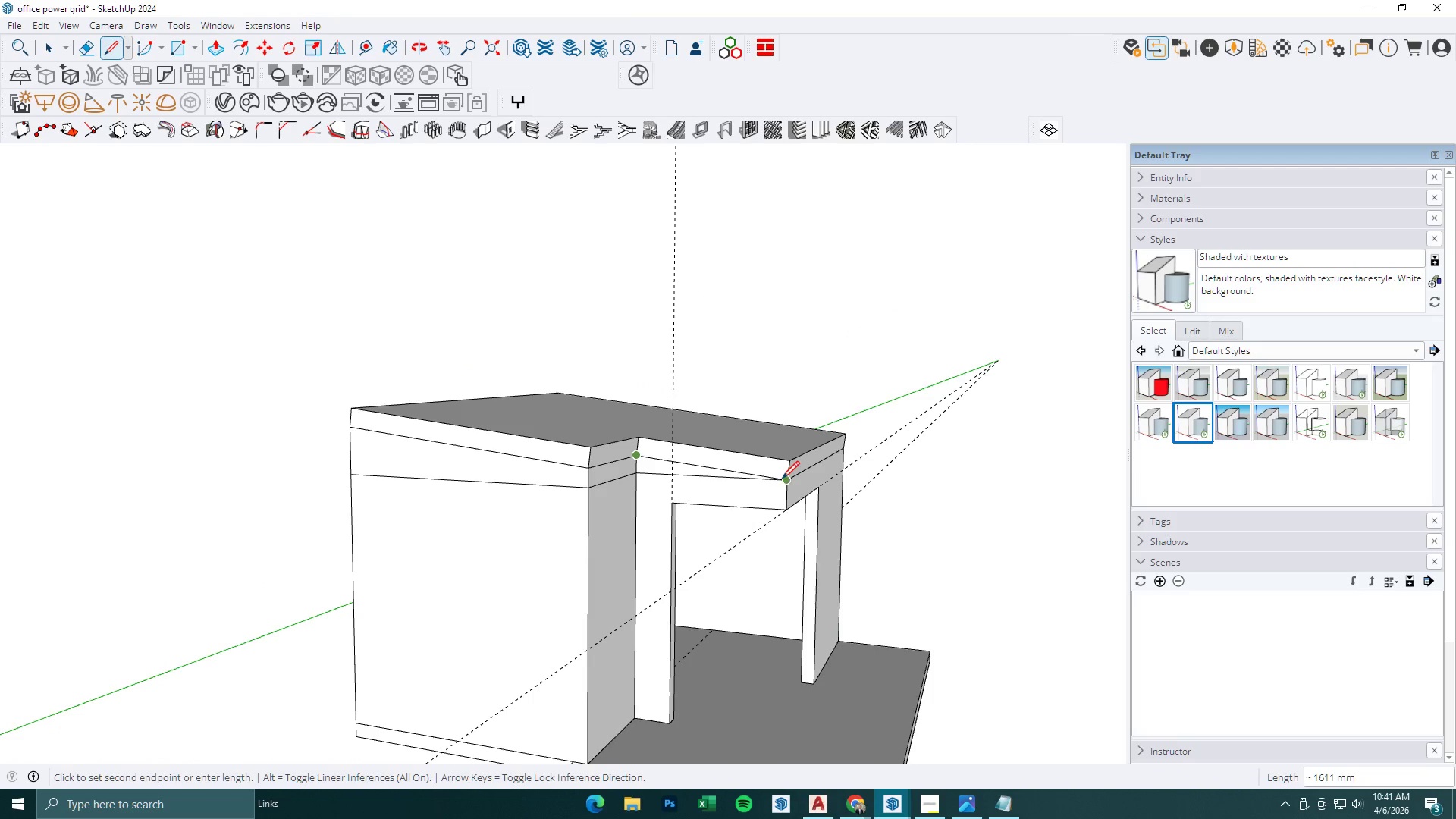 
left_click([784, 479])
 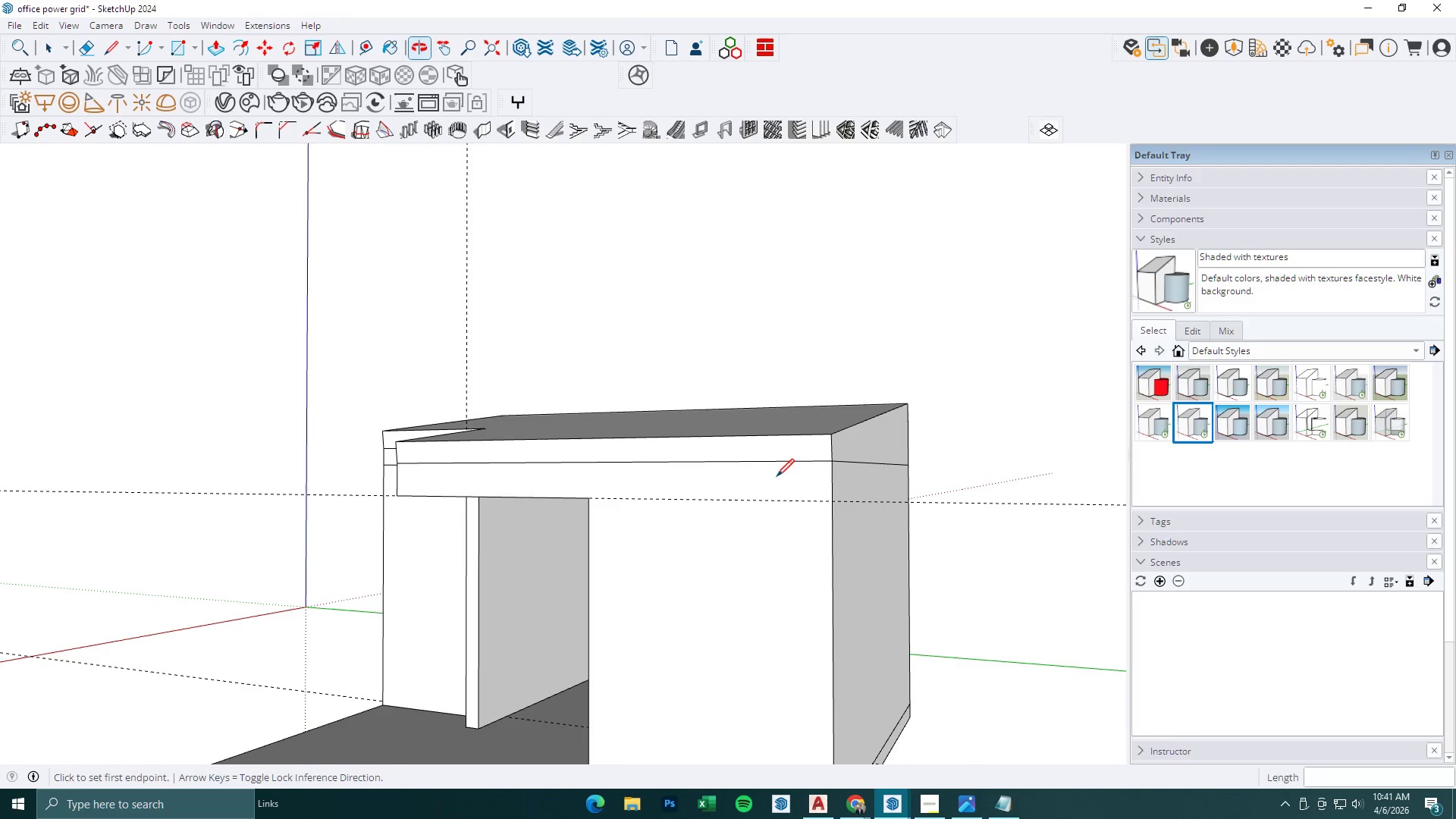 
key(Escape)
 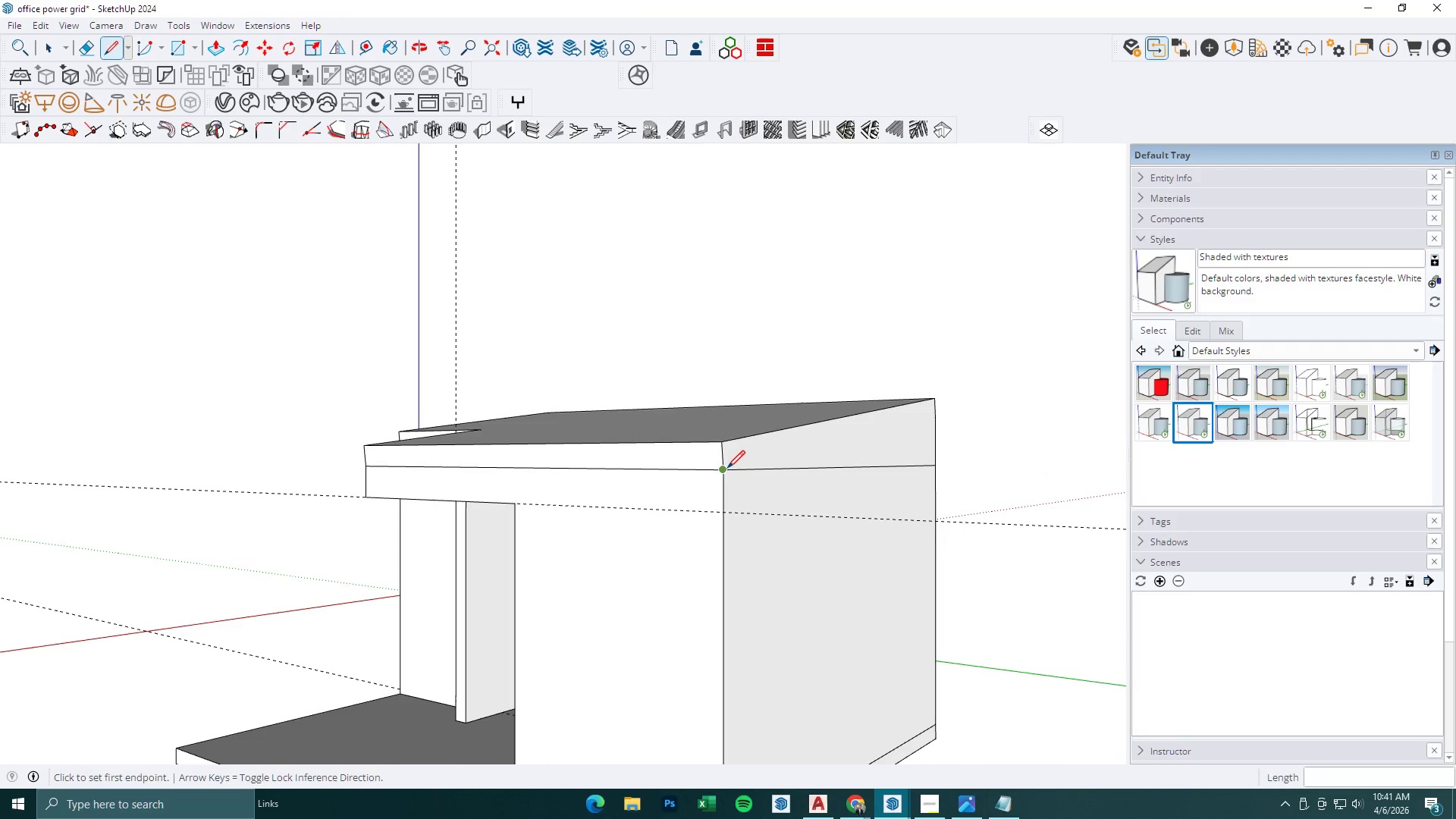 
left_click([726, 468])
 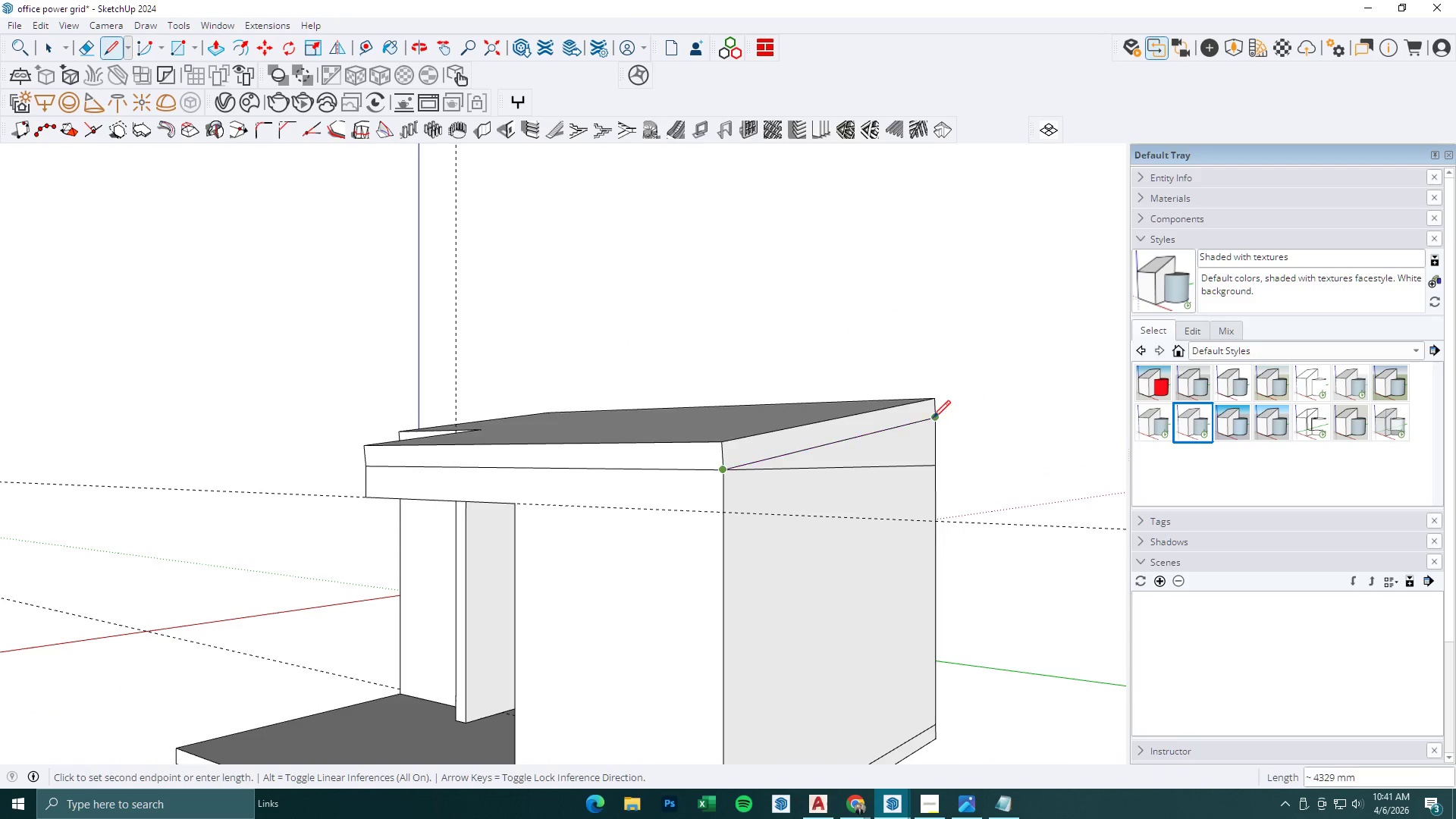 
left_click([933, 418])
 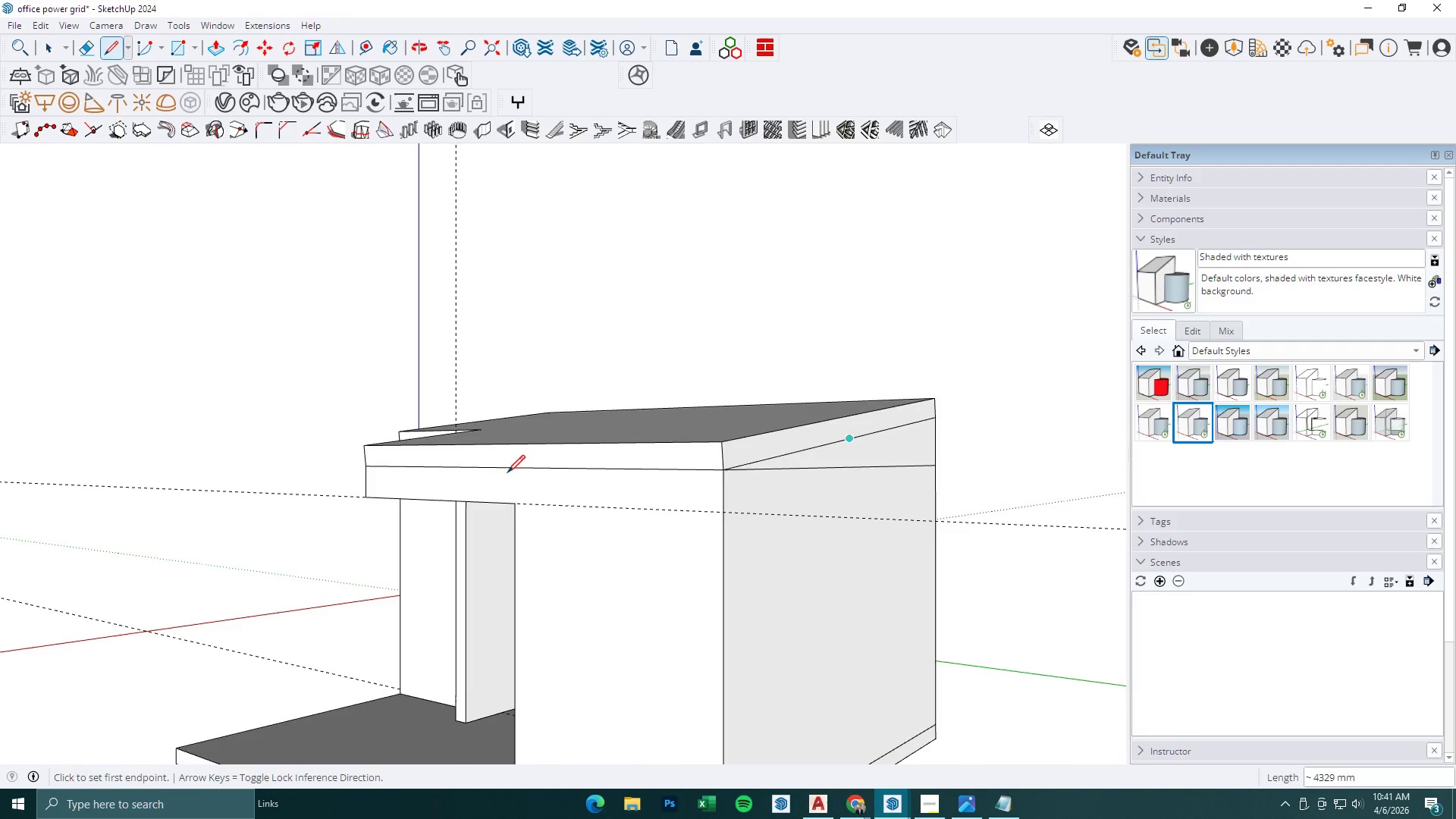 
scroll: coordinate [413, 488], scroll_direction: down, amount: 1.0
 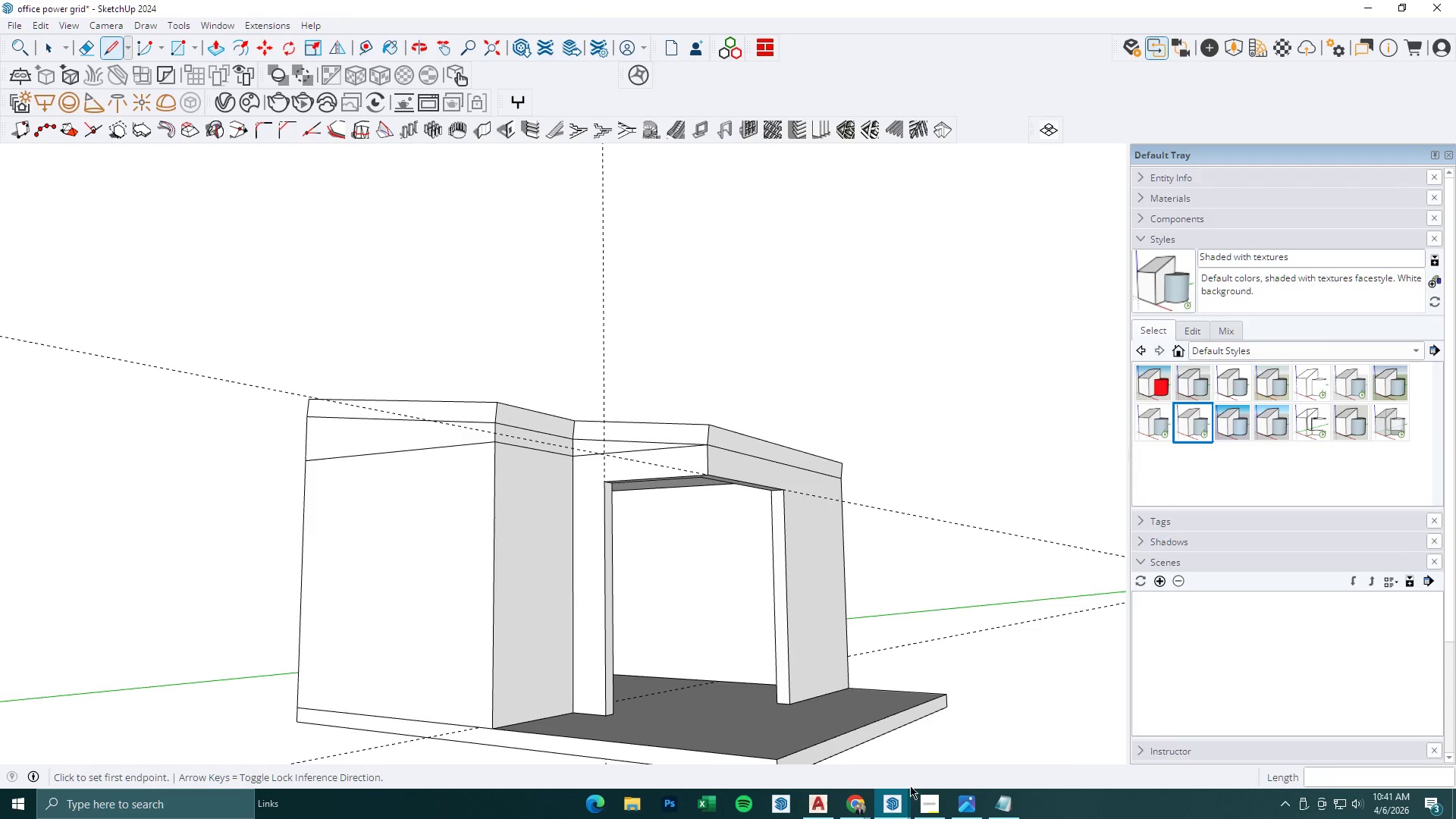 
left_click([956, 801])
 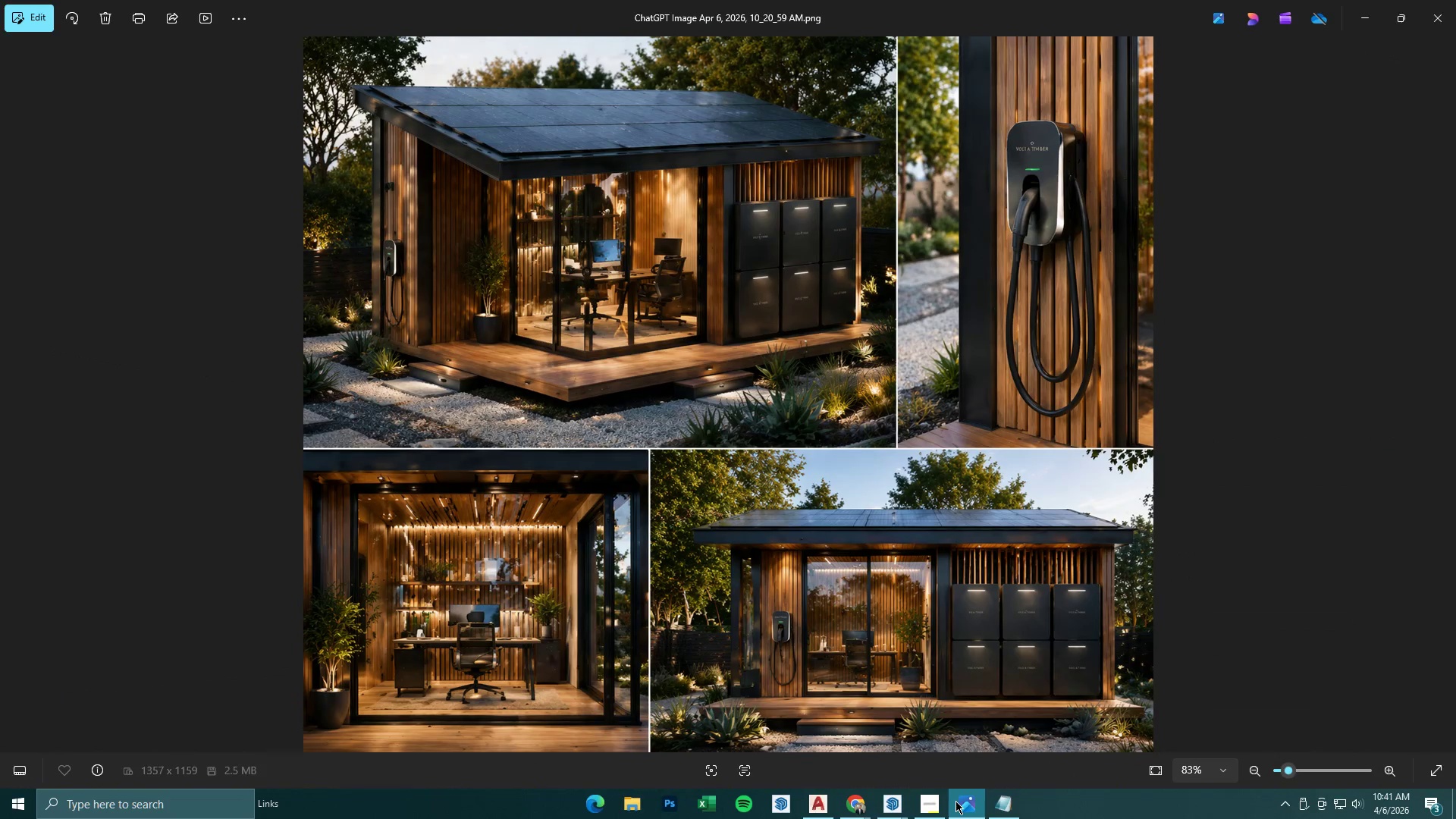 
left_click([956, 801])
 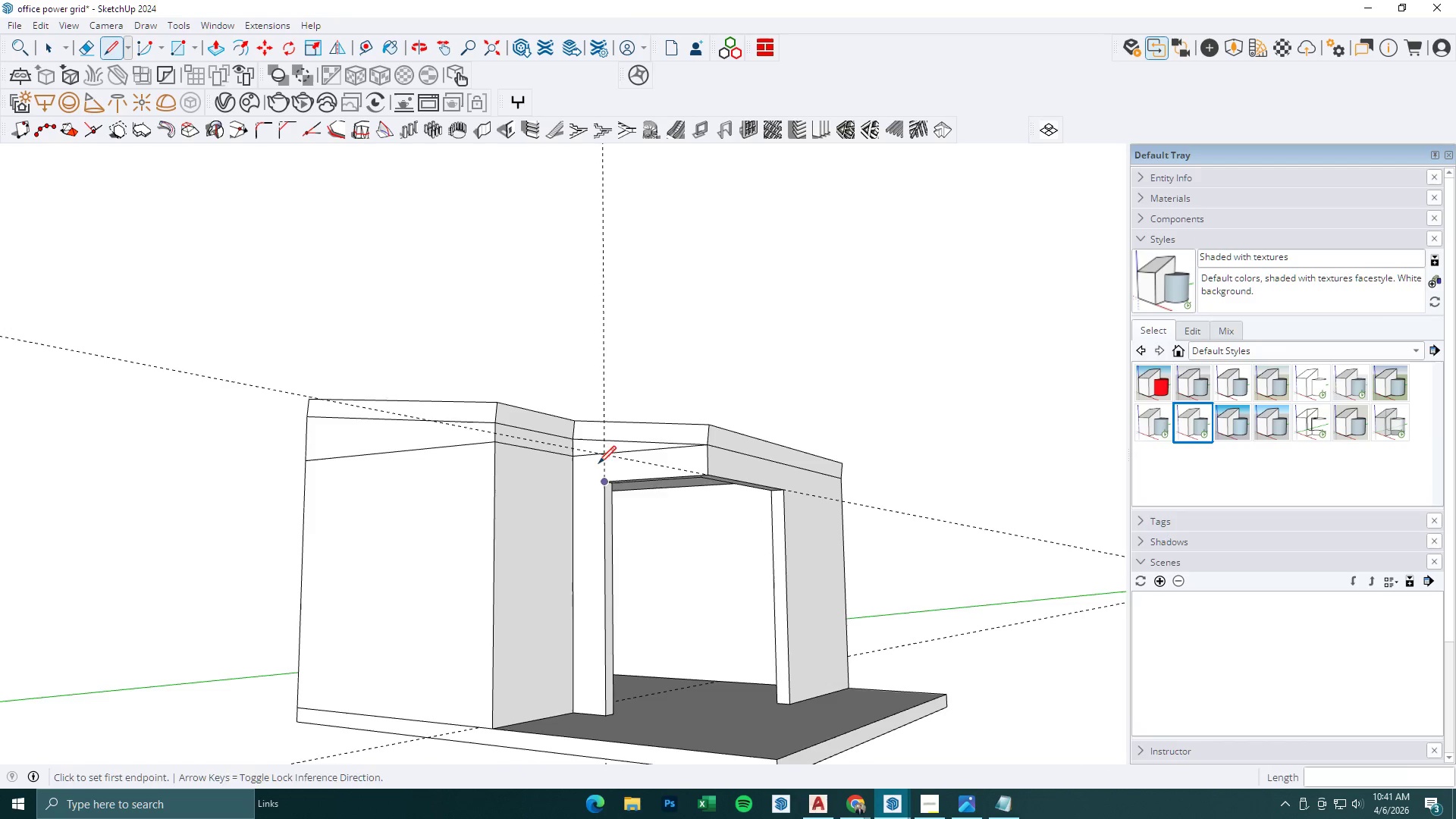 
type(op)
 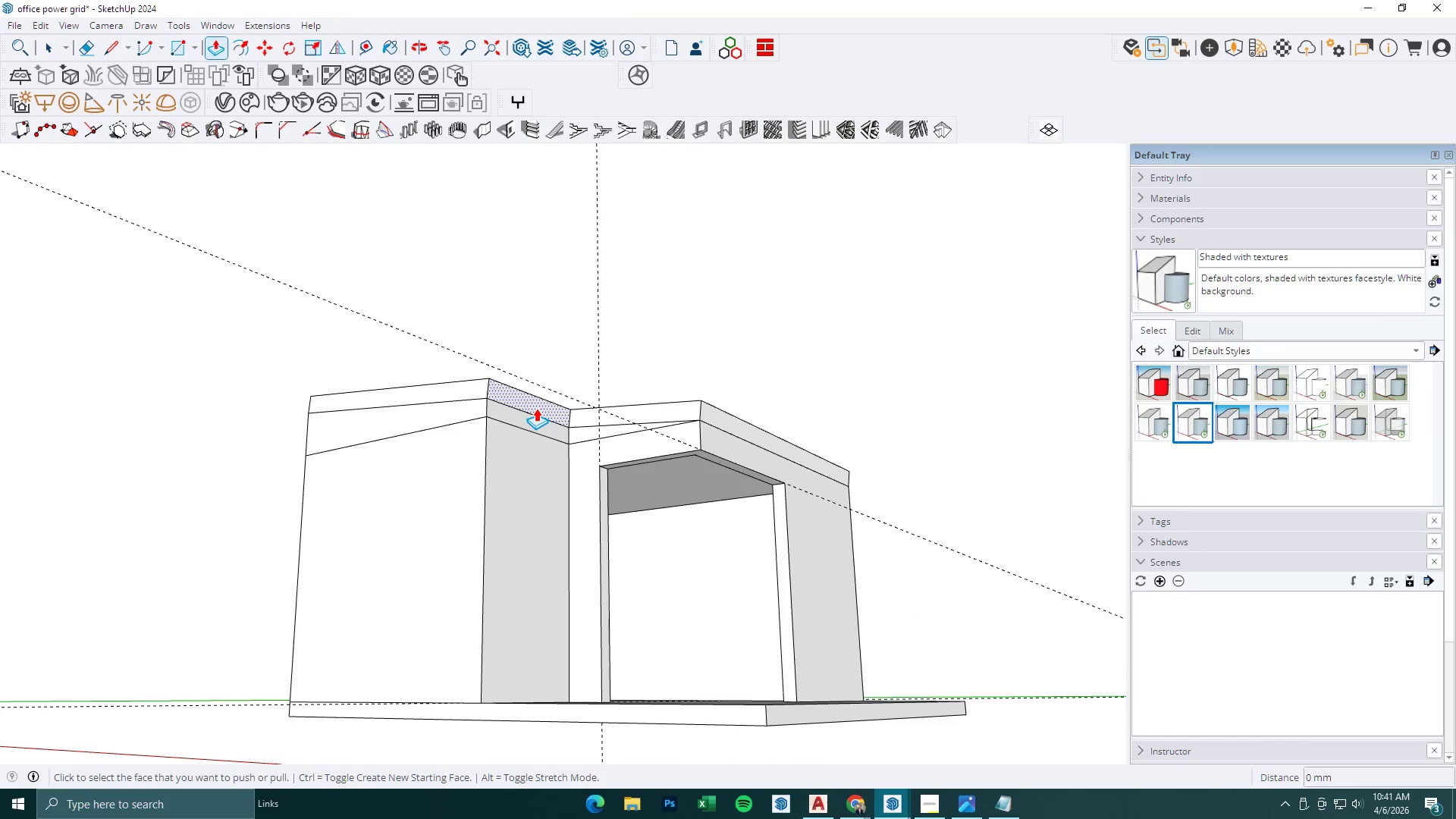 
left_click([536, 408])
 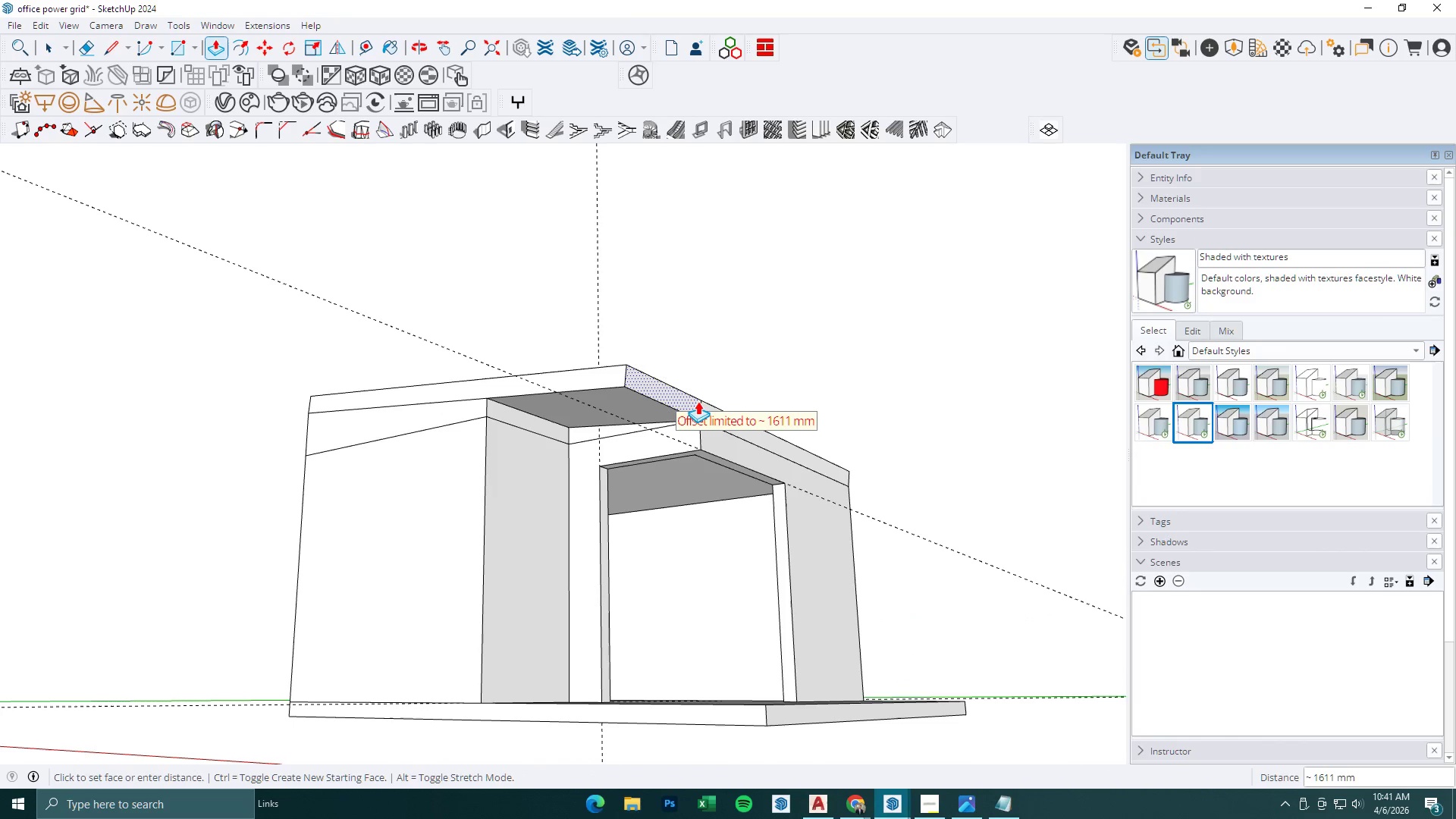 
left_click([701, 400])
 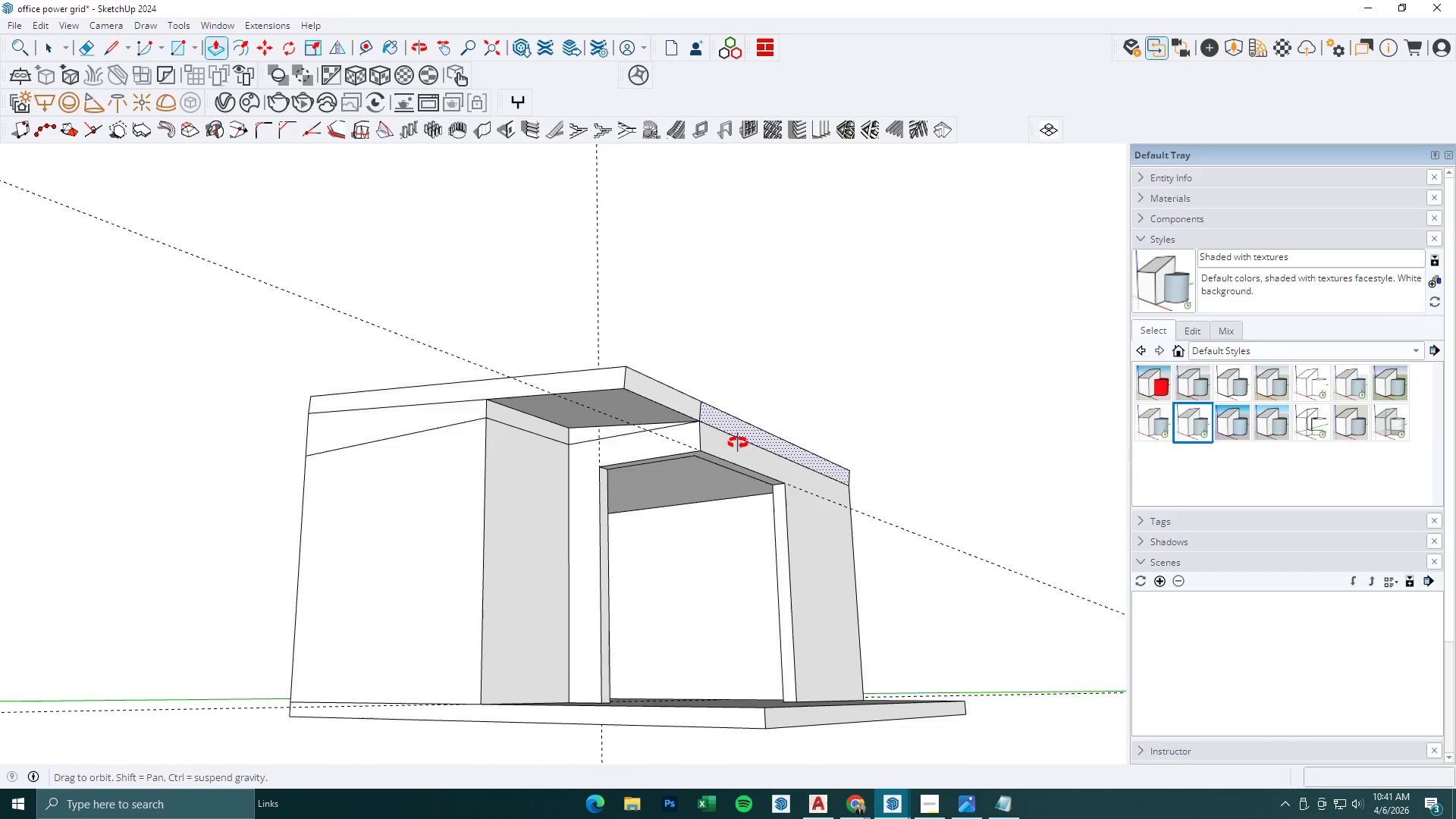 
key(E)
 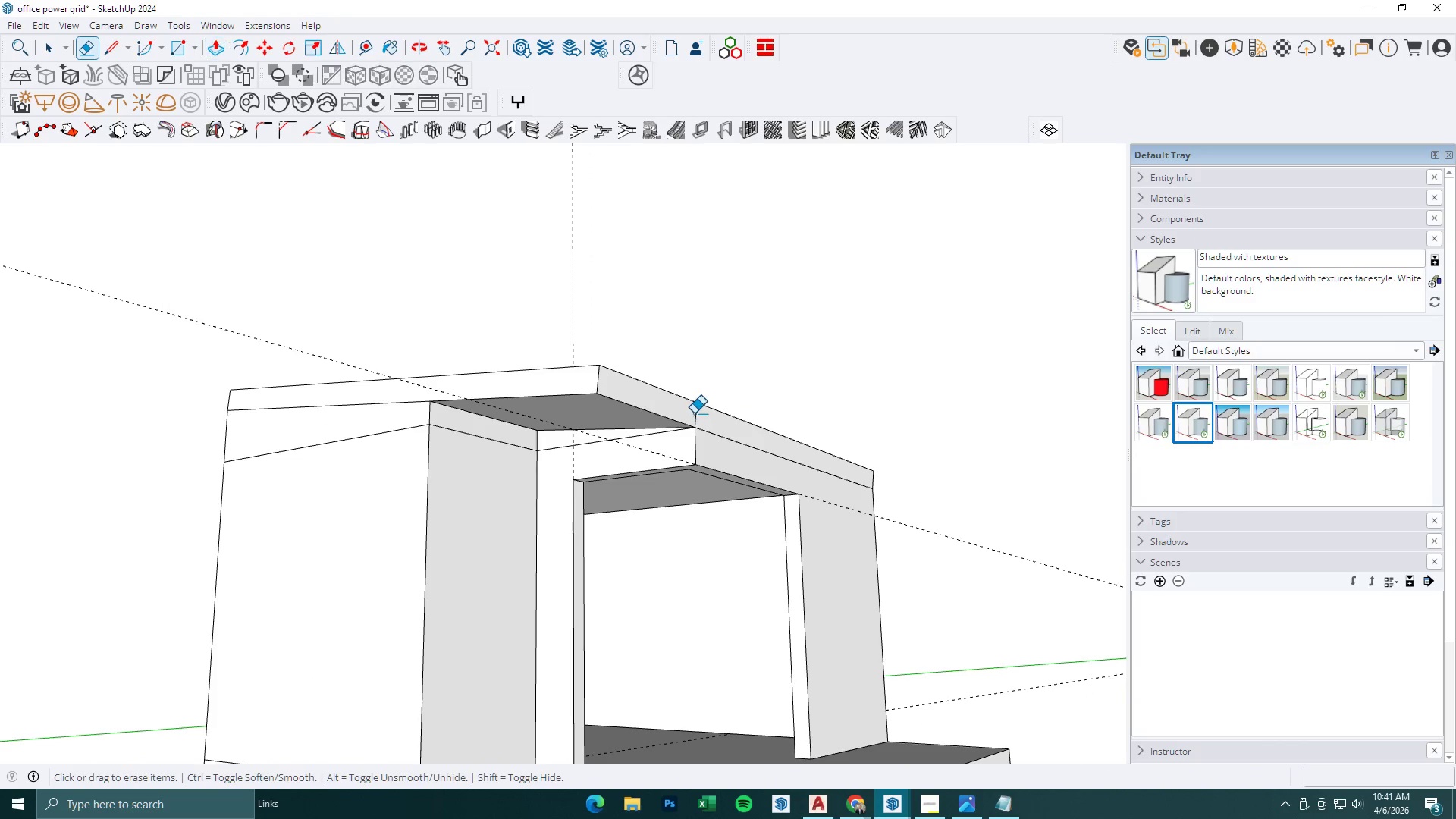 
left_click_drag(start_coordinate=[694, 413], to_coordinate=[705, 419])
 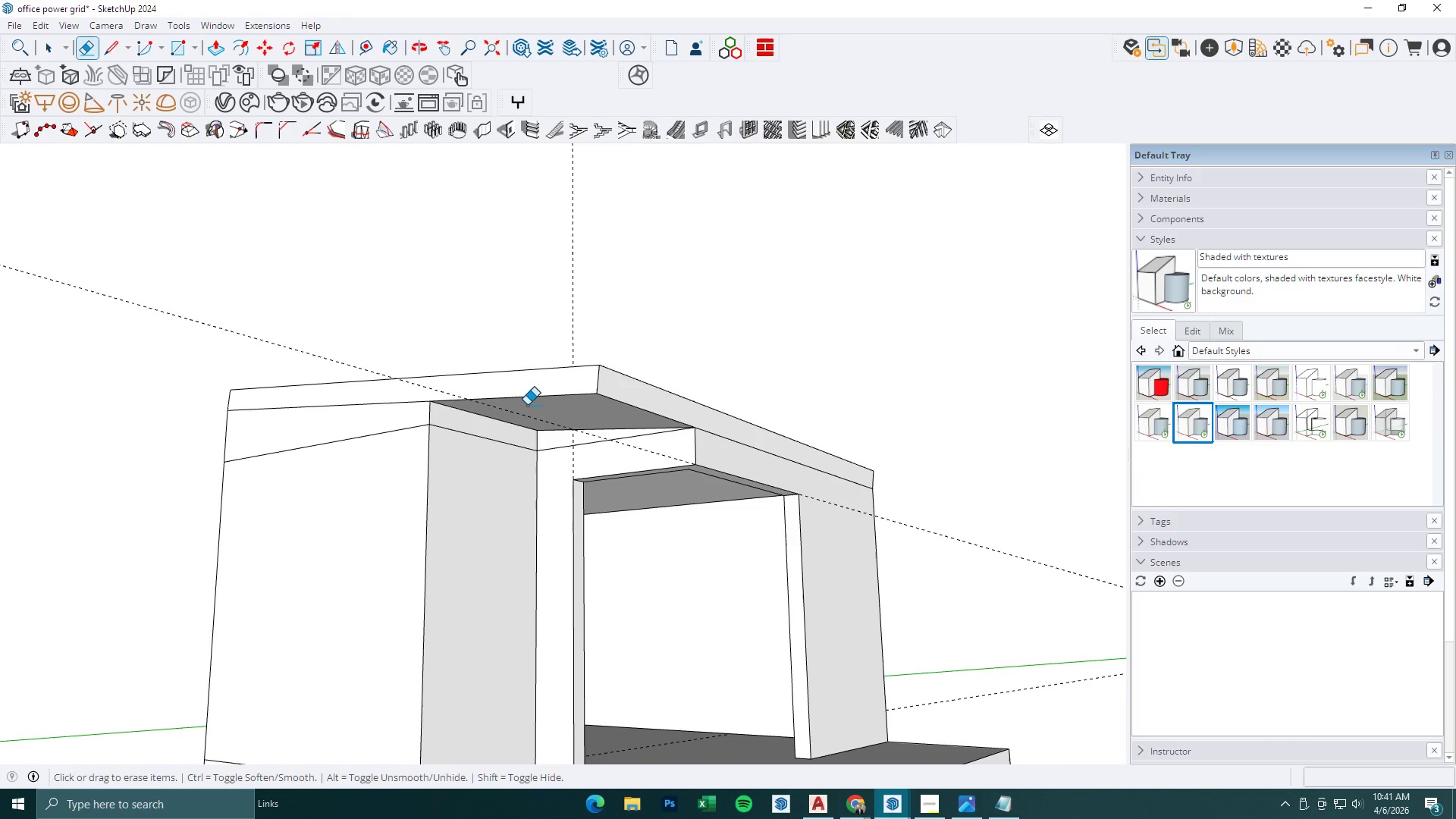 
scroll: coordinate [712, 433], scroll_direction: up, amount: 2.0
 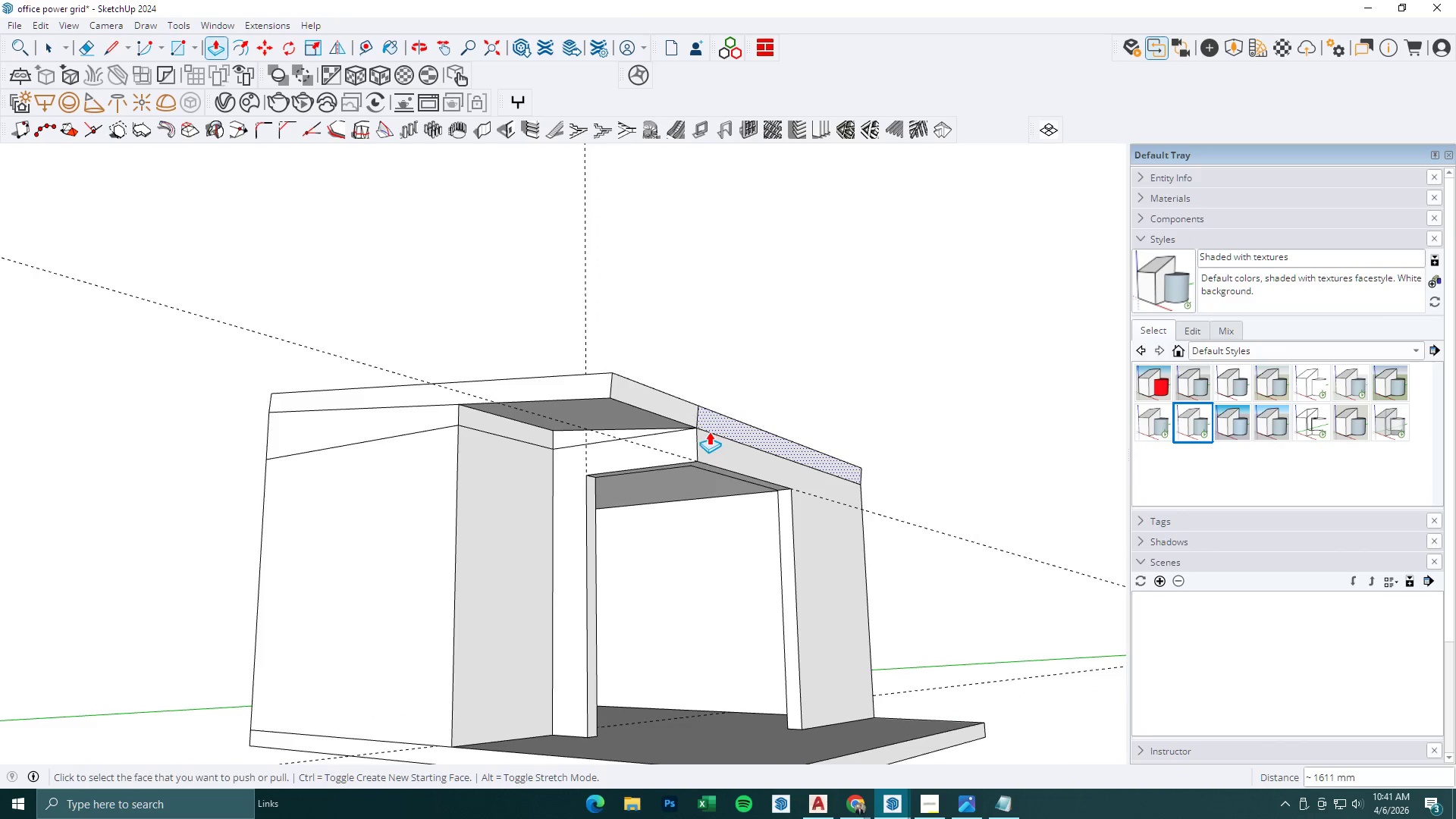 
key(P)
 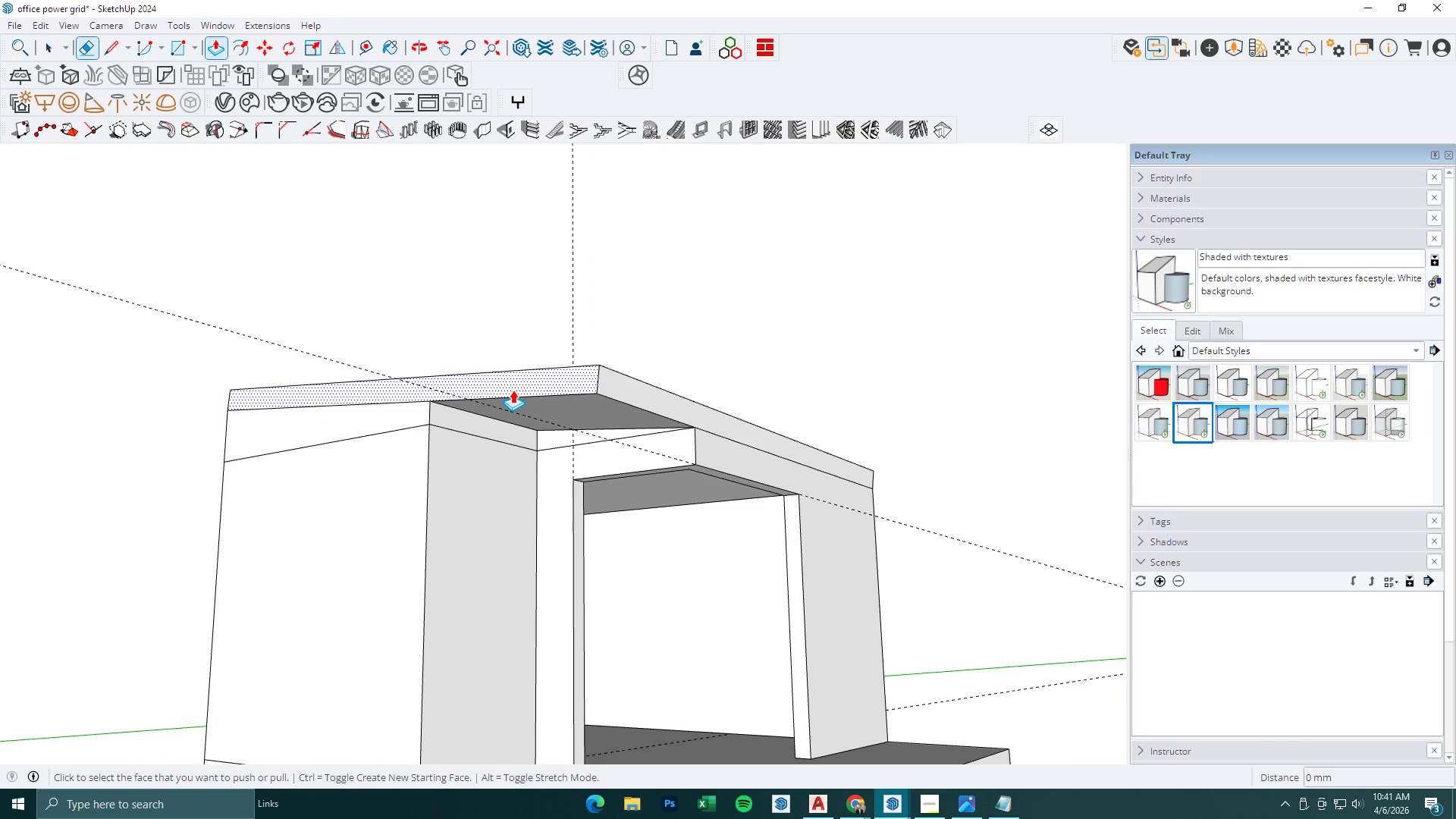 
left_click([513, 390])
 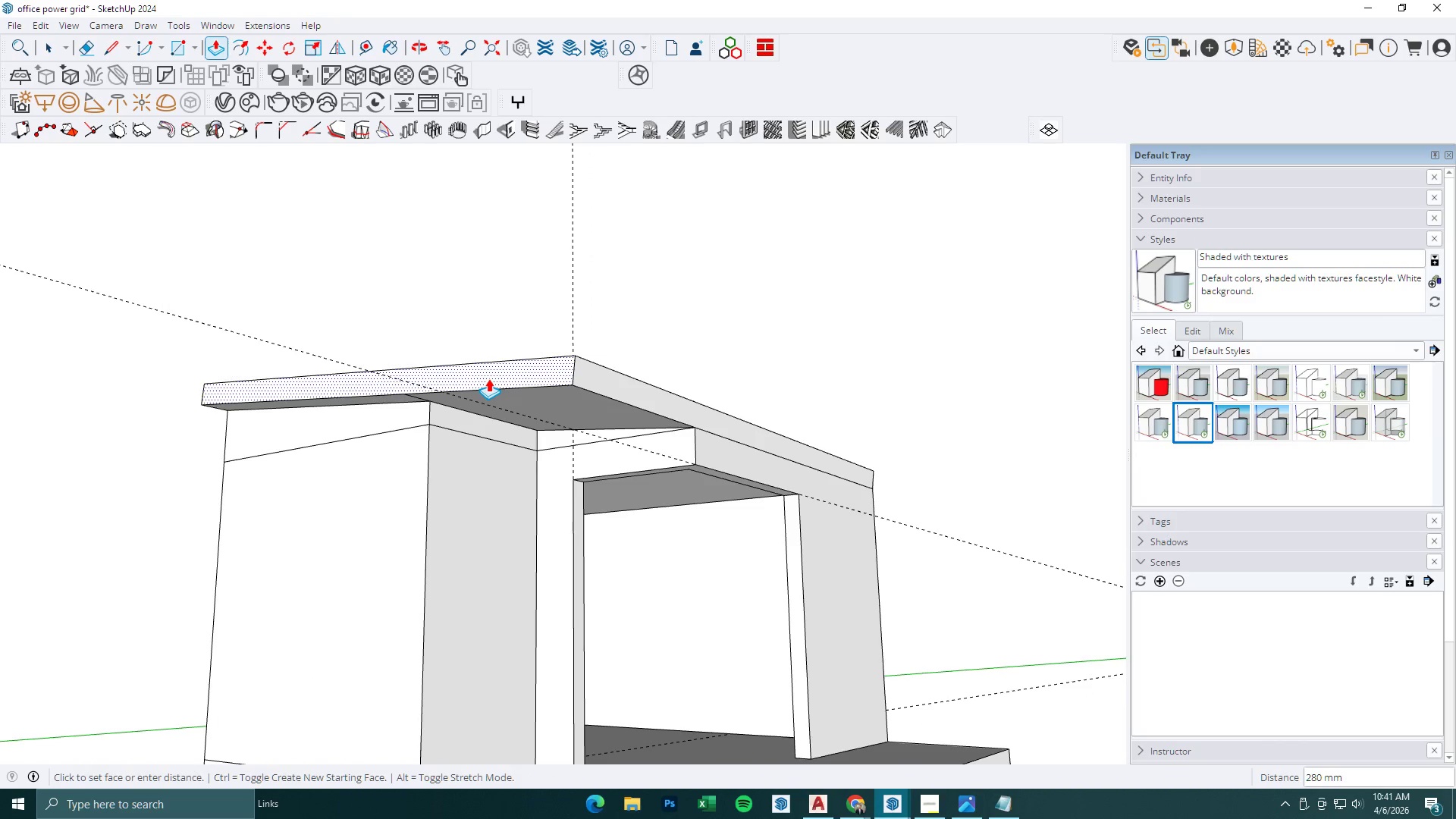 
type(700)
 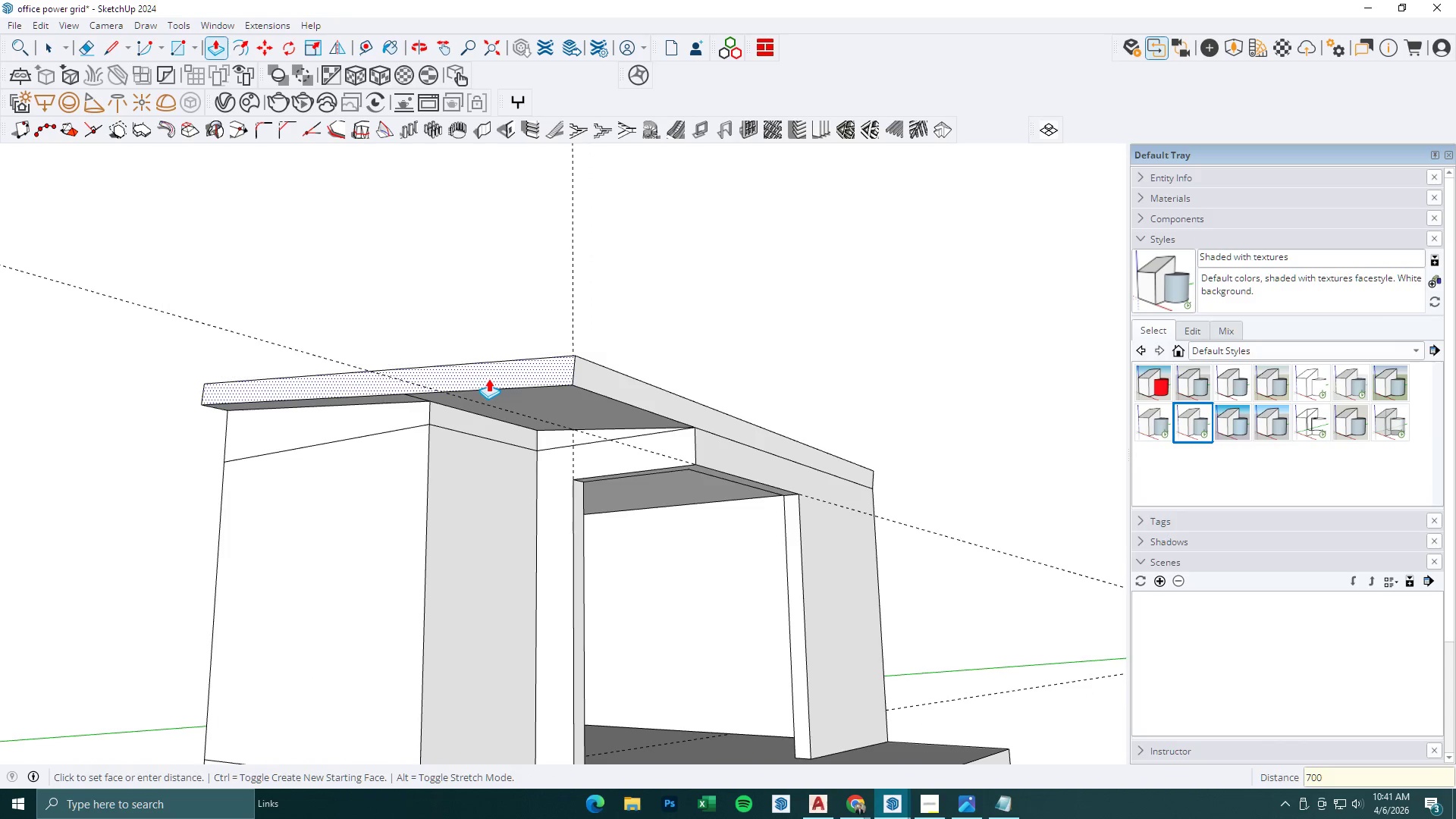 
key(Enter)
 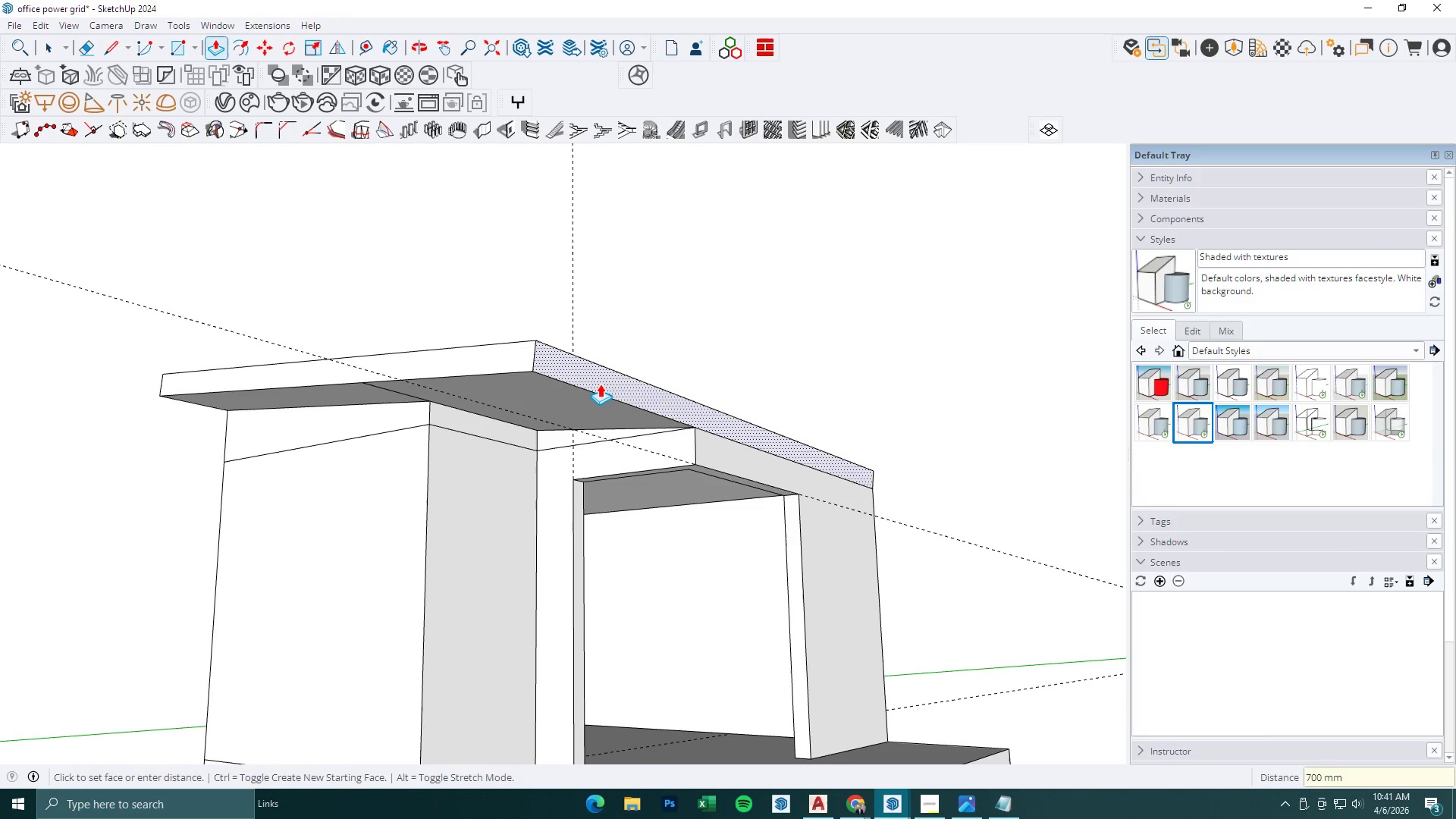 
double_click([601, 383])
 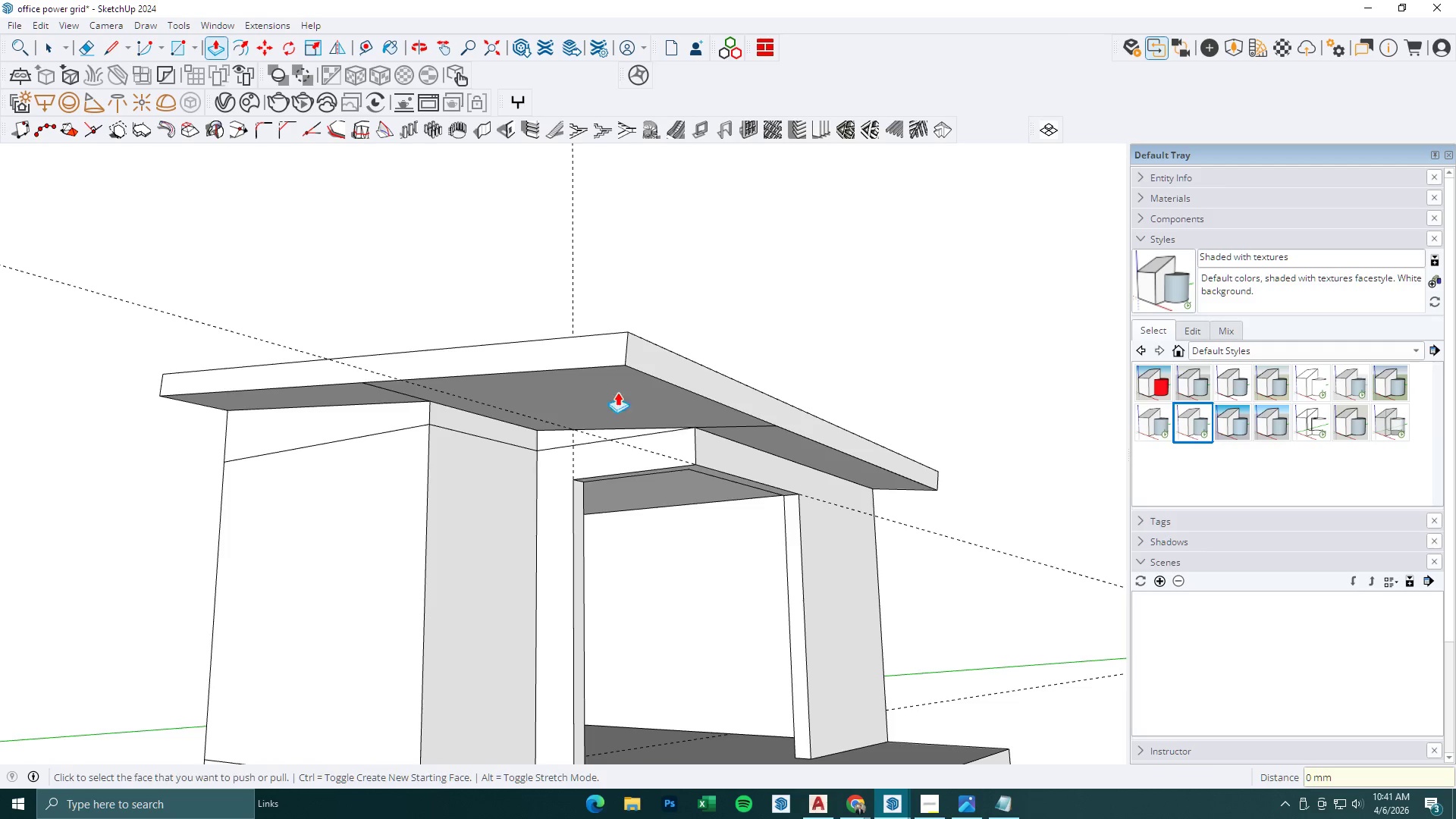 
scroll: coordinate [758, 422], scroll_direction: down, amount: 3.0
 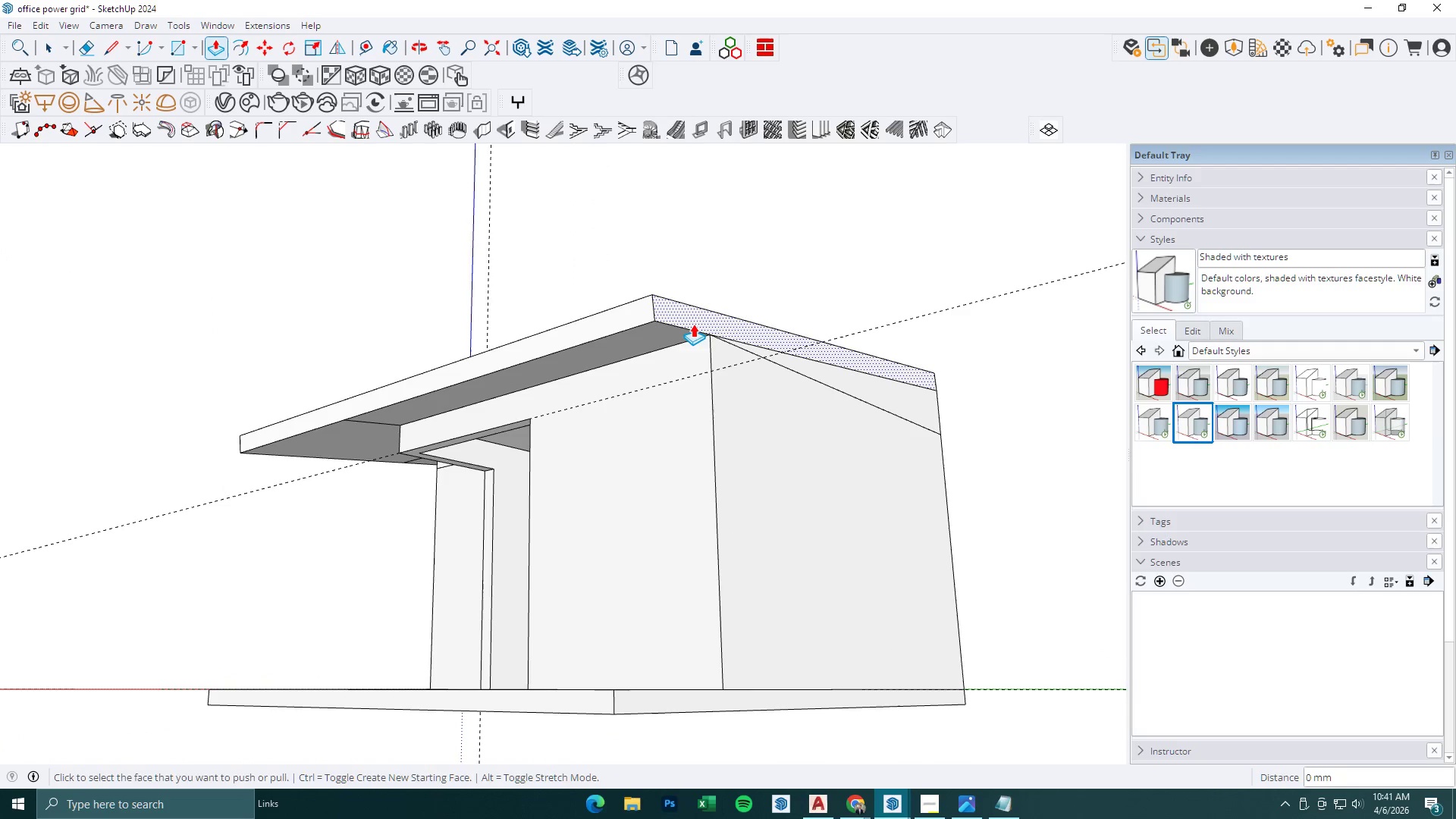 
double_click([694, 322])
 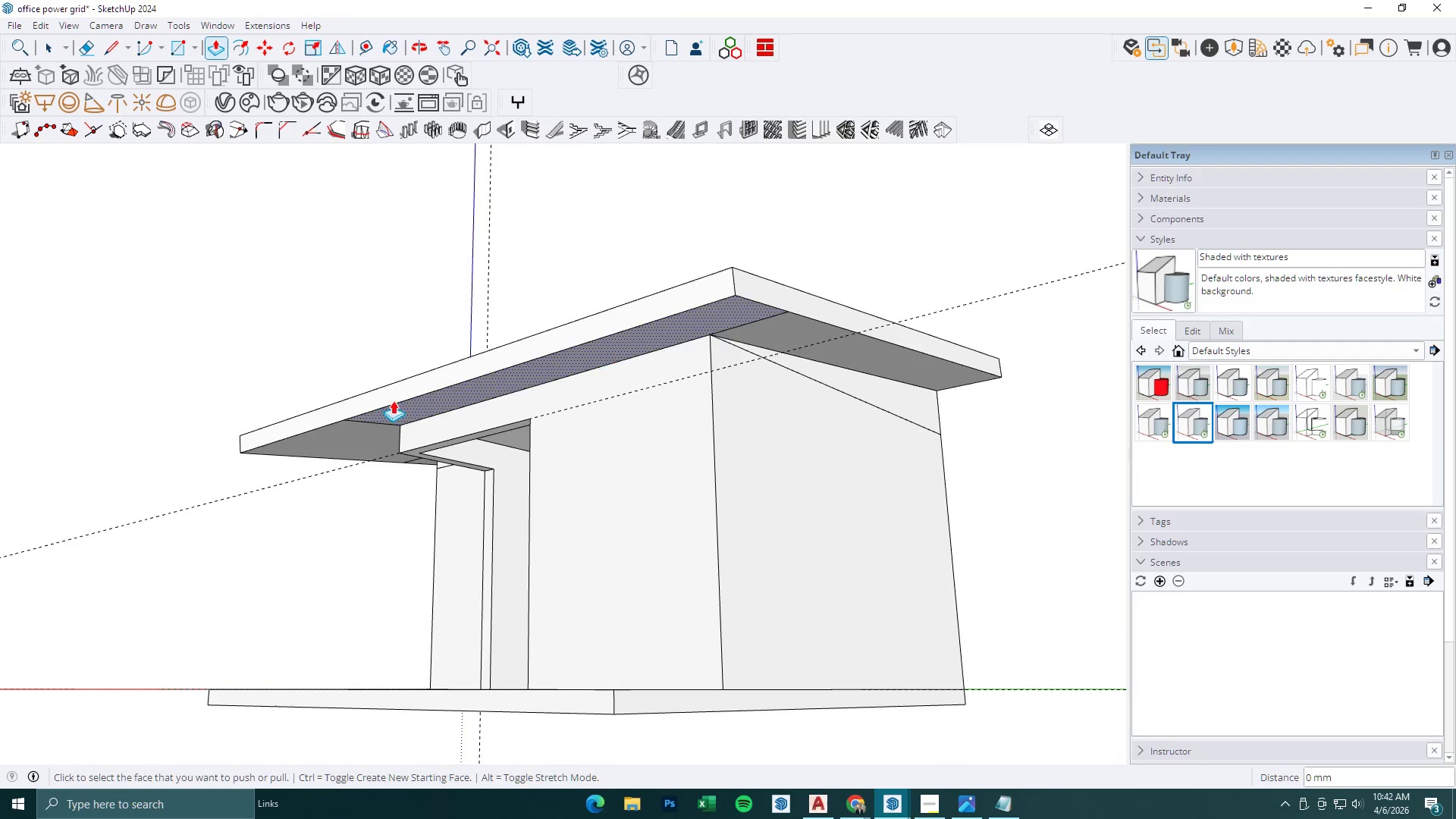 
scroll: coordinate [334, 414], scroll_direction: down, amount: 1.0
 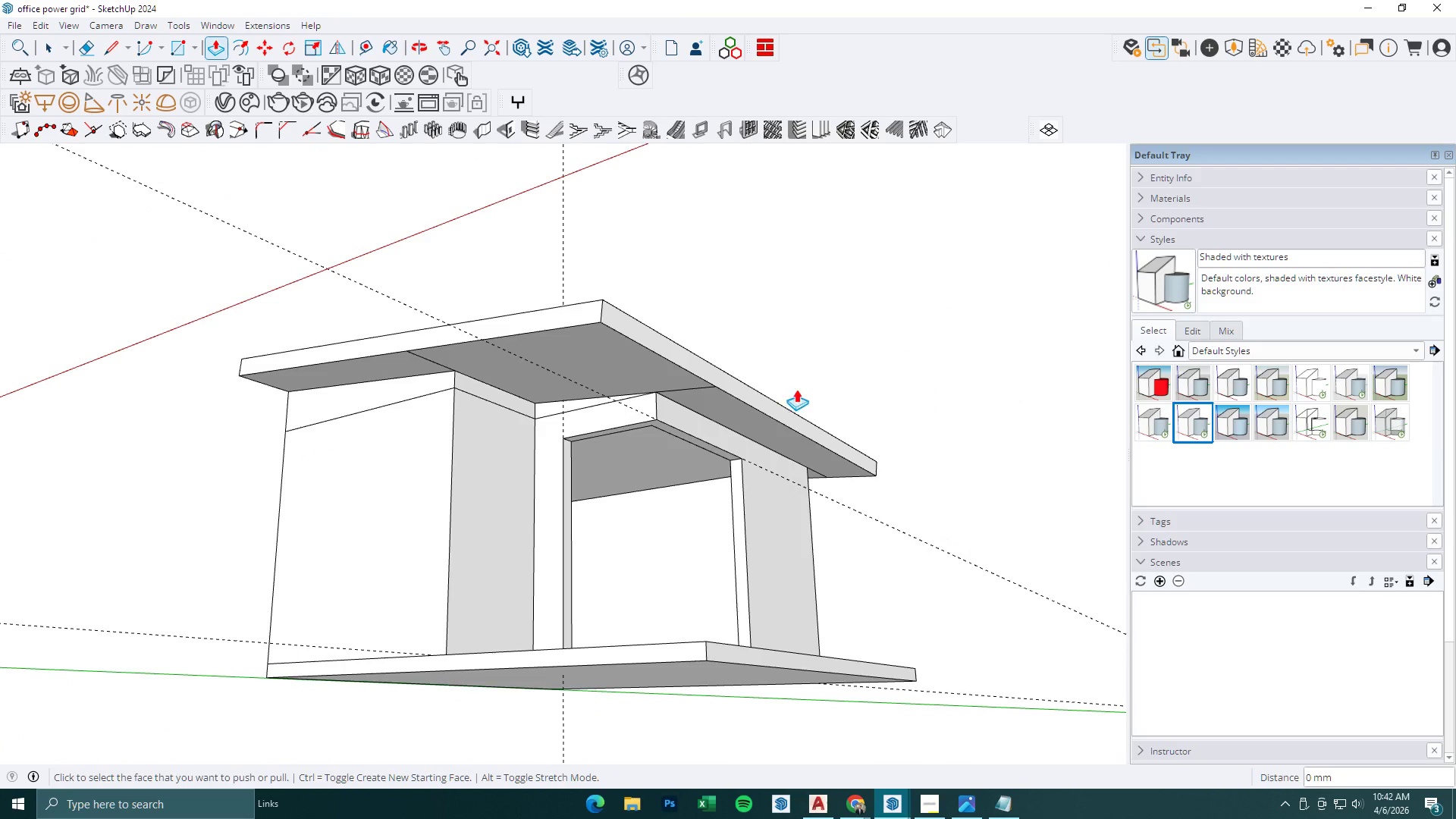 
type(ep)
 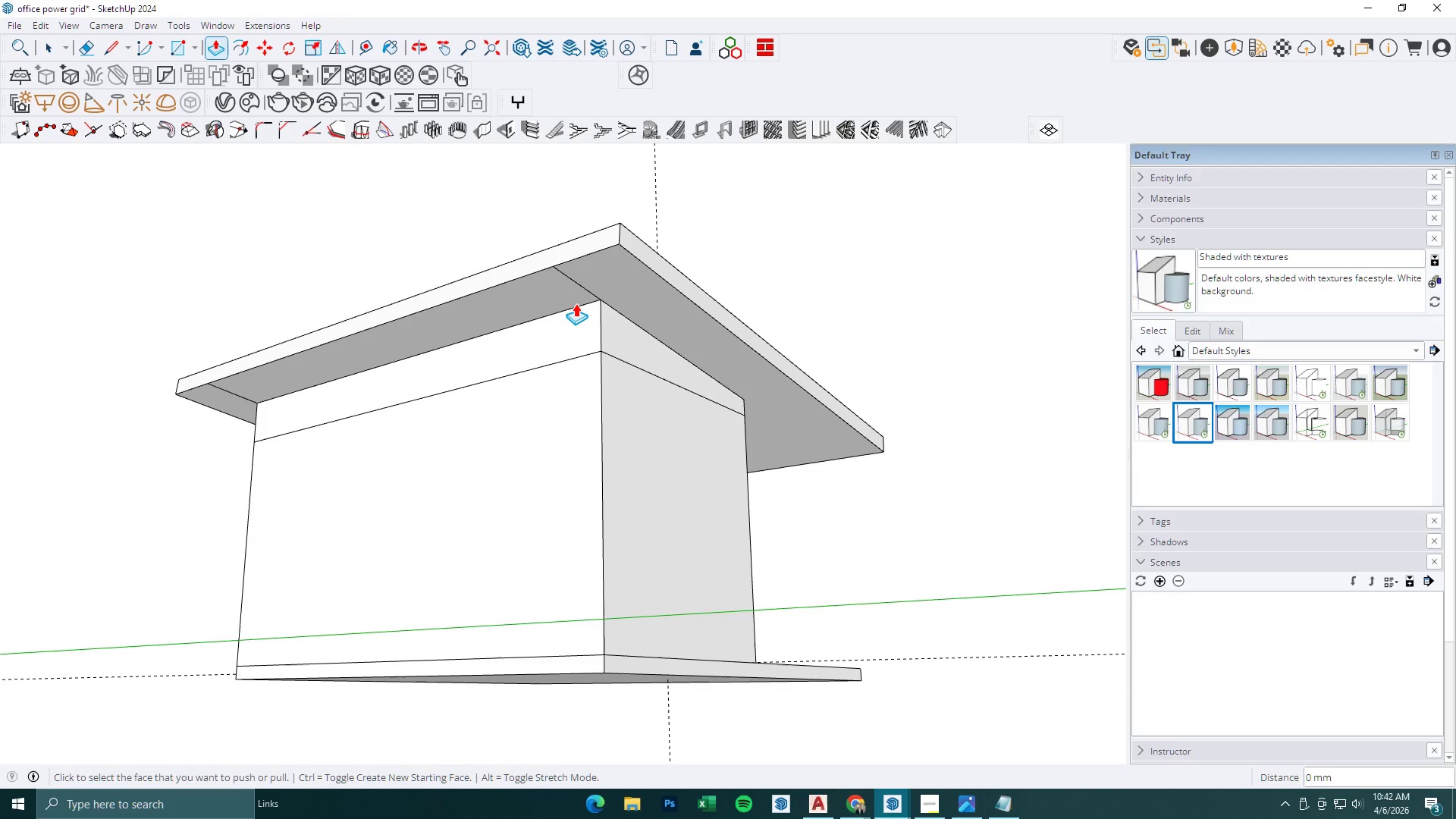 
left_click_drag(start_coordinate=[682, 388], to_coordinate=[692, 397])
 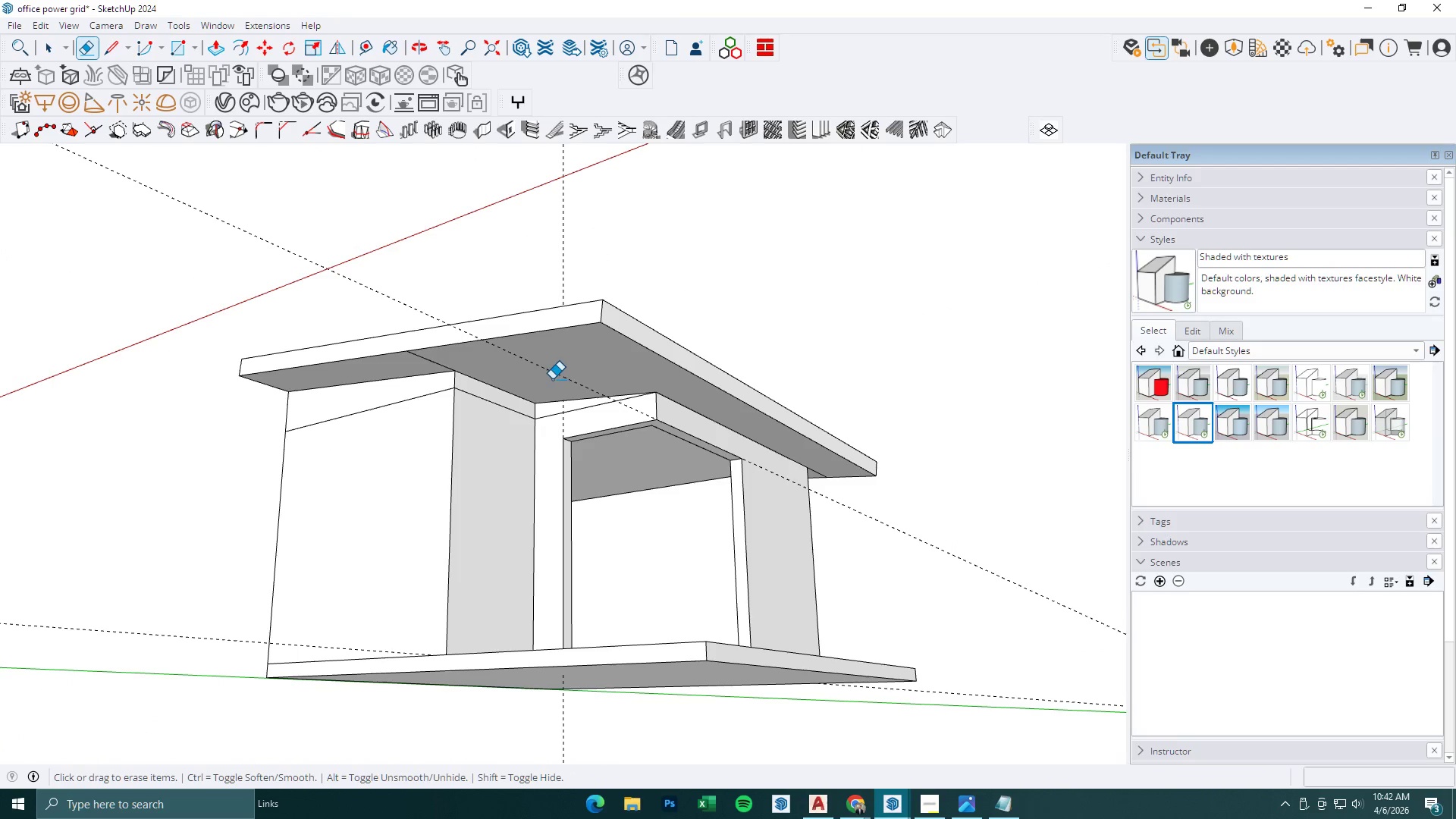 
left_click_drag(start_coordinate=[548, 377], to_coordinate=[557, 362])
 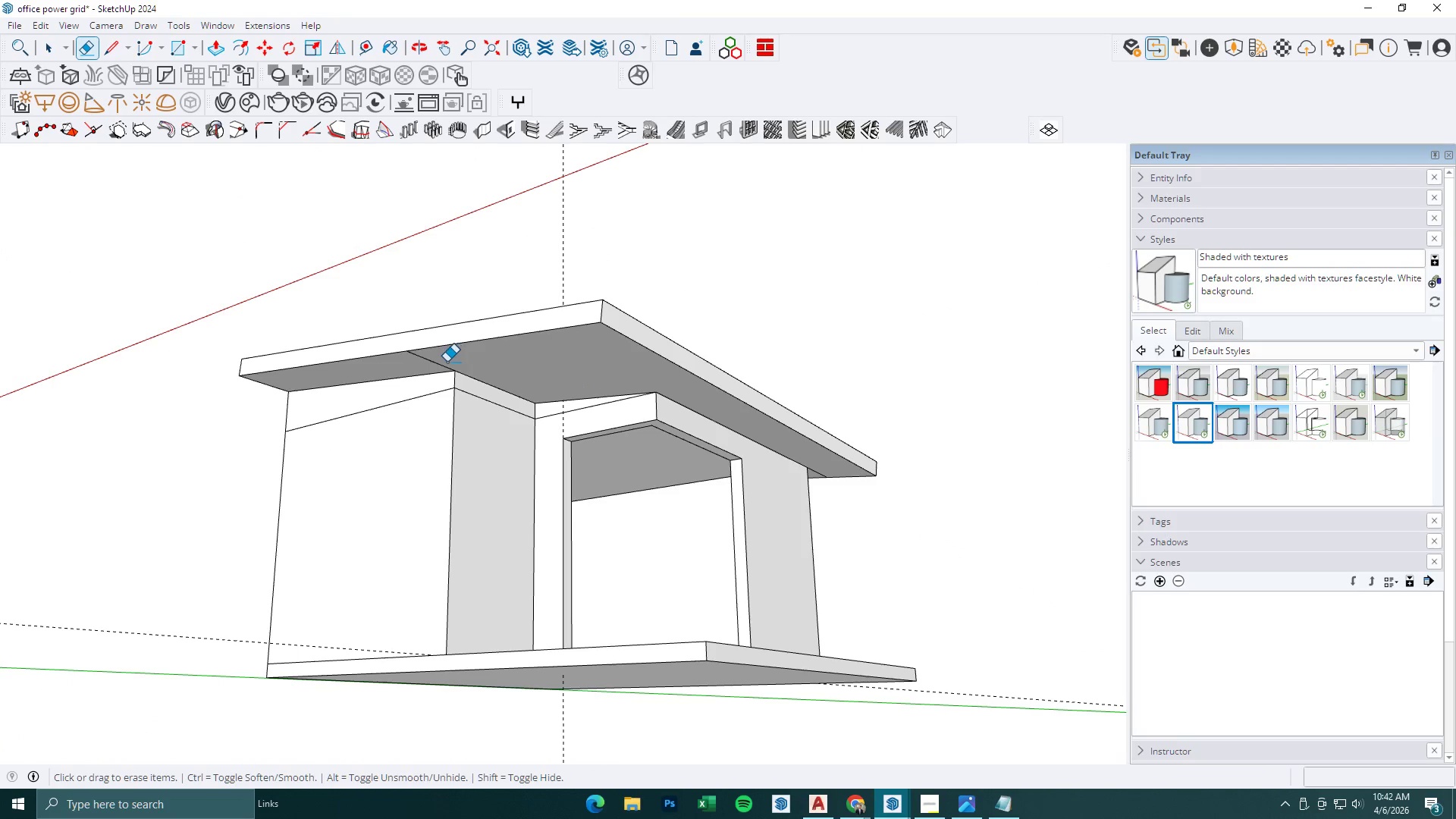 
left_click_drag(start_coordinate=[445, 362], to_coordinate=[413, 362])
 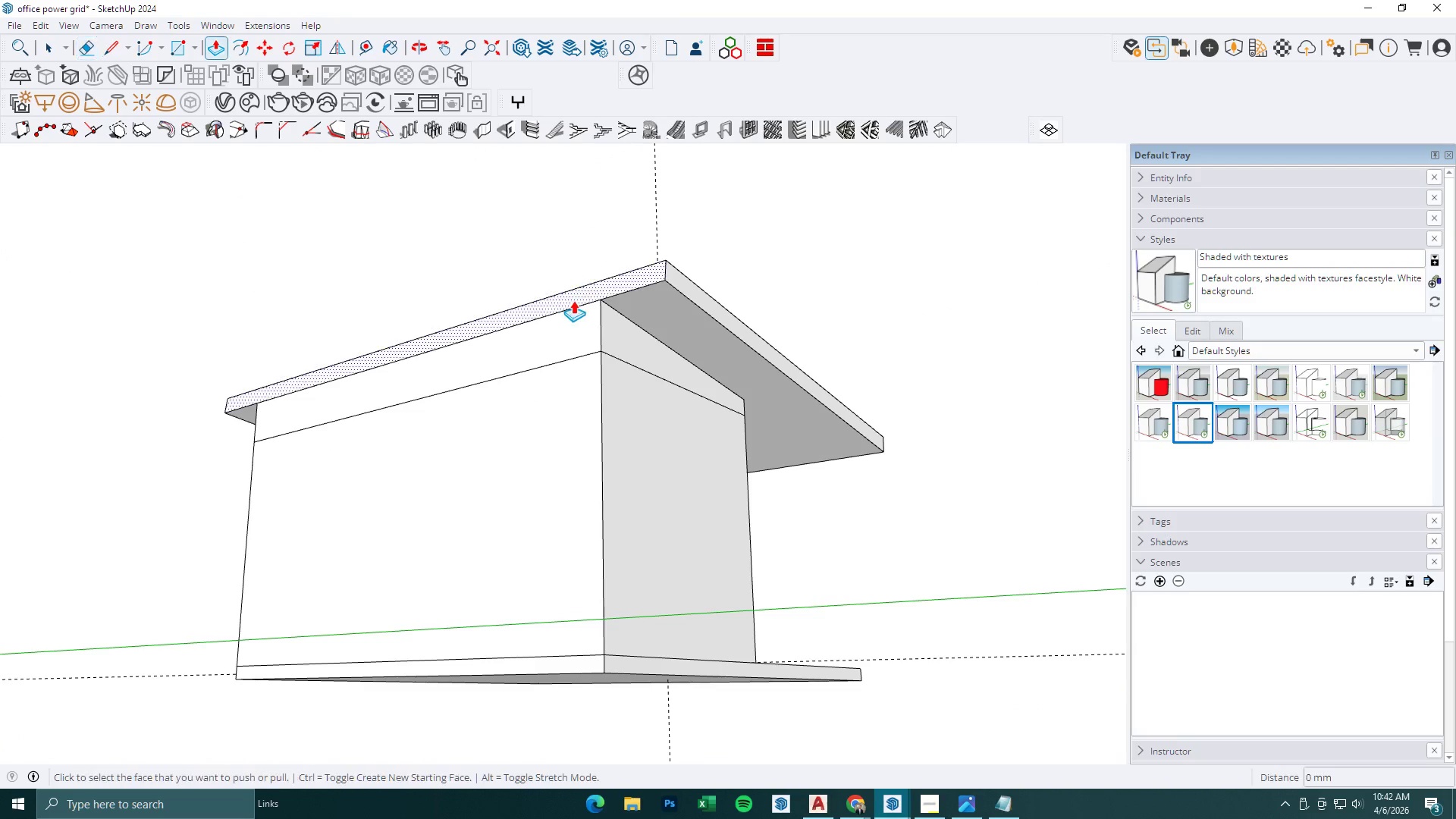 
double_click([576, 303])
 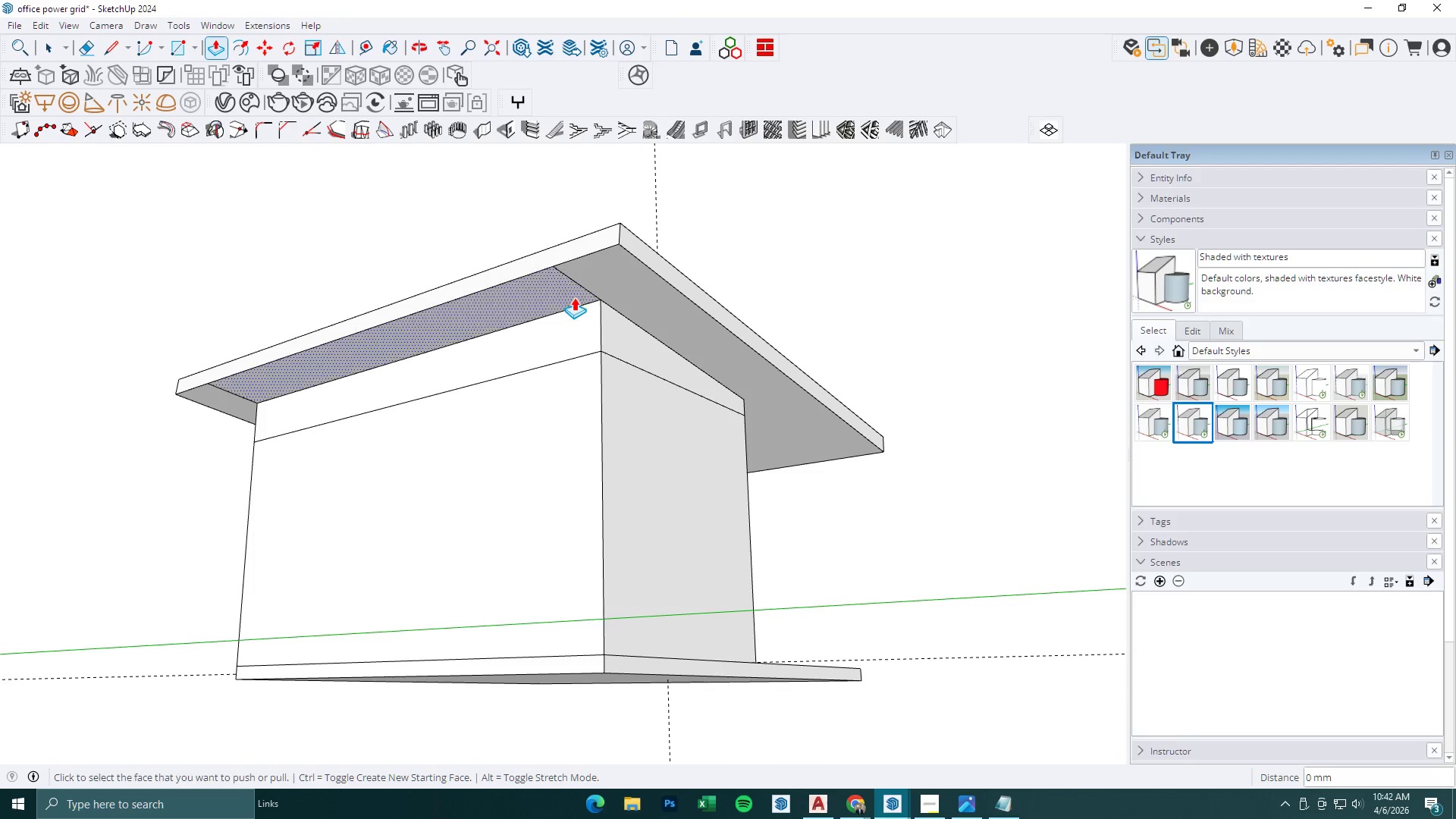 
key(E)
 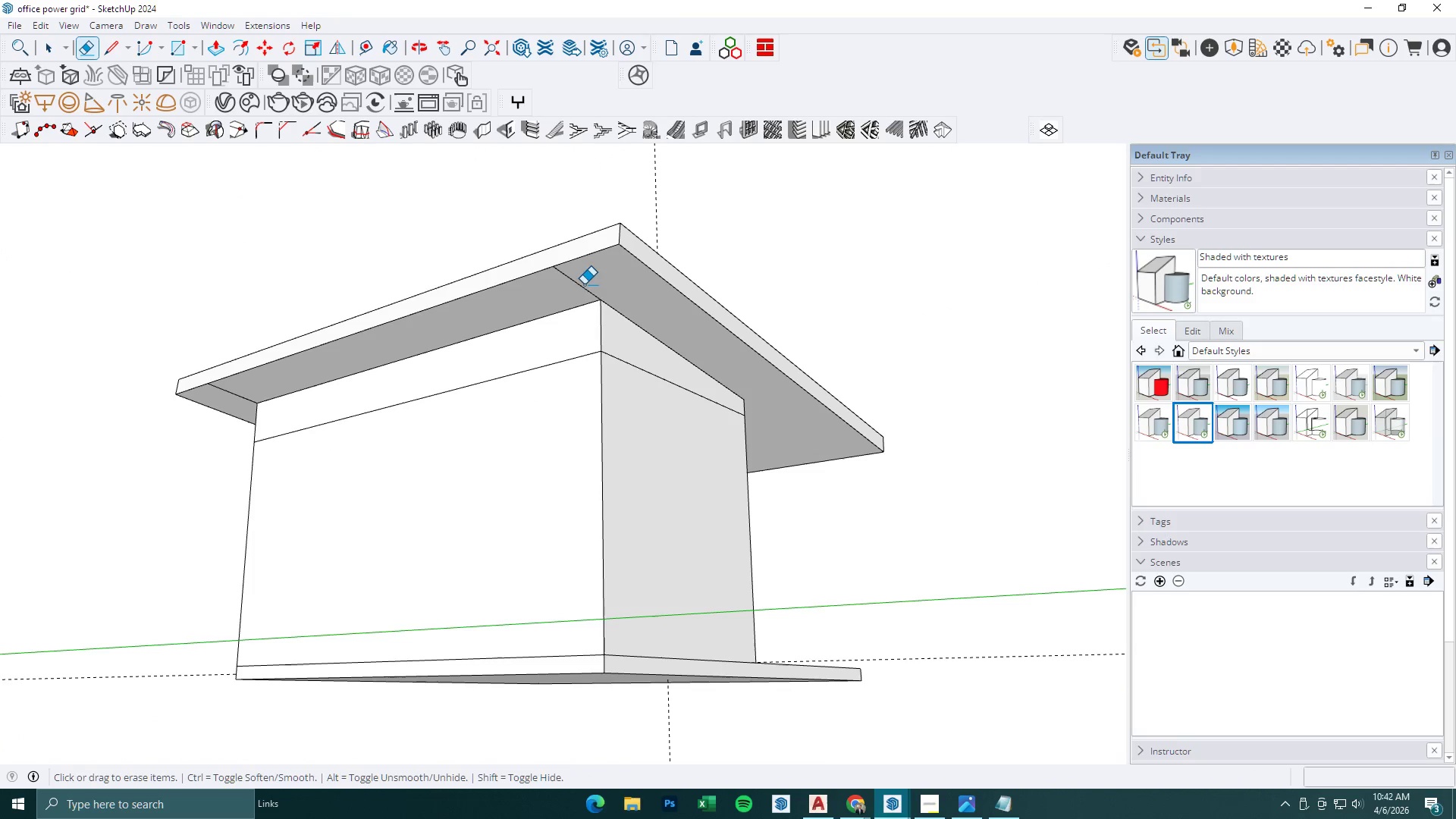 
left_click_drag(start_coordinate=[584, 284], to_coordinate=[566, 290])
 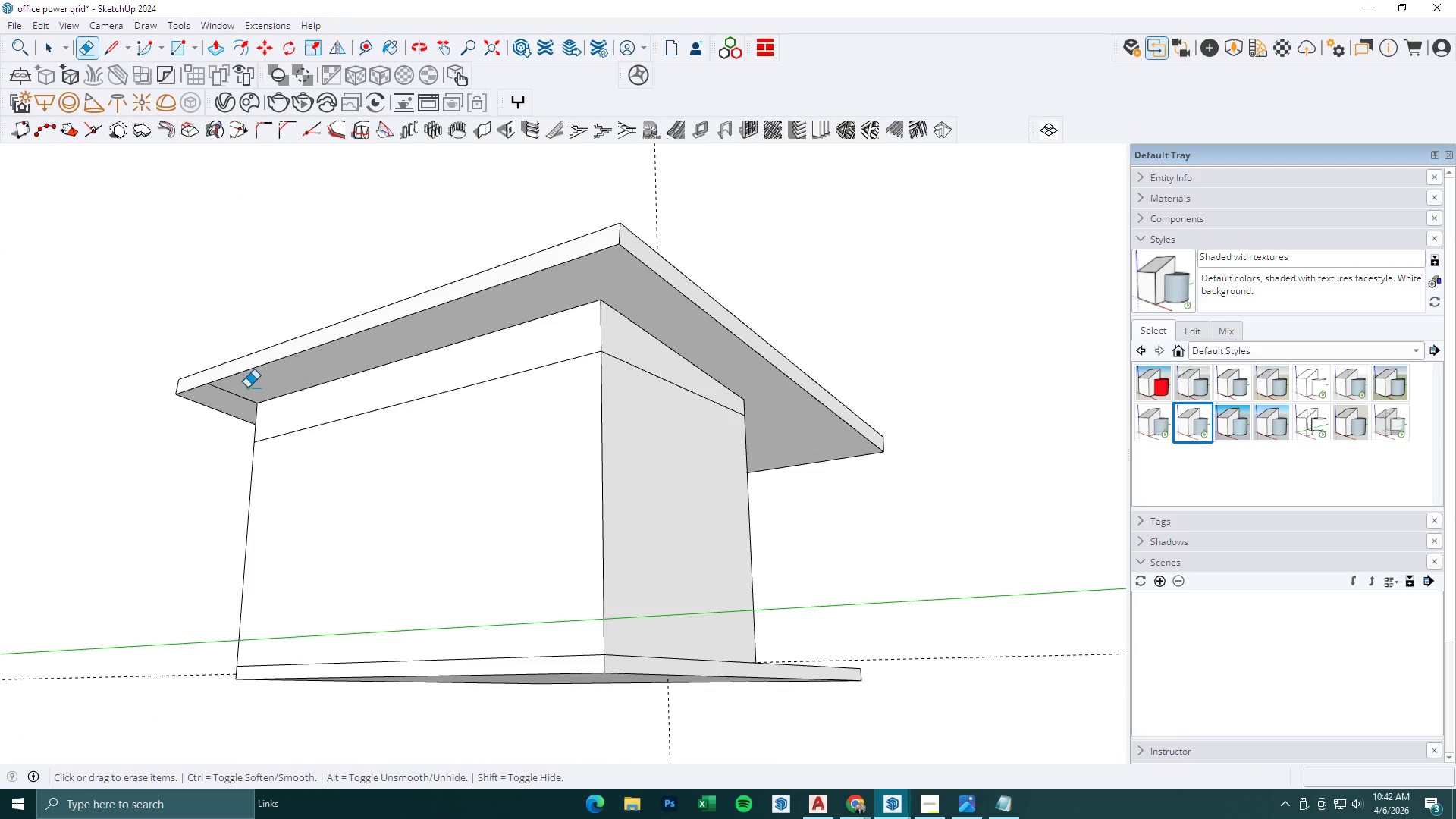 
left_click_drag(start_coordinate=[245, 388], to_coordinate=[222, 398])
 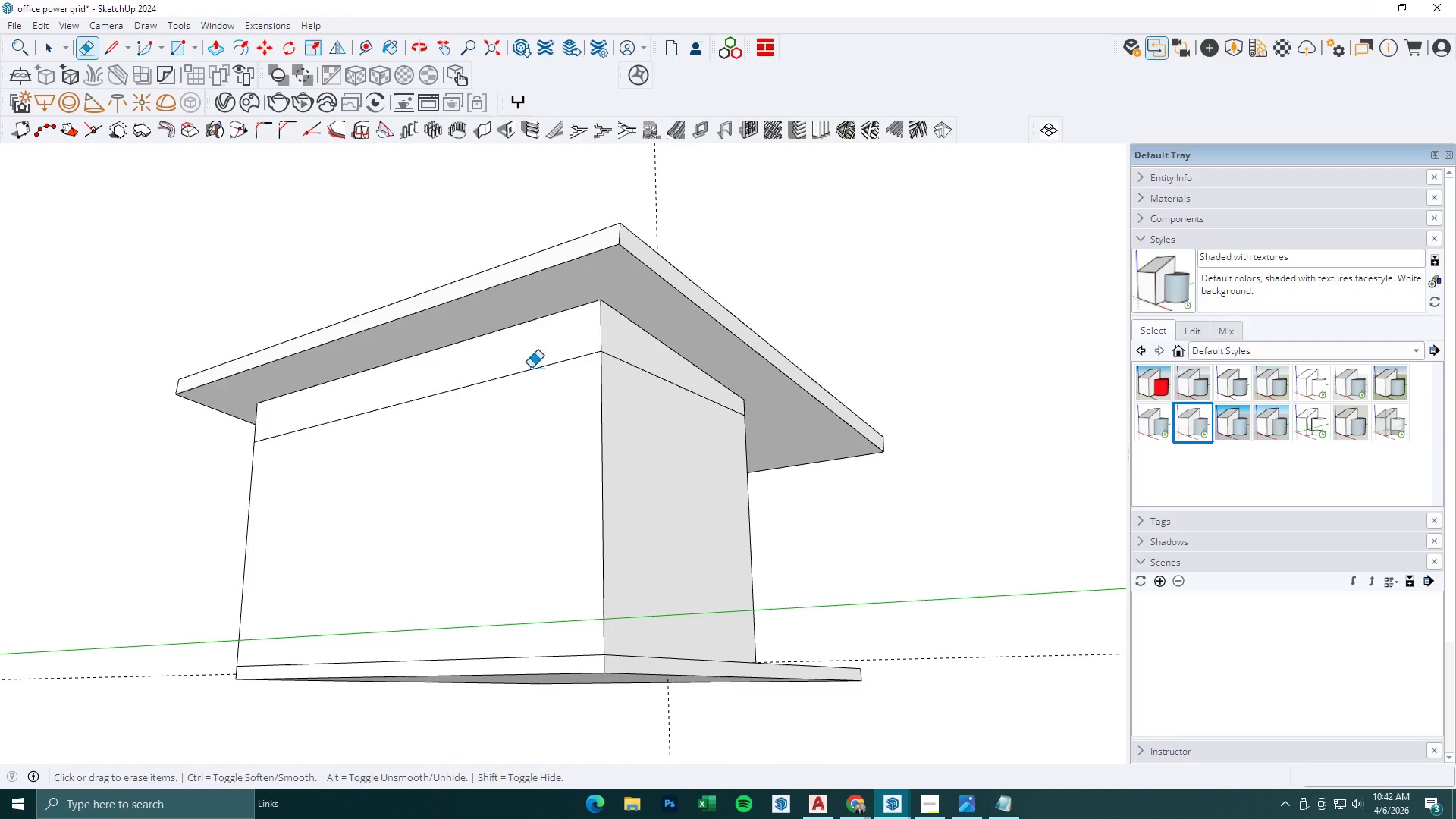 
scroll: coordinate [595, 369], scroll_direction: down, amount: 2.0
 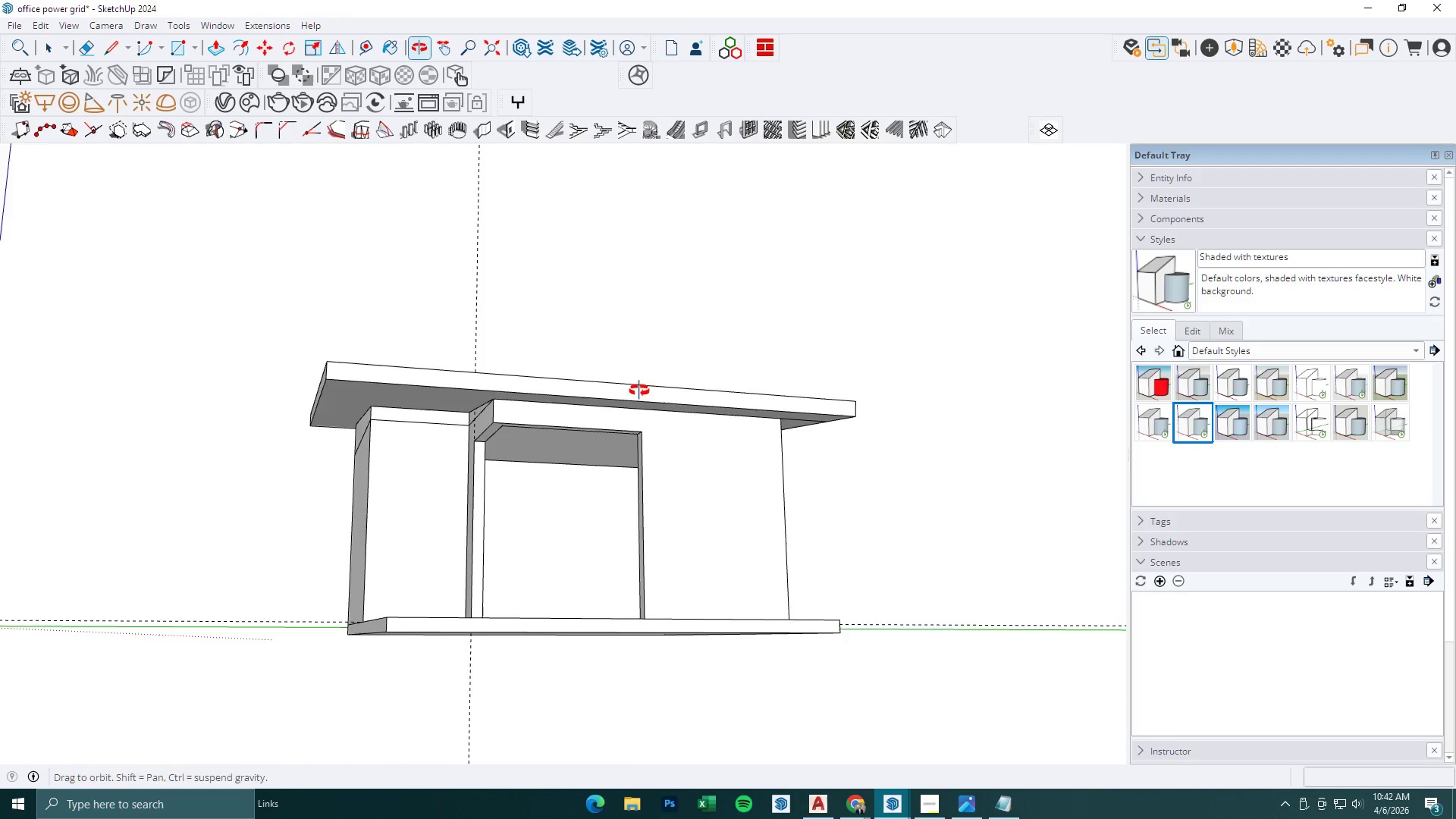 
left_click_drag(start_coordinate=[522, 282], to_coordinate=[553, 289])
 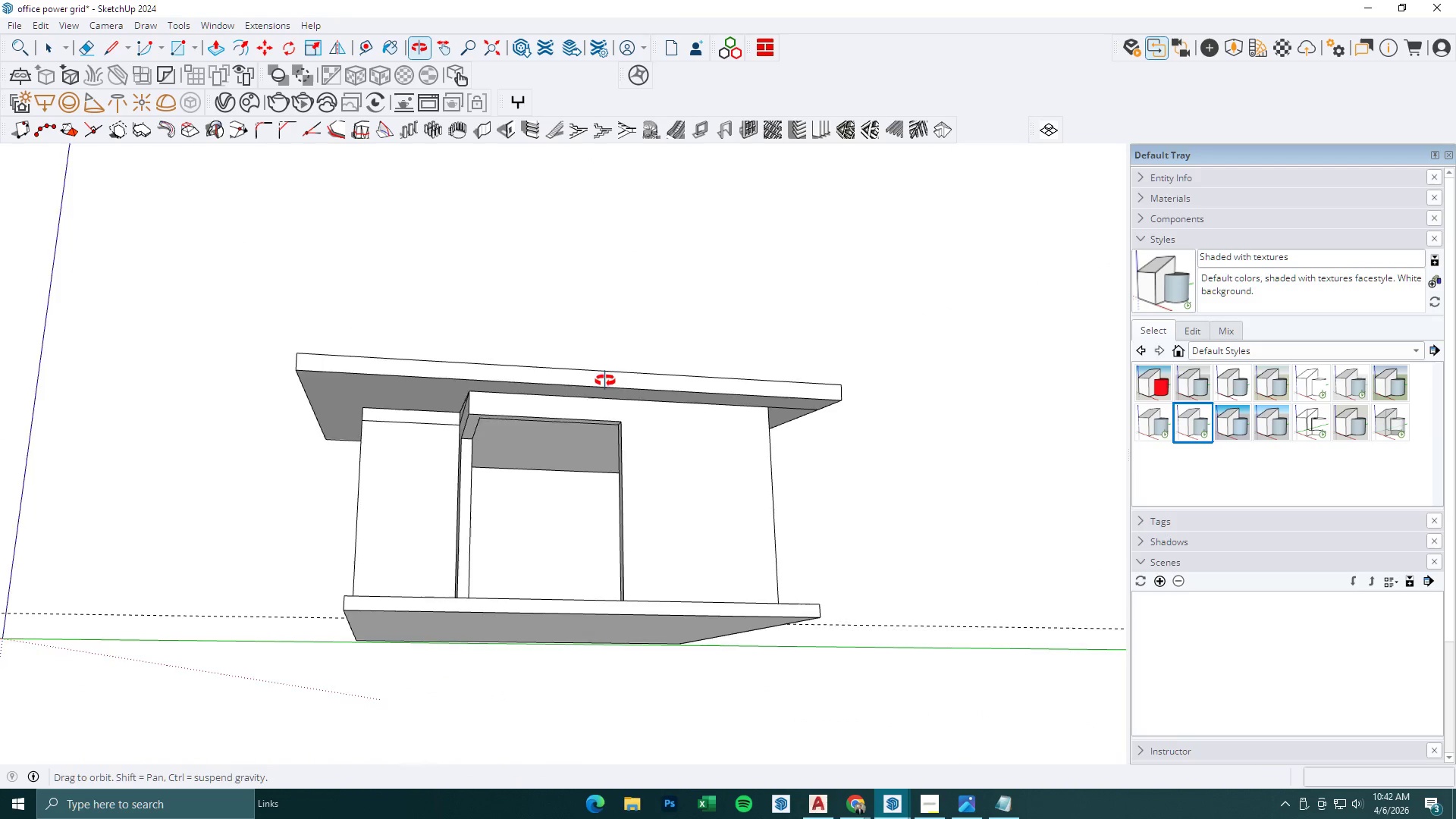 
scroll: coordinate [808, 433], scroll_direction: up, amount: 2.0
 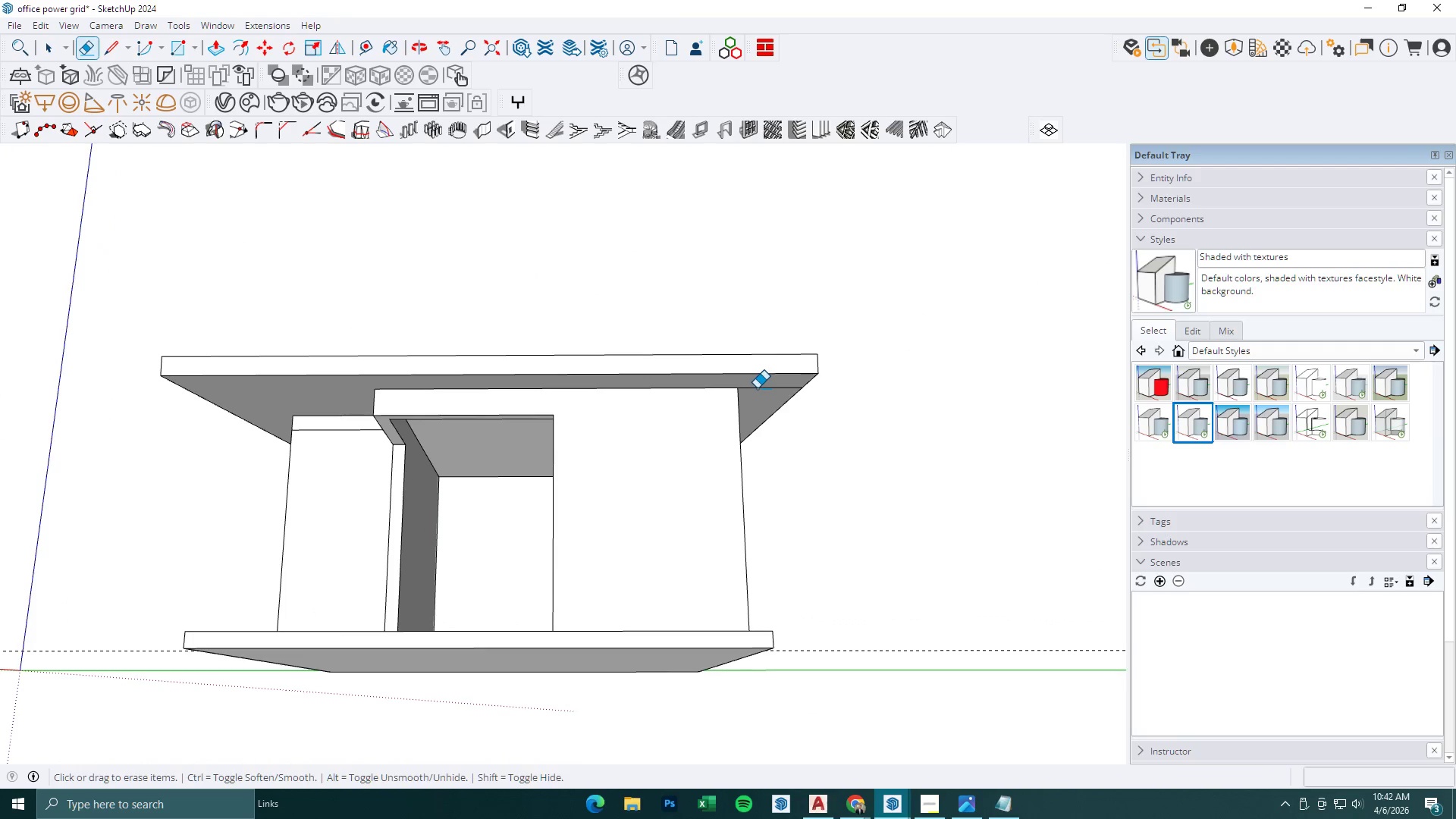 
left_click_drag(start_coordinate=[764, 392], to_coordinate=[764, 405])
 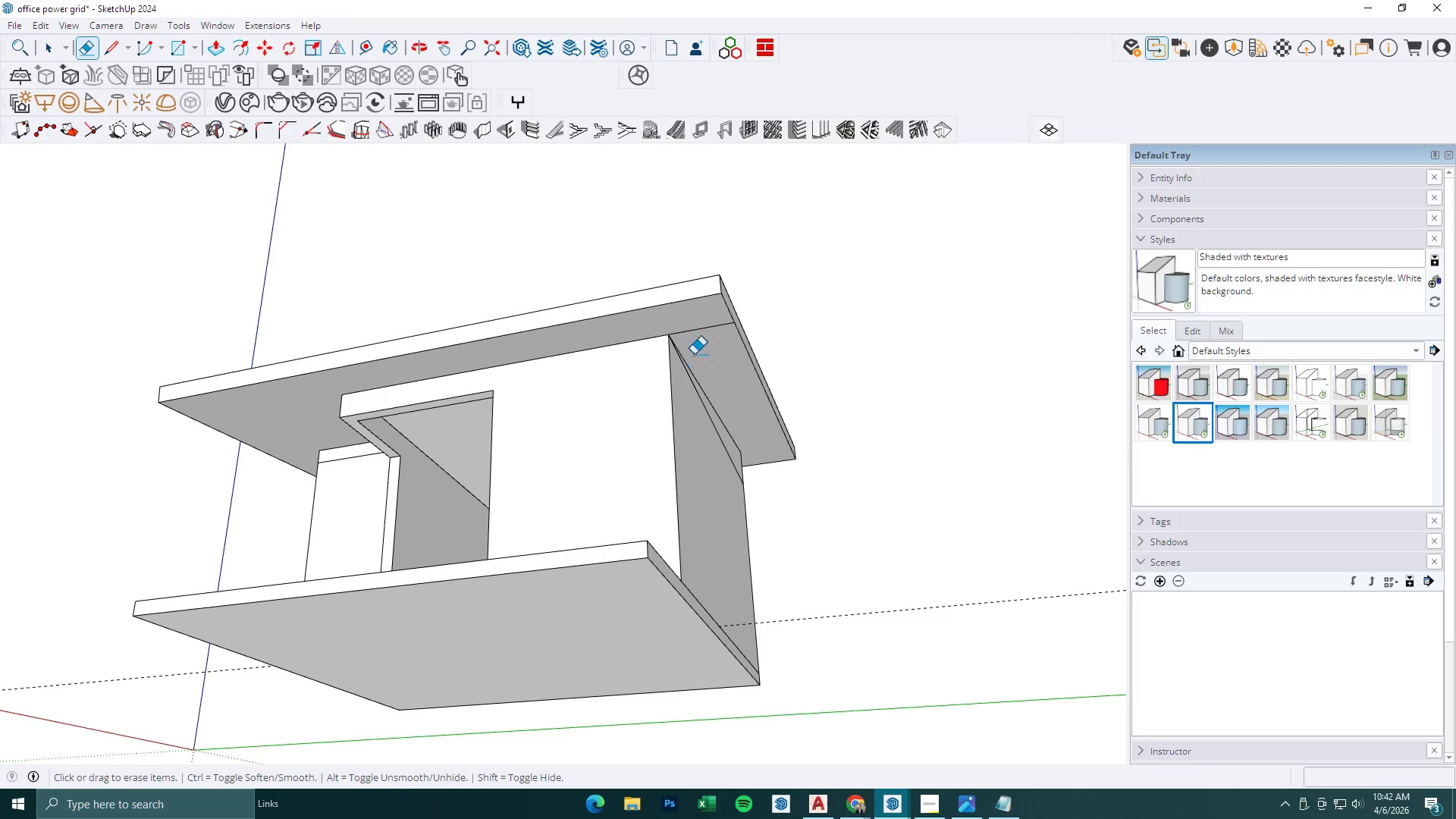 
left_click_drag(start_coordinate=[695, 332], to_coordinate=[702, 342])
 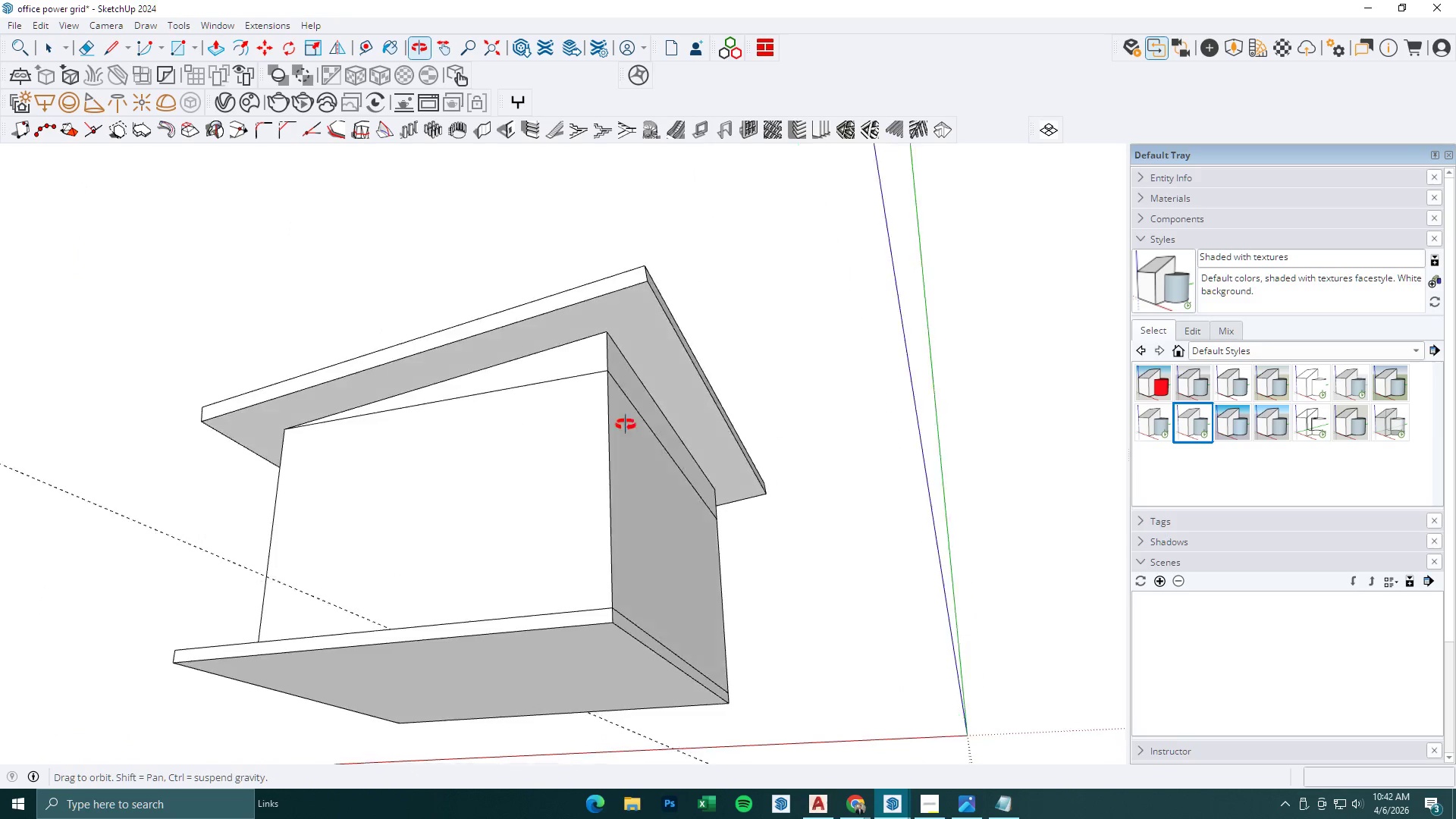 
key(Space)
 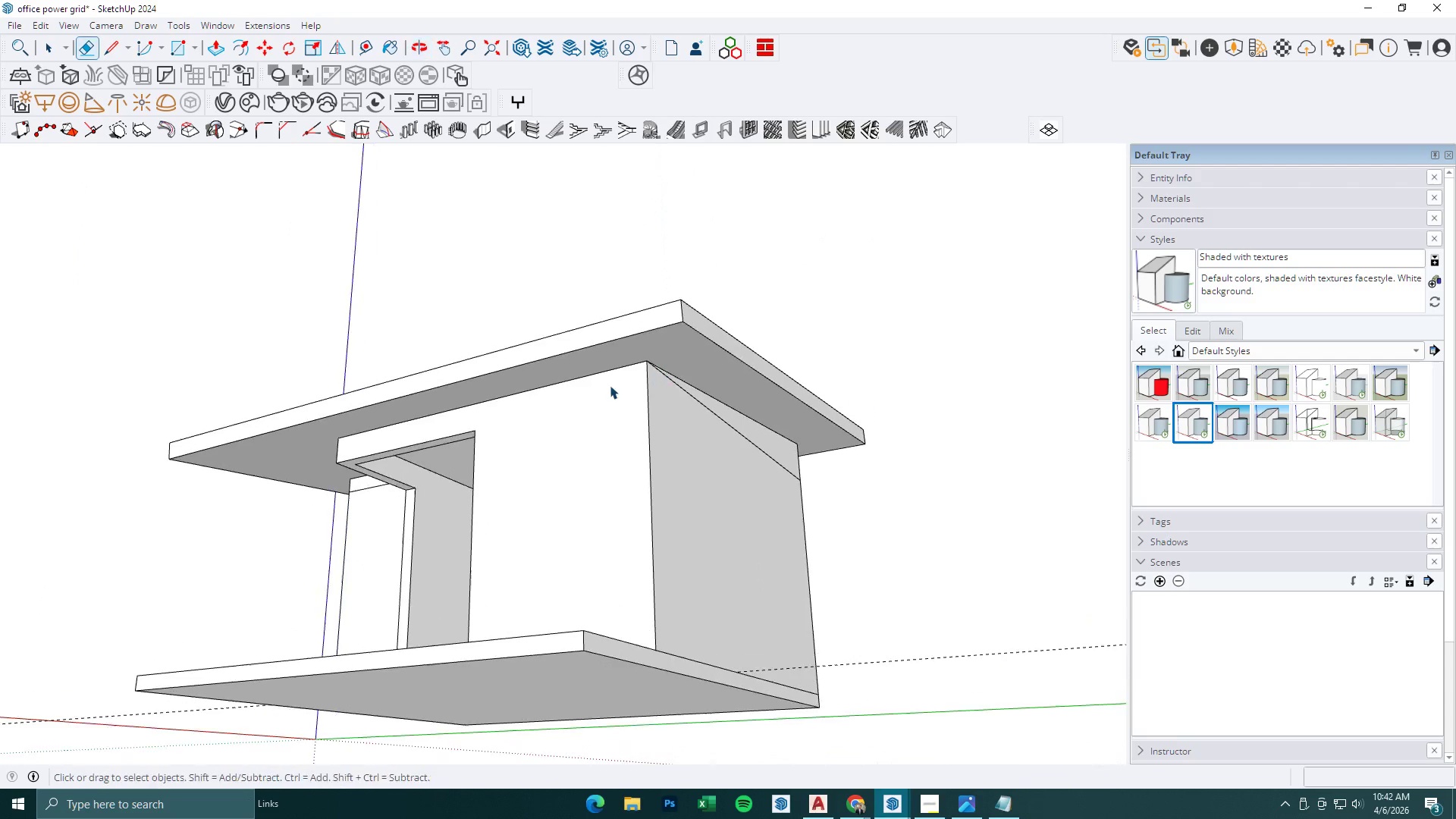 
key(Escape)
 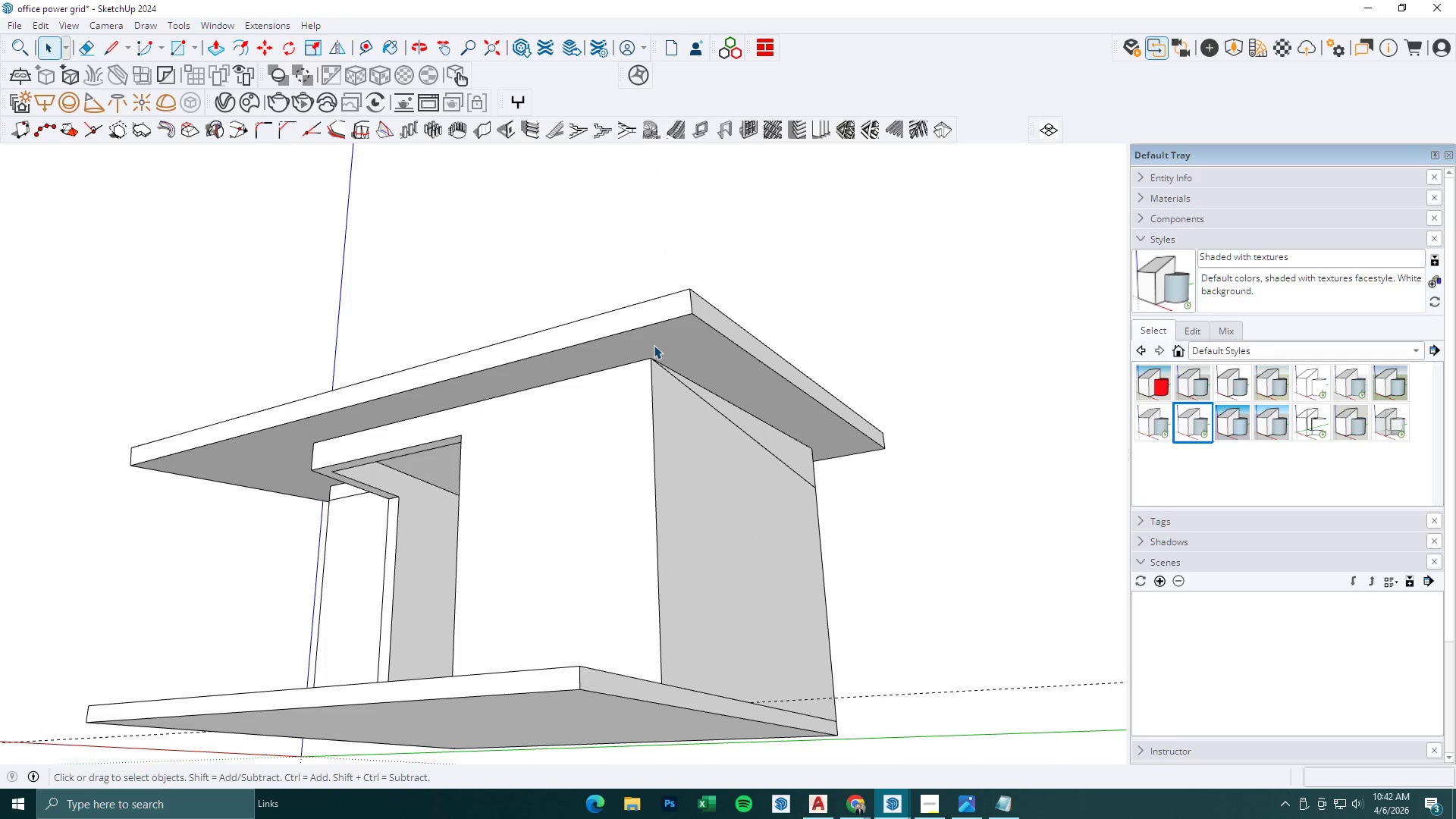 
double_click([654, 345])
 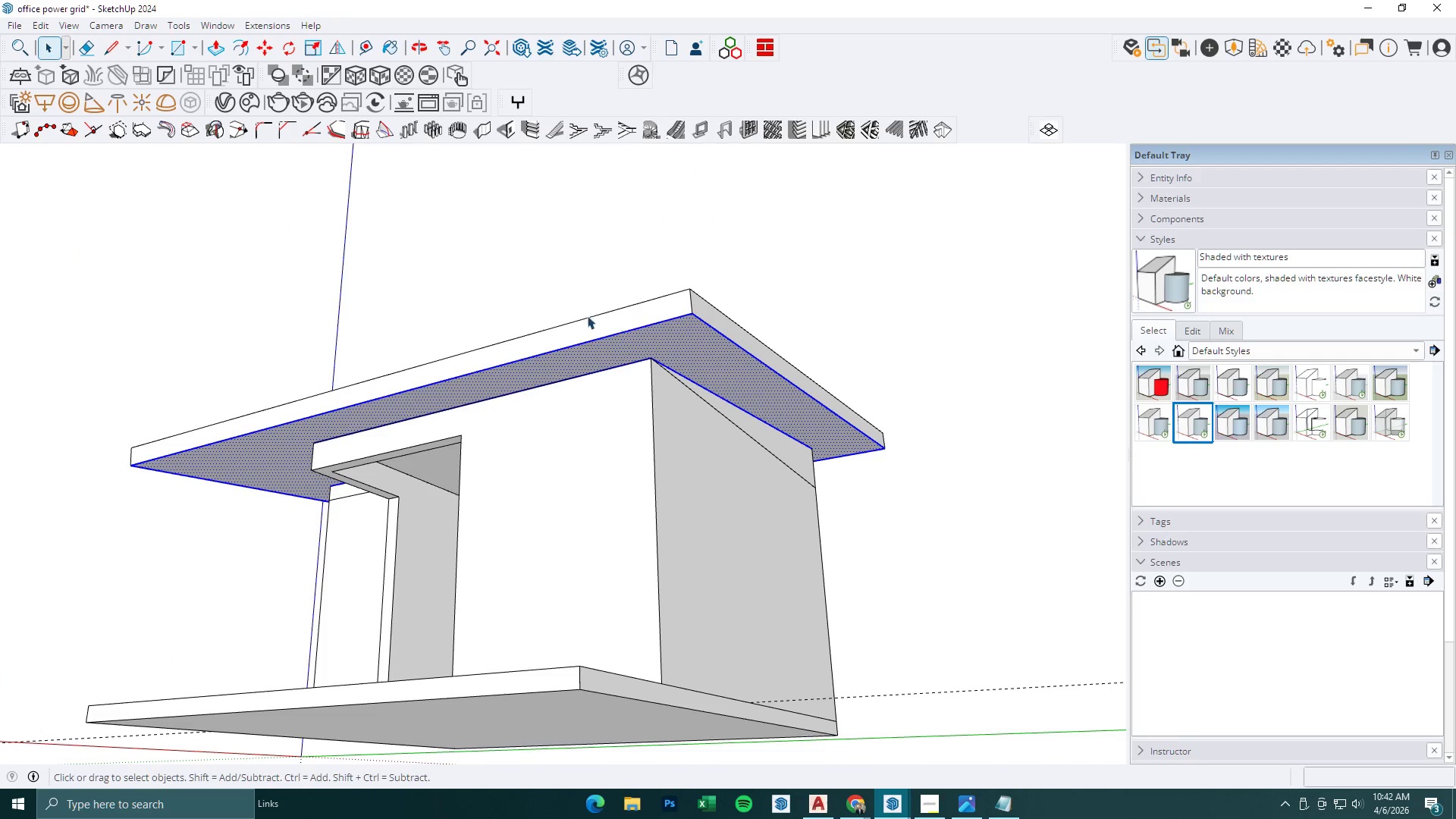 
scroll: coordinate [610, 385], scroll_direction: up, amount: 2.0
 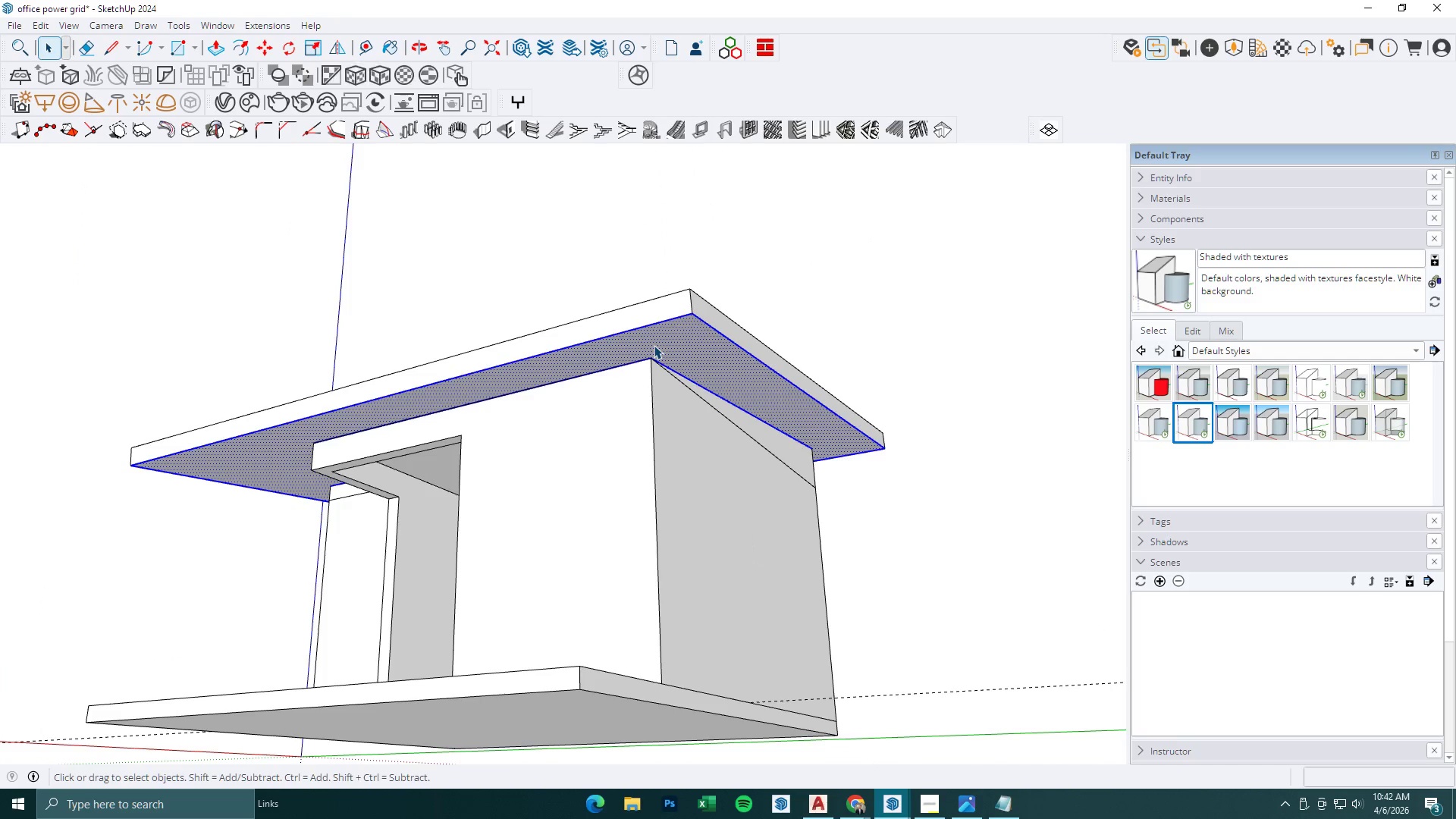 
triple_click([623, 335])
 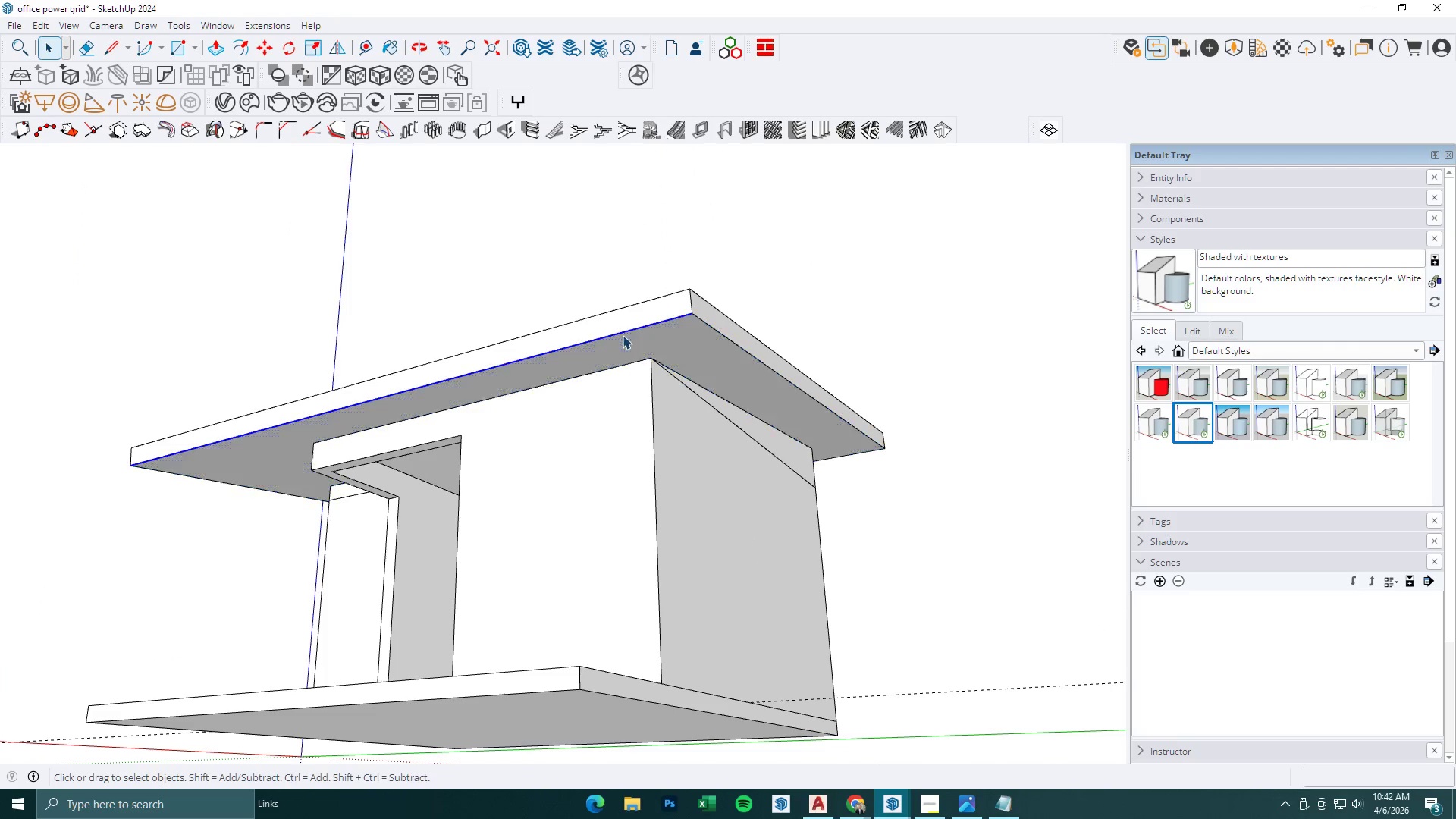 
triple_click([623, 335])
 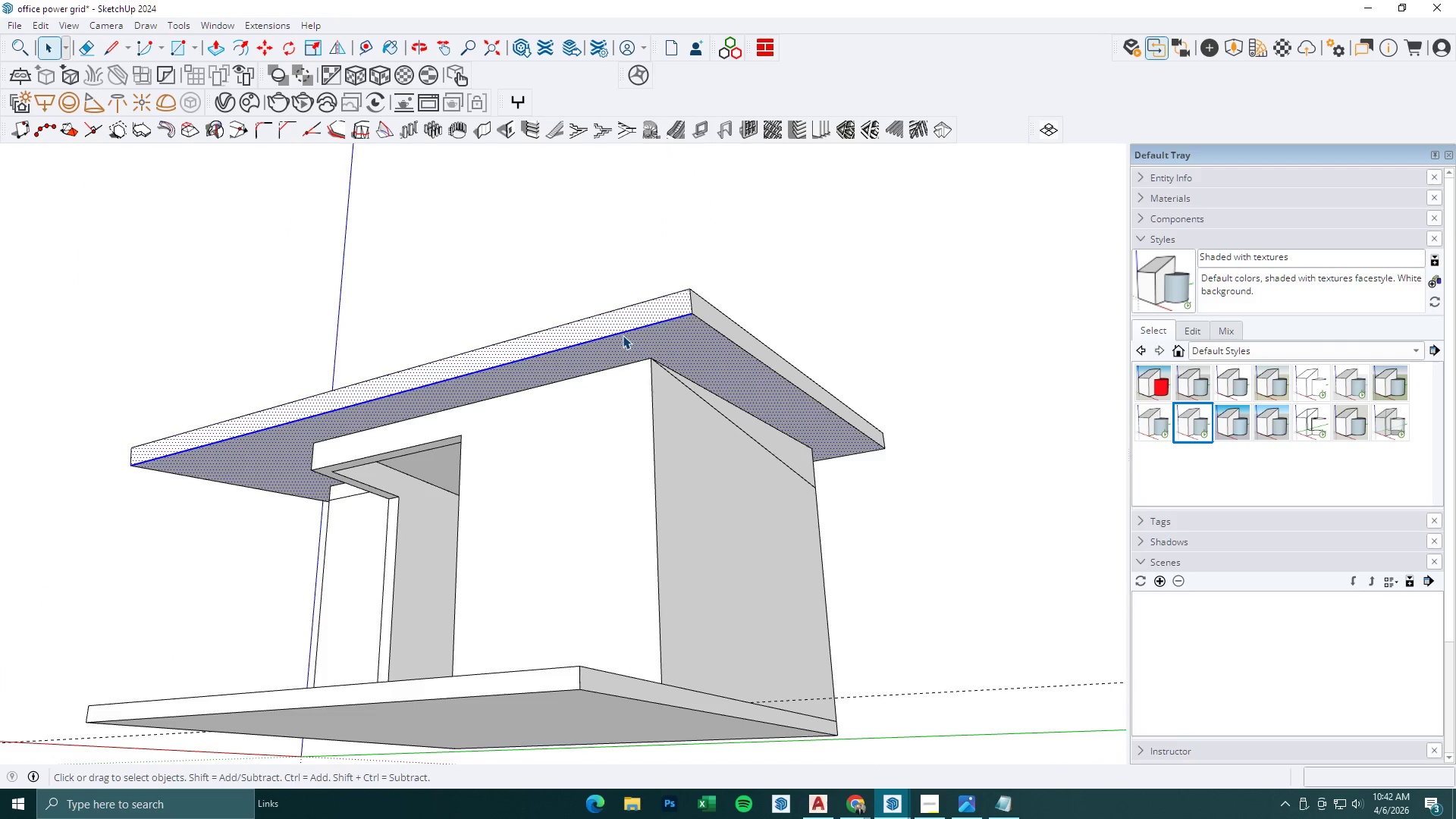 
triple_click([623, 335])
 